 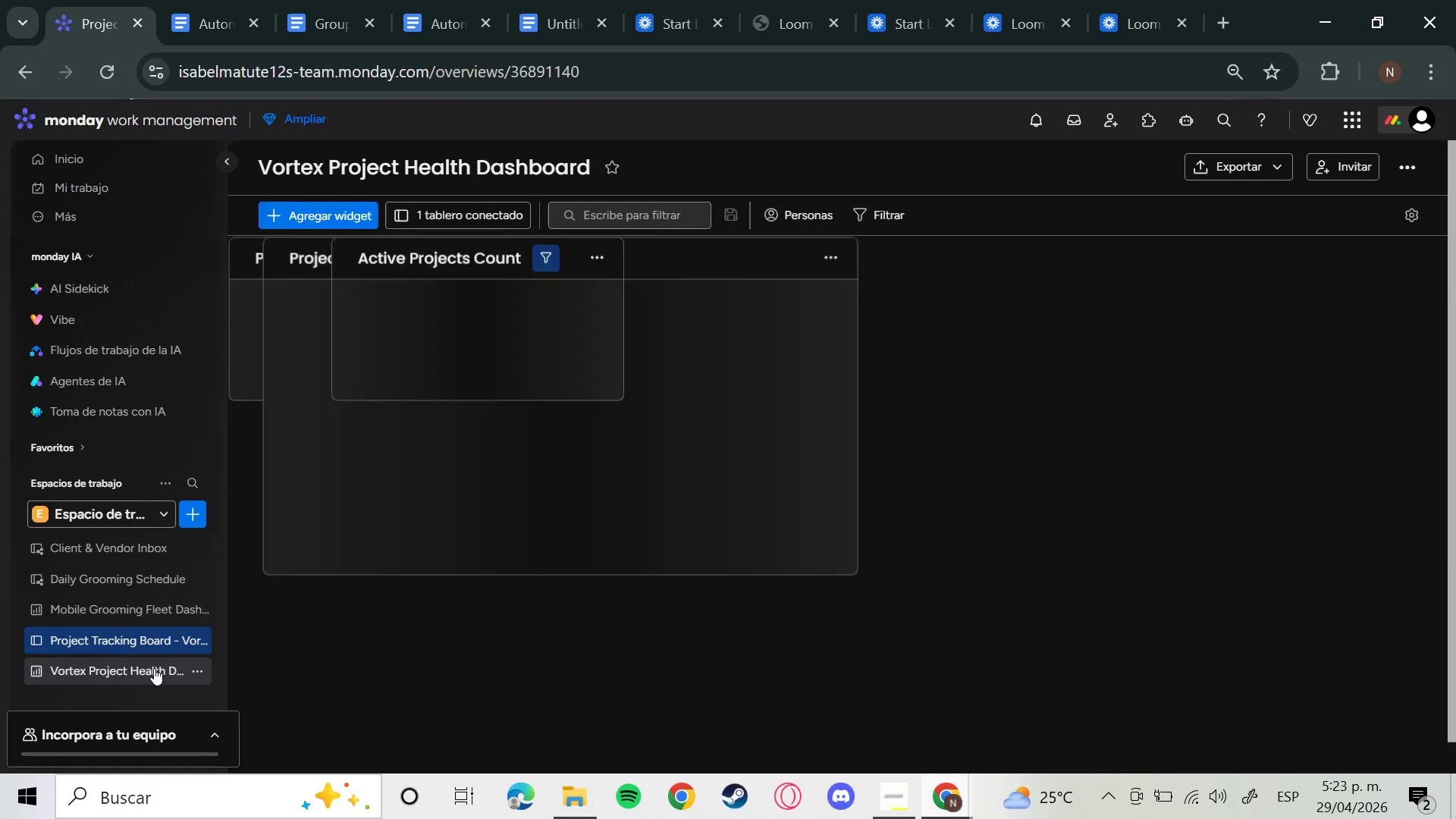 
left_click([1407, 268])
 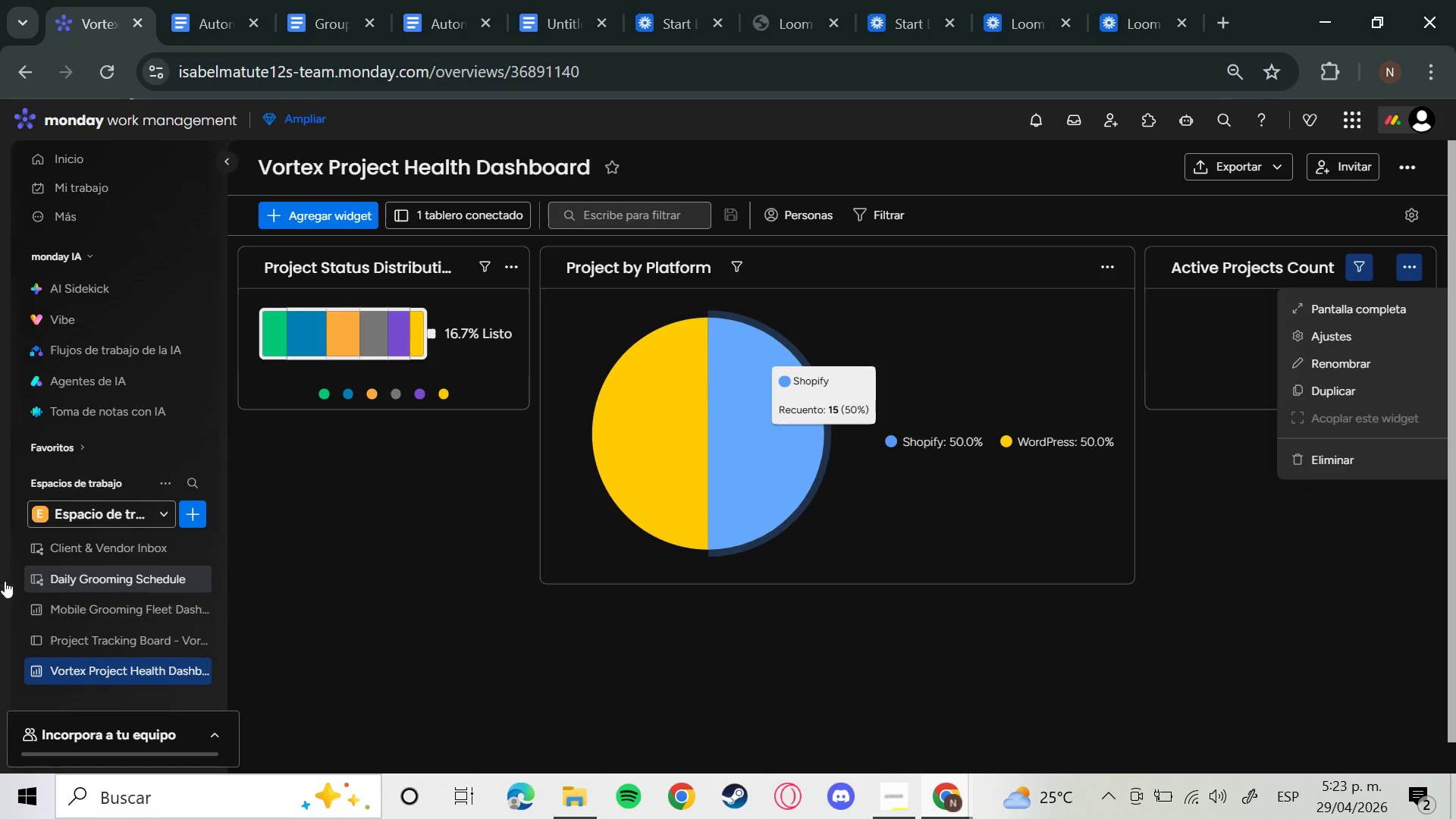 
left_click([120, 633])
 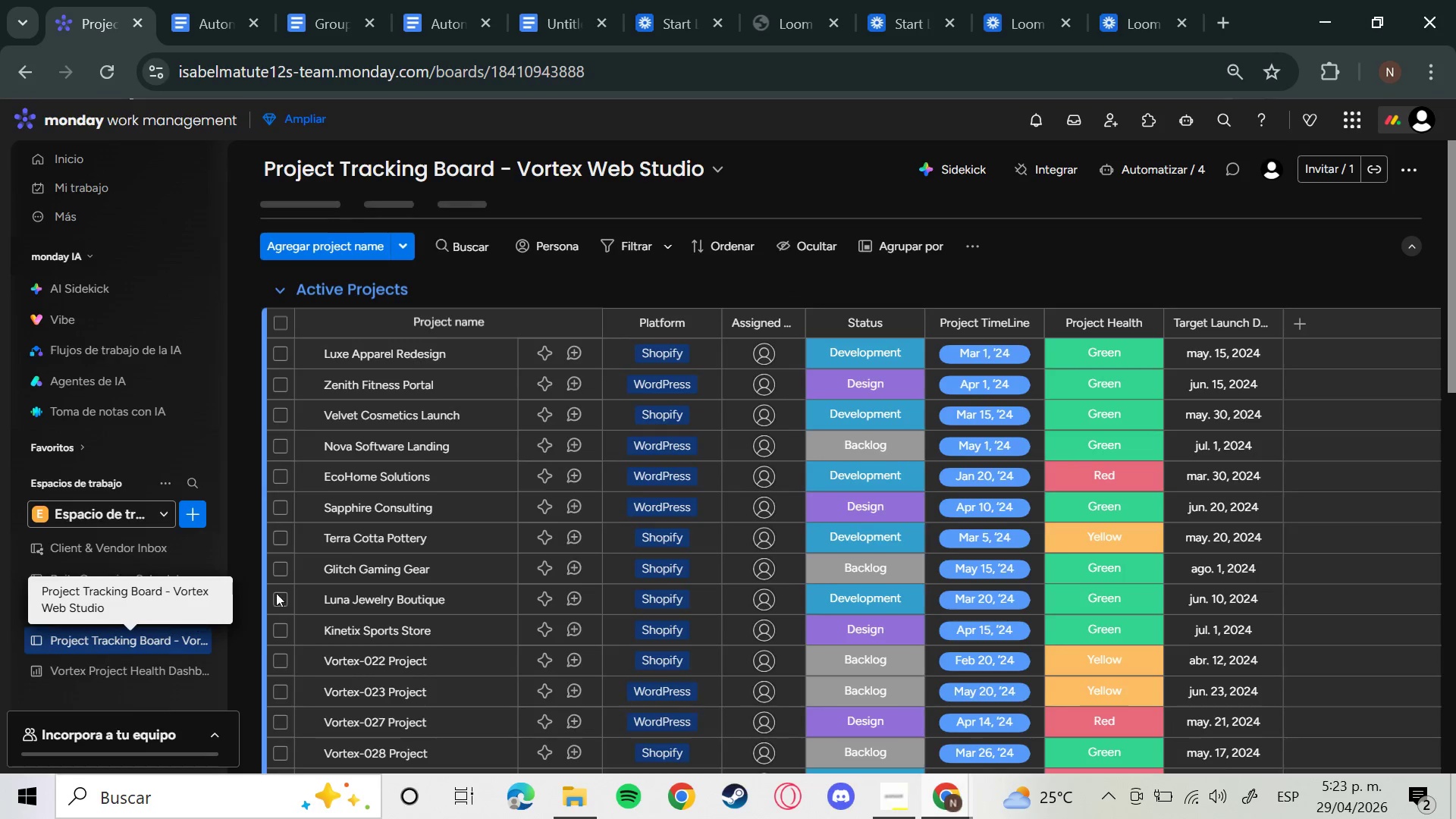 
scroll: coordinate [535, 510], scroll_direction: down, amount: 10.0
 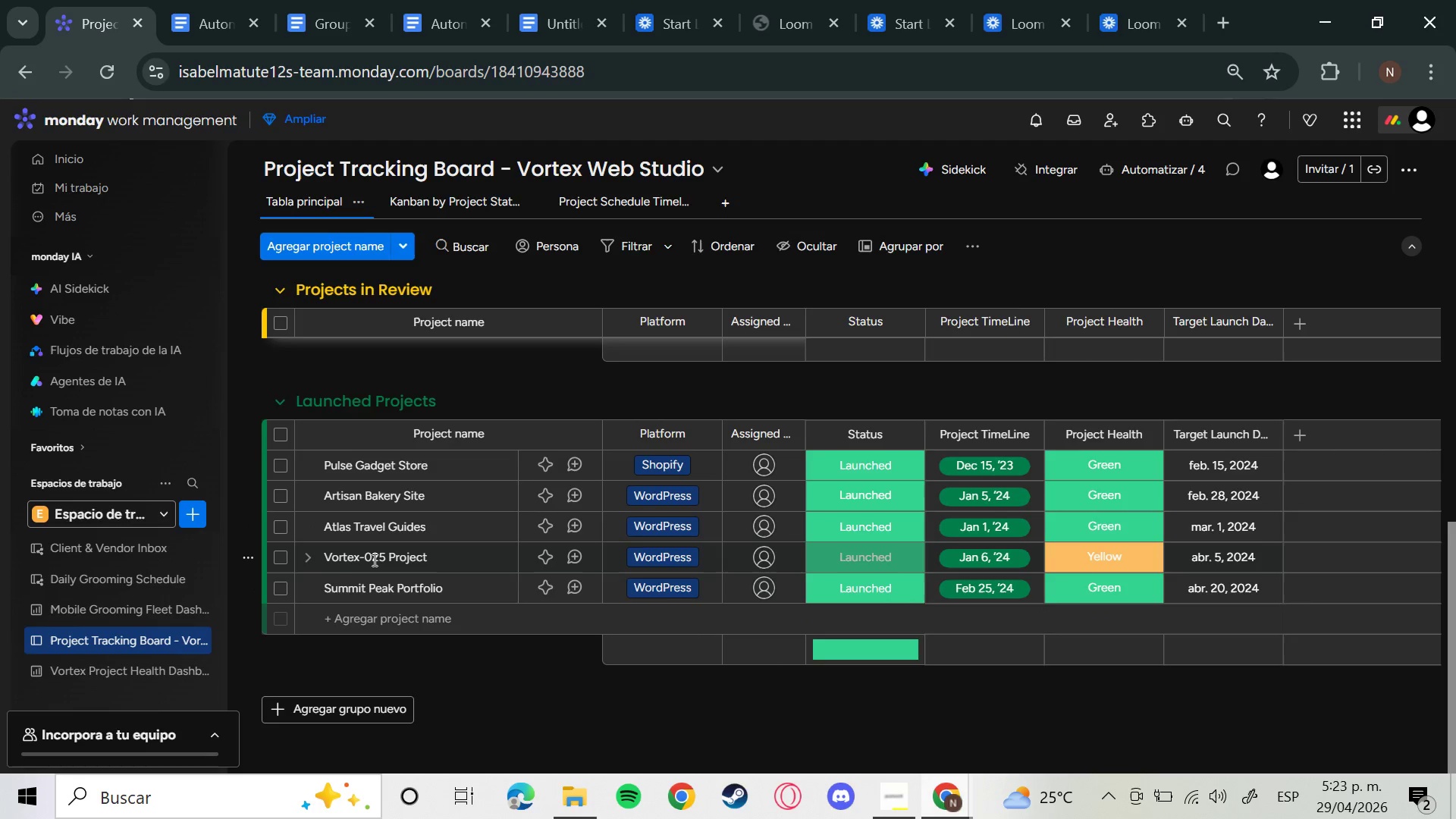 
scroll: coordinate [438, 618], scroll_direction: up, amount: 6.0
 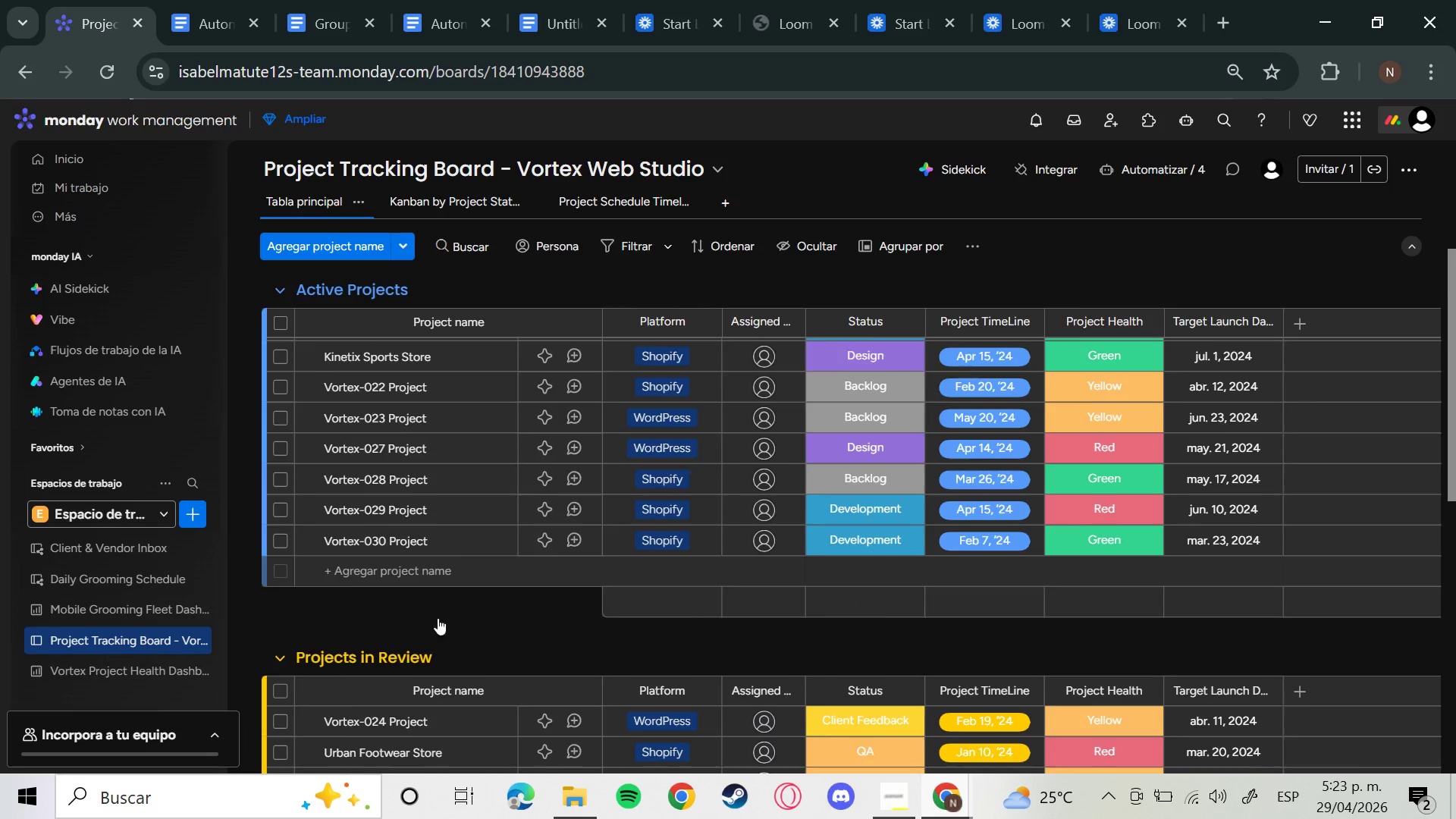 
scroll: coordinate [438, 618], scroll_direction: down, amount: 3.0
 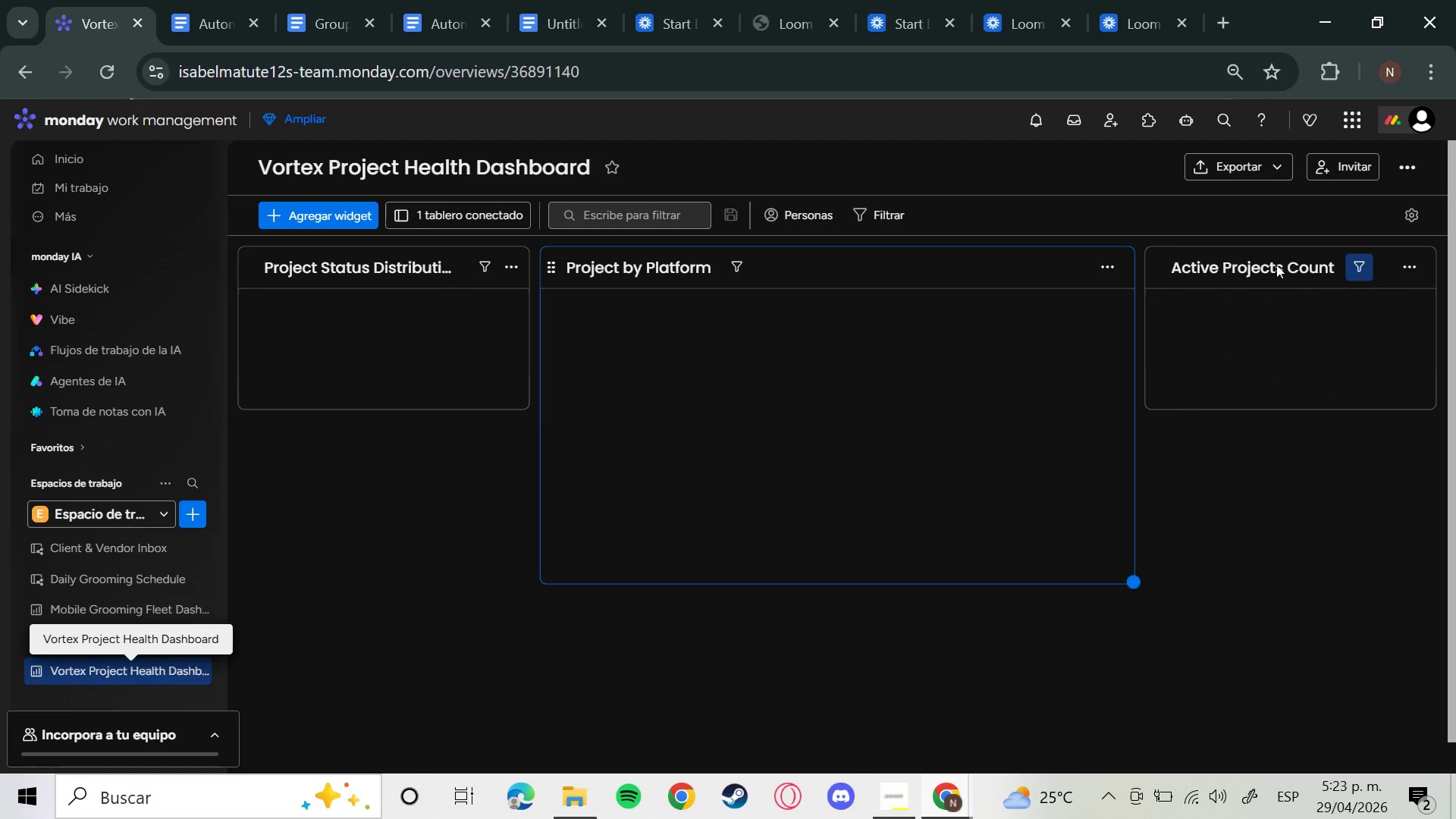 
wait(6.6)
 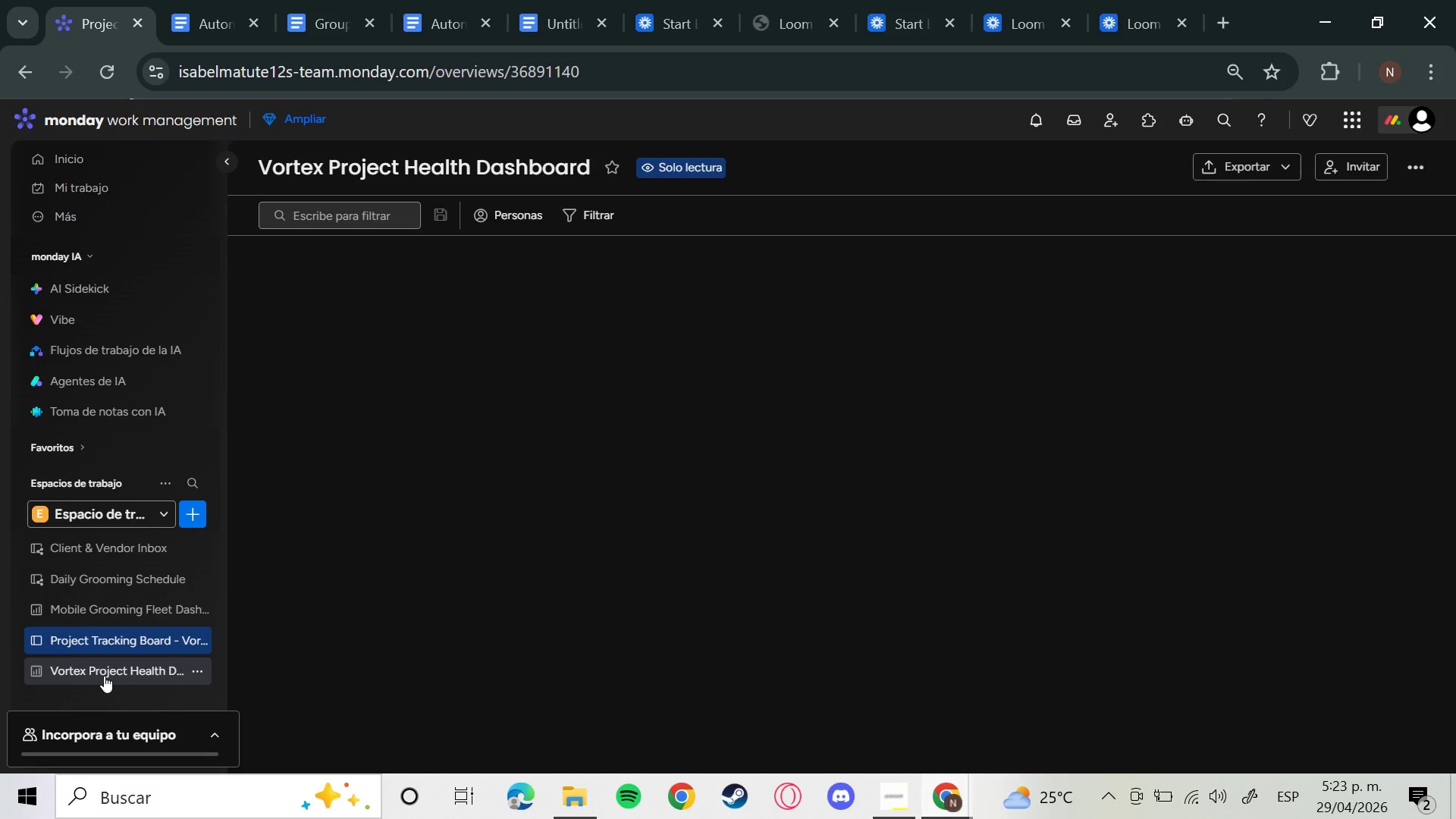 
left_click([1412, 267])
 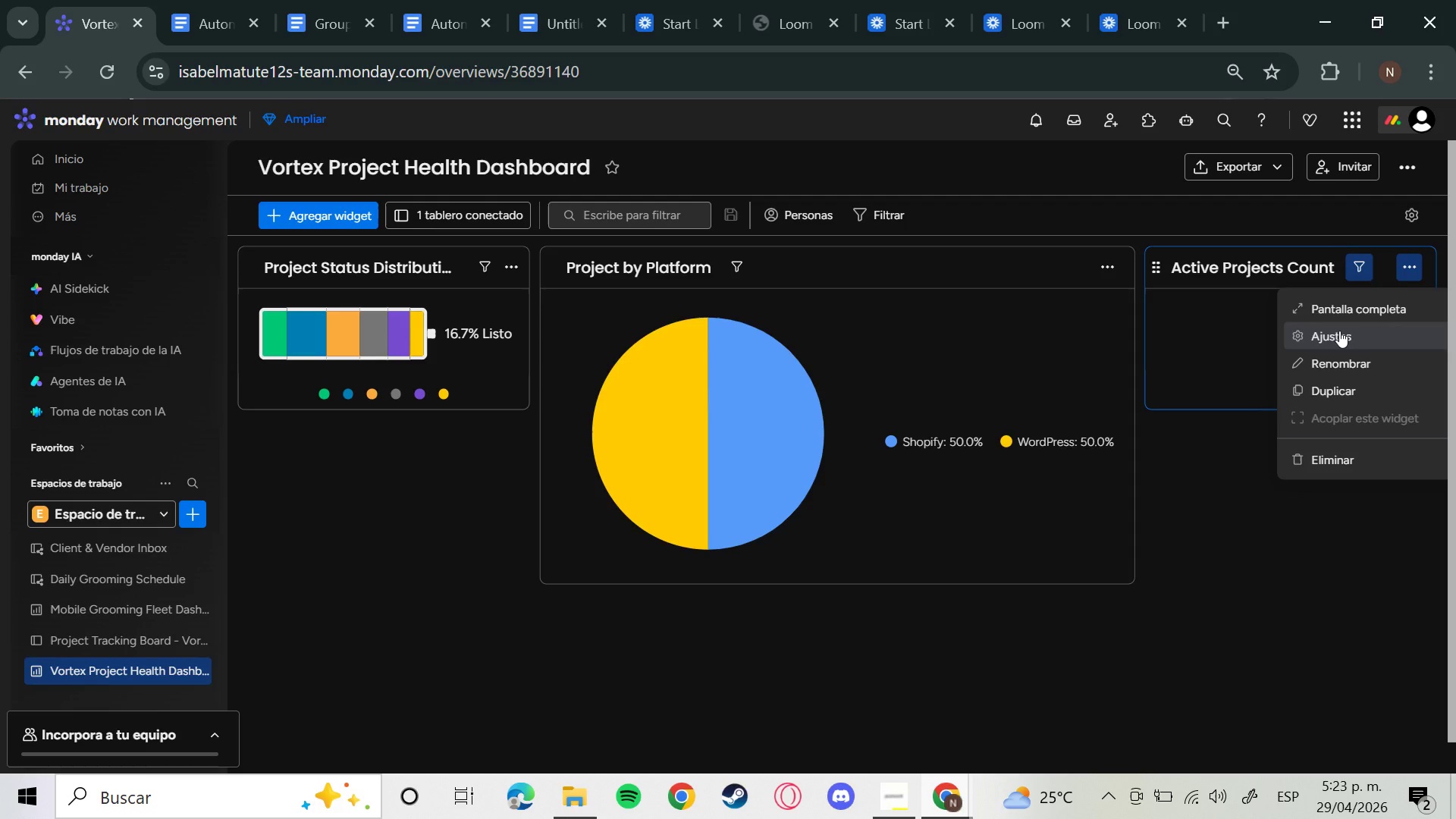 
wait(14.89)
 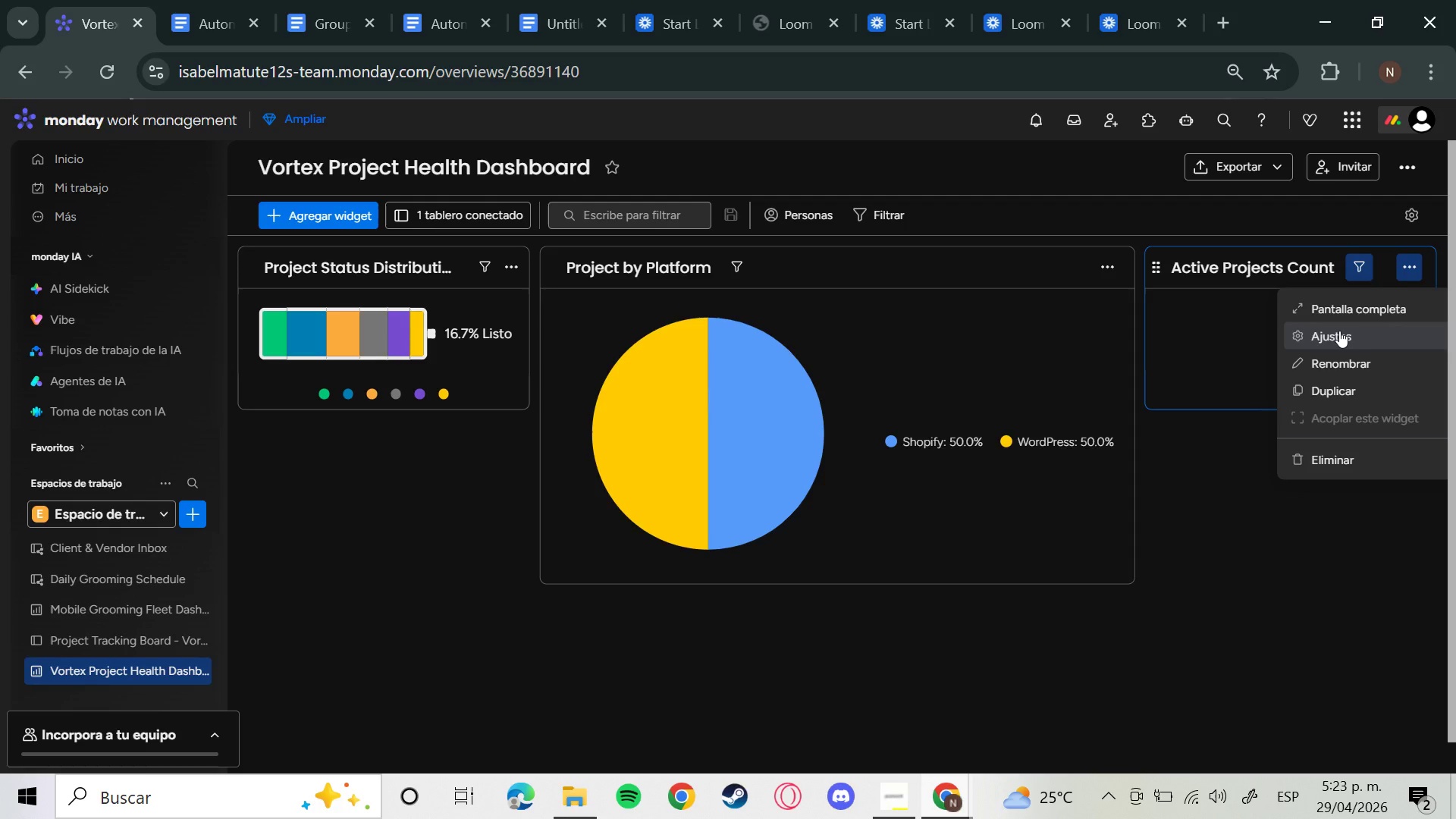 
left_click([1339, 331])
 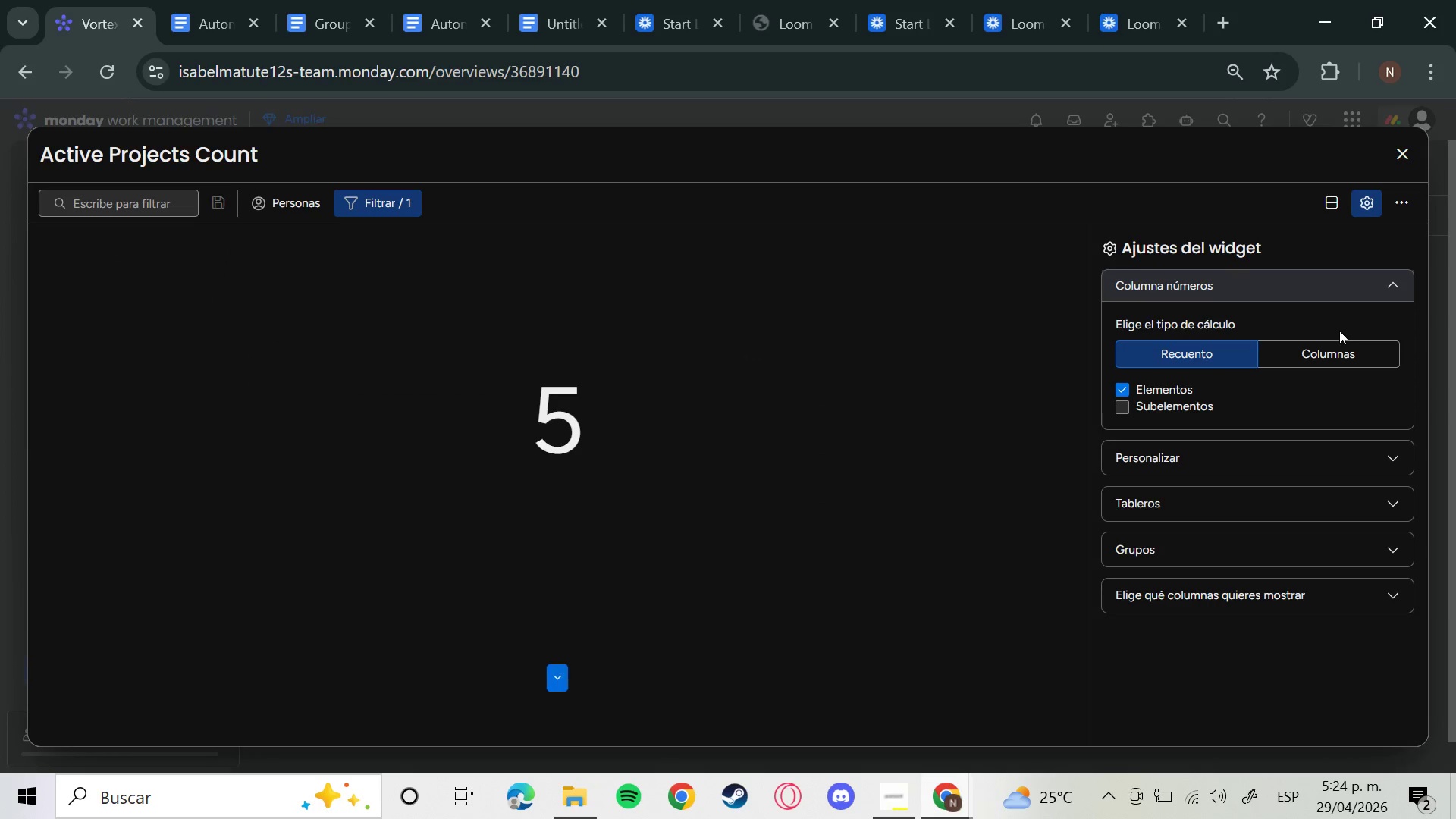 
left_click([1338, 451])
 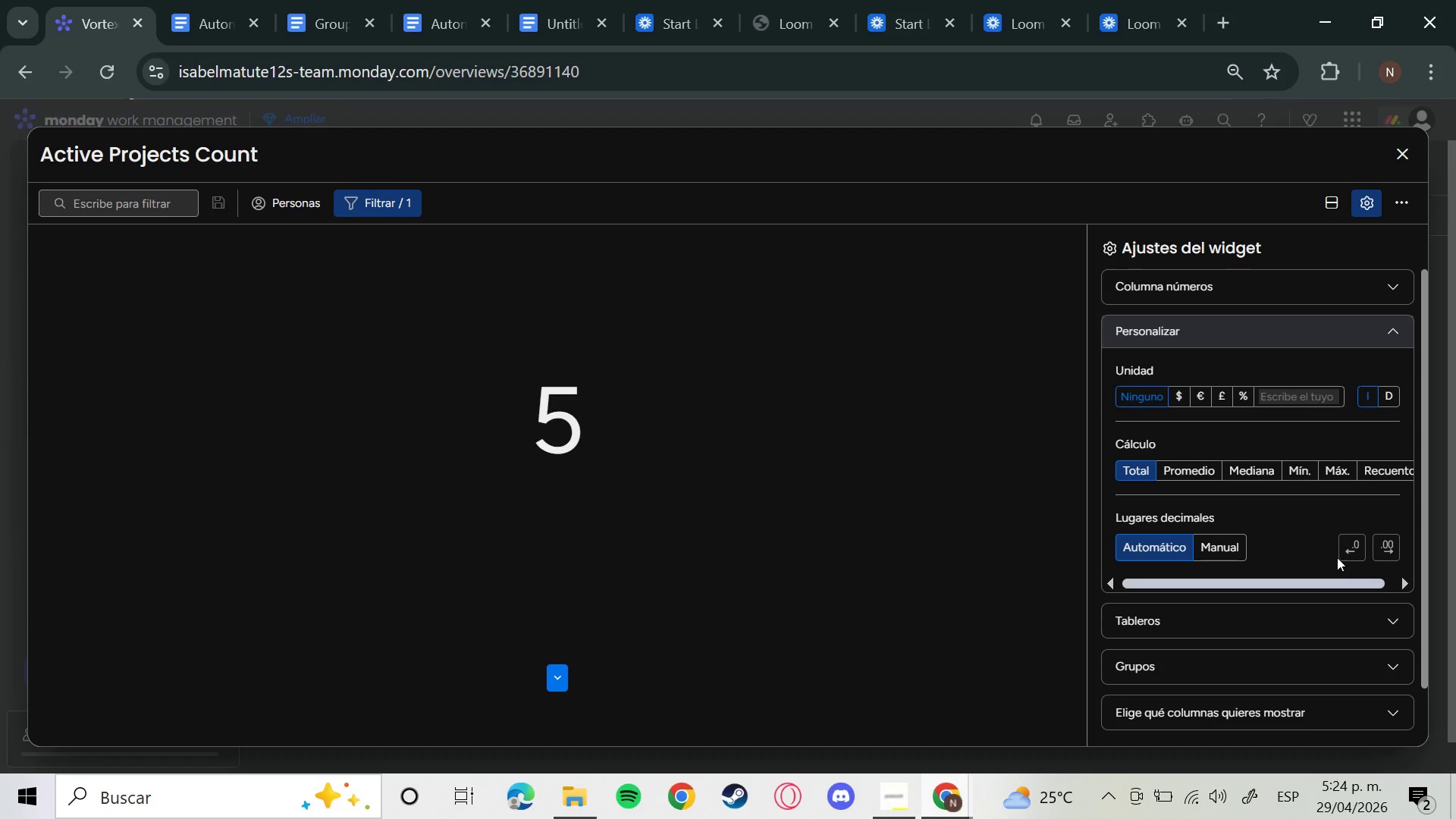 
wait(5.76)
 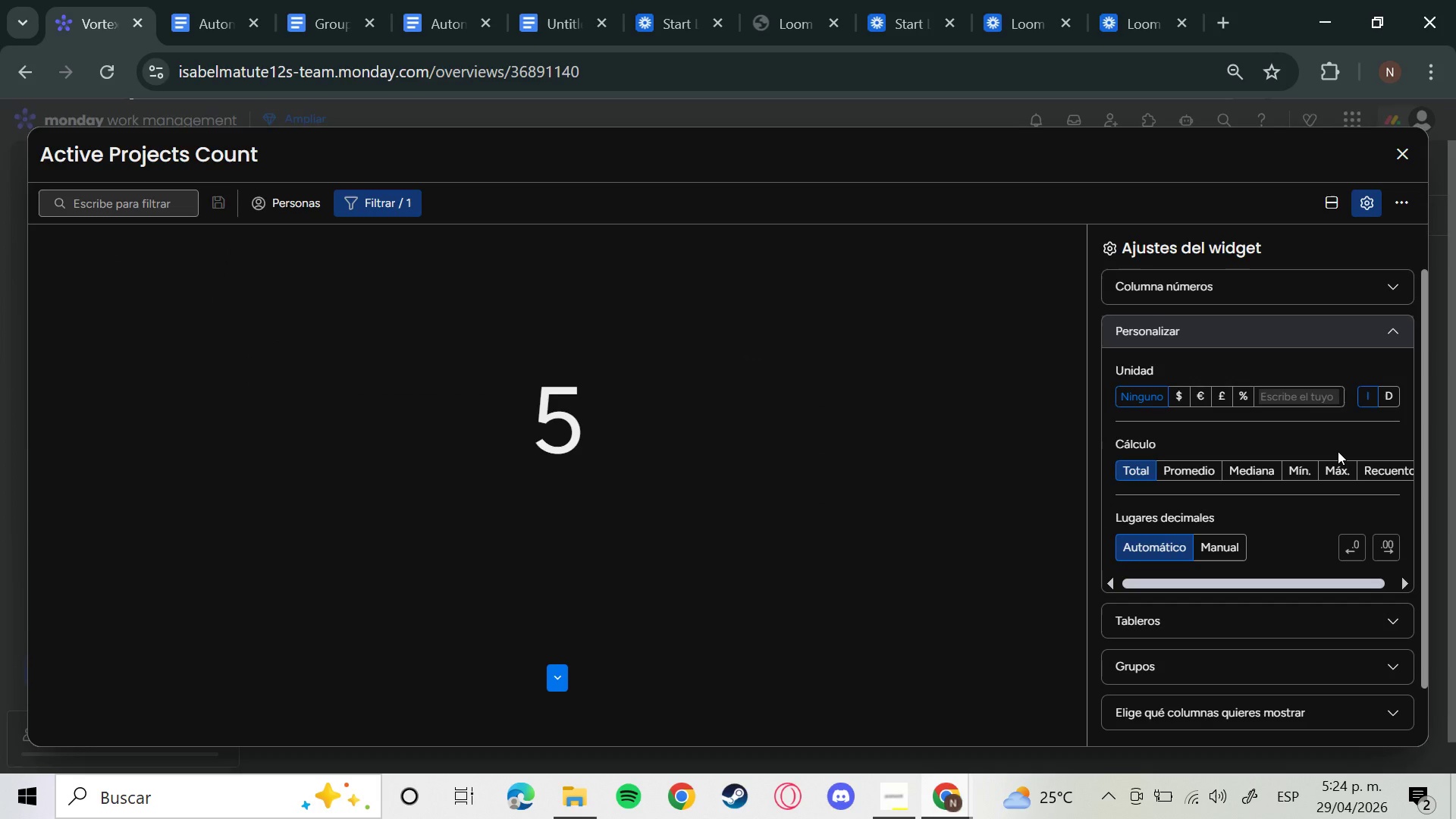 
left_click([1226, 548])
 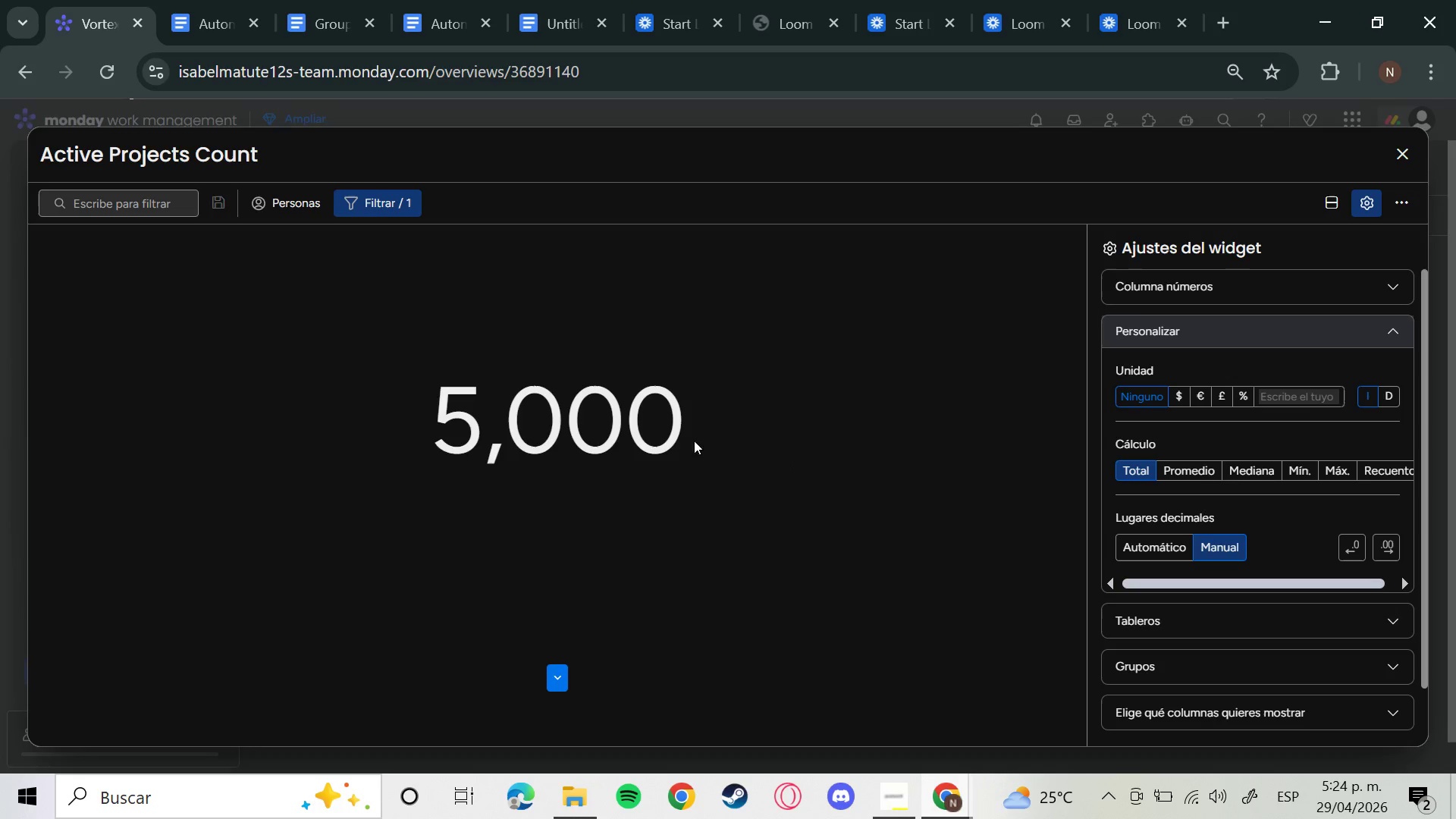 
left_click([640, 415])
 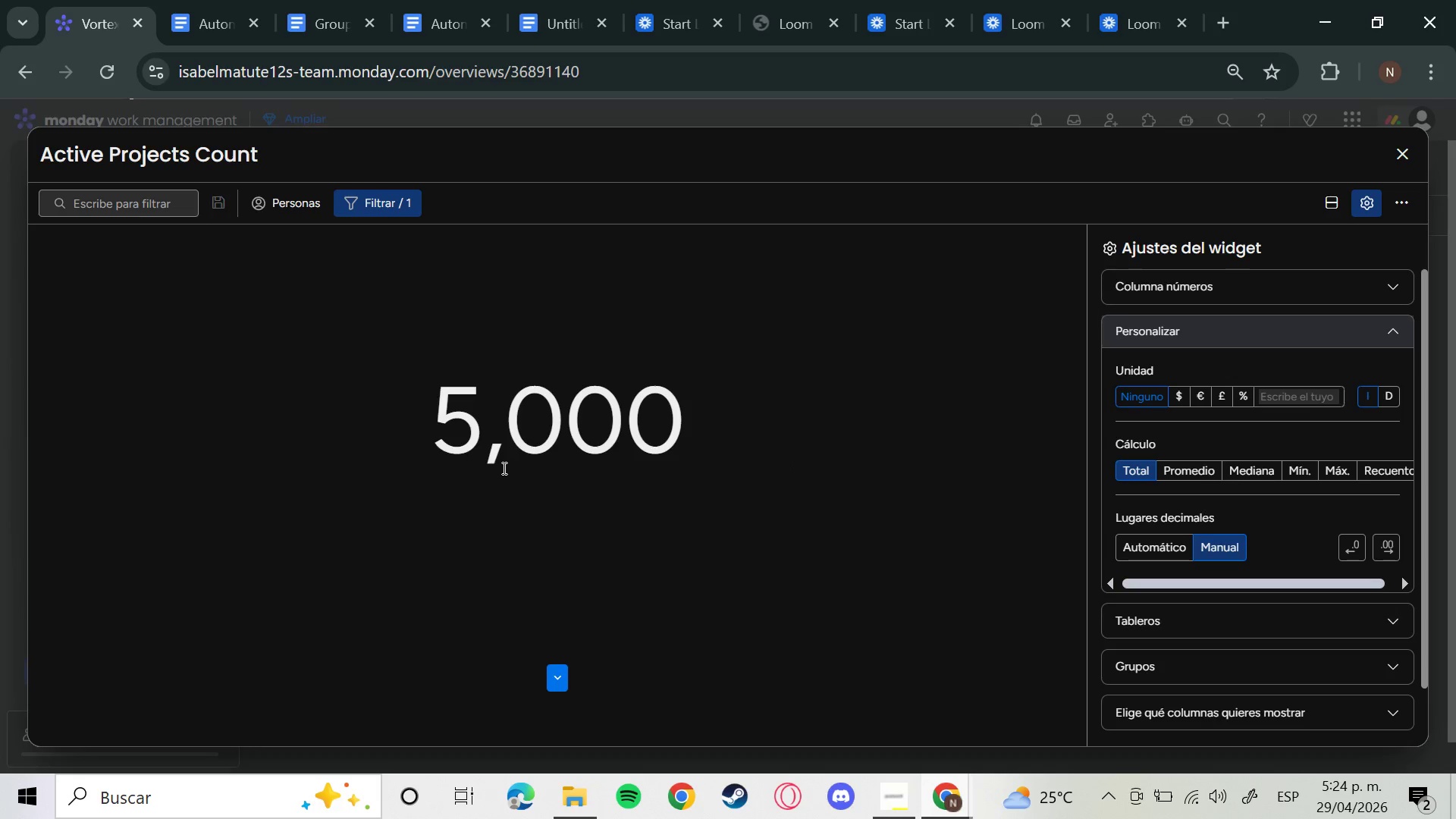 
left_click([502, 449])
 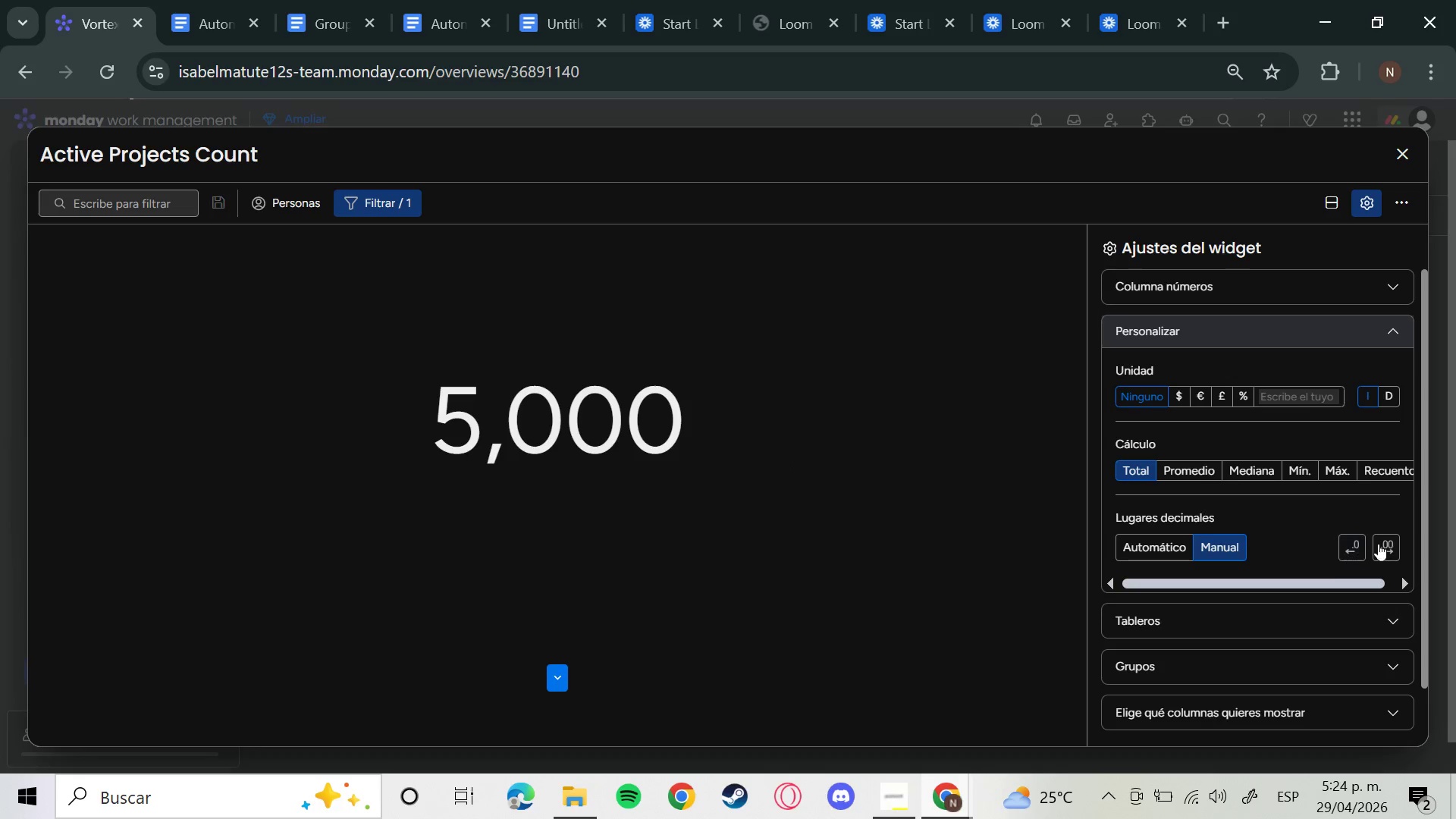 
left_click([1379, 544])
 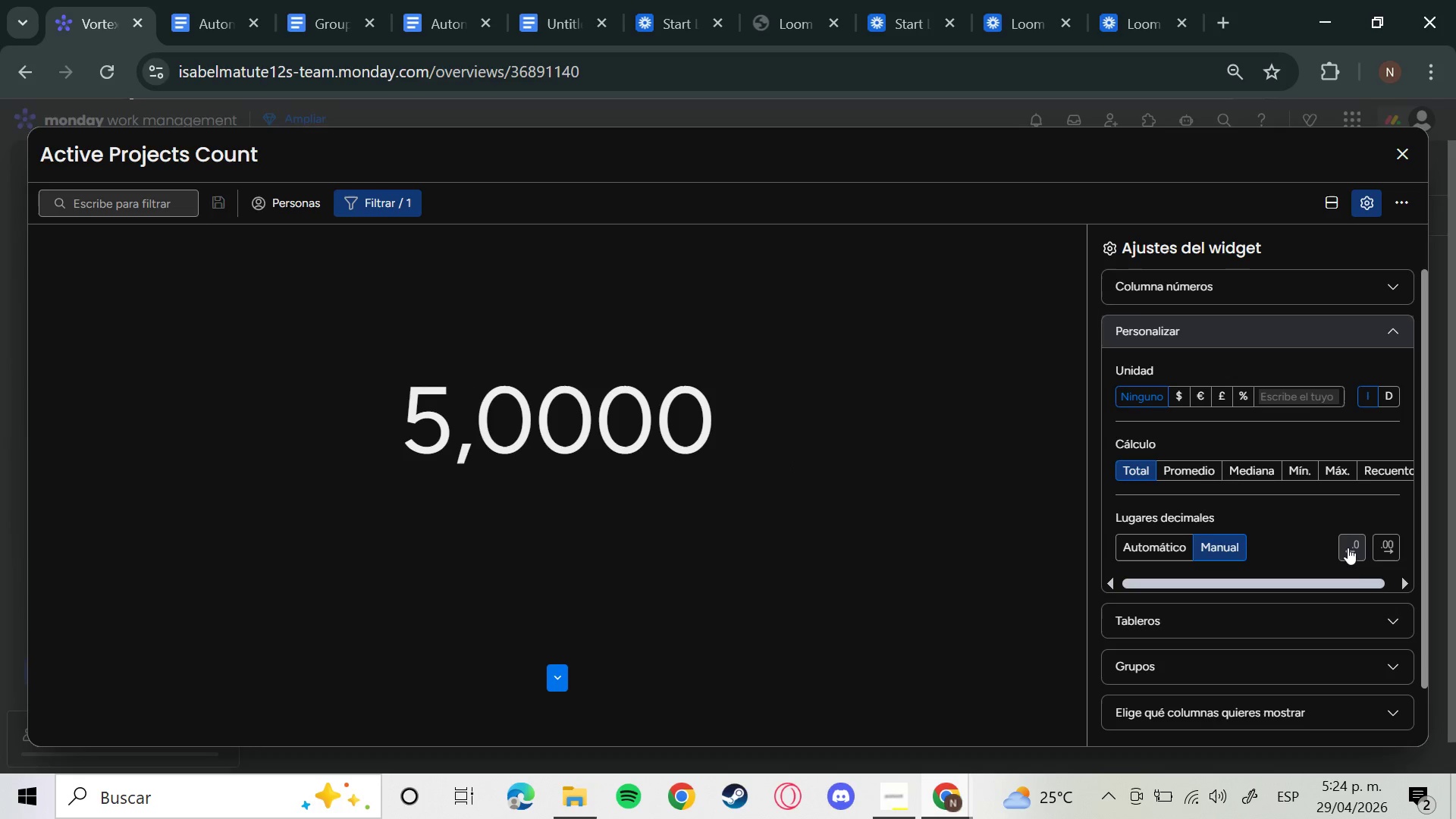 
double_click([1348, 548])
 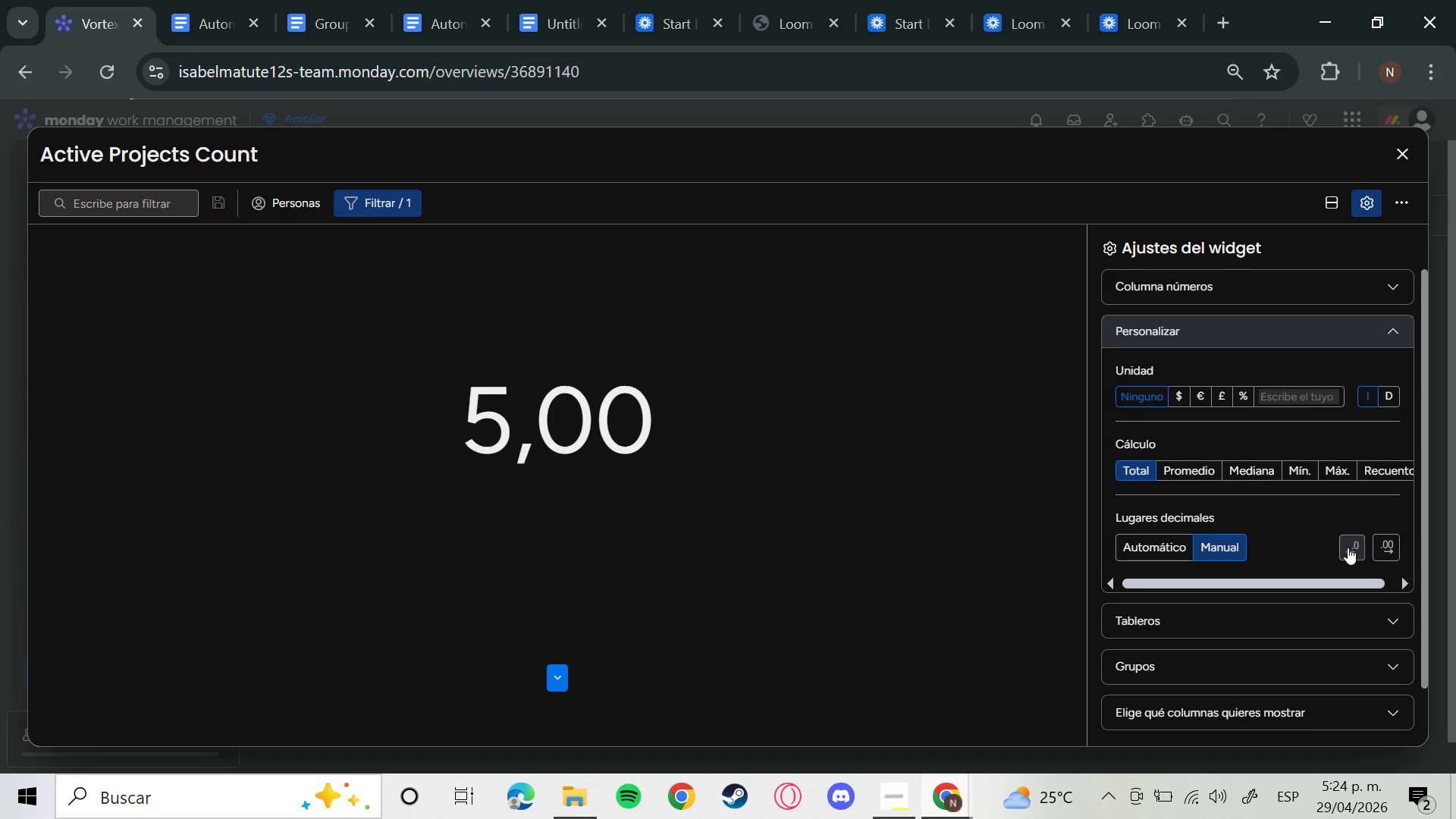 
triple_click([1348, 548])
 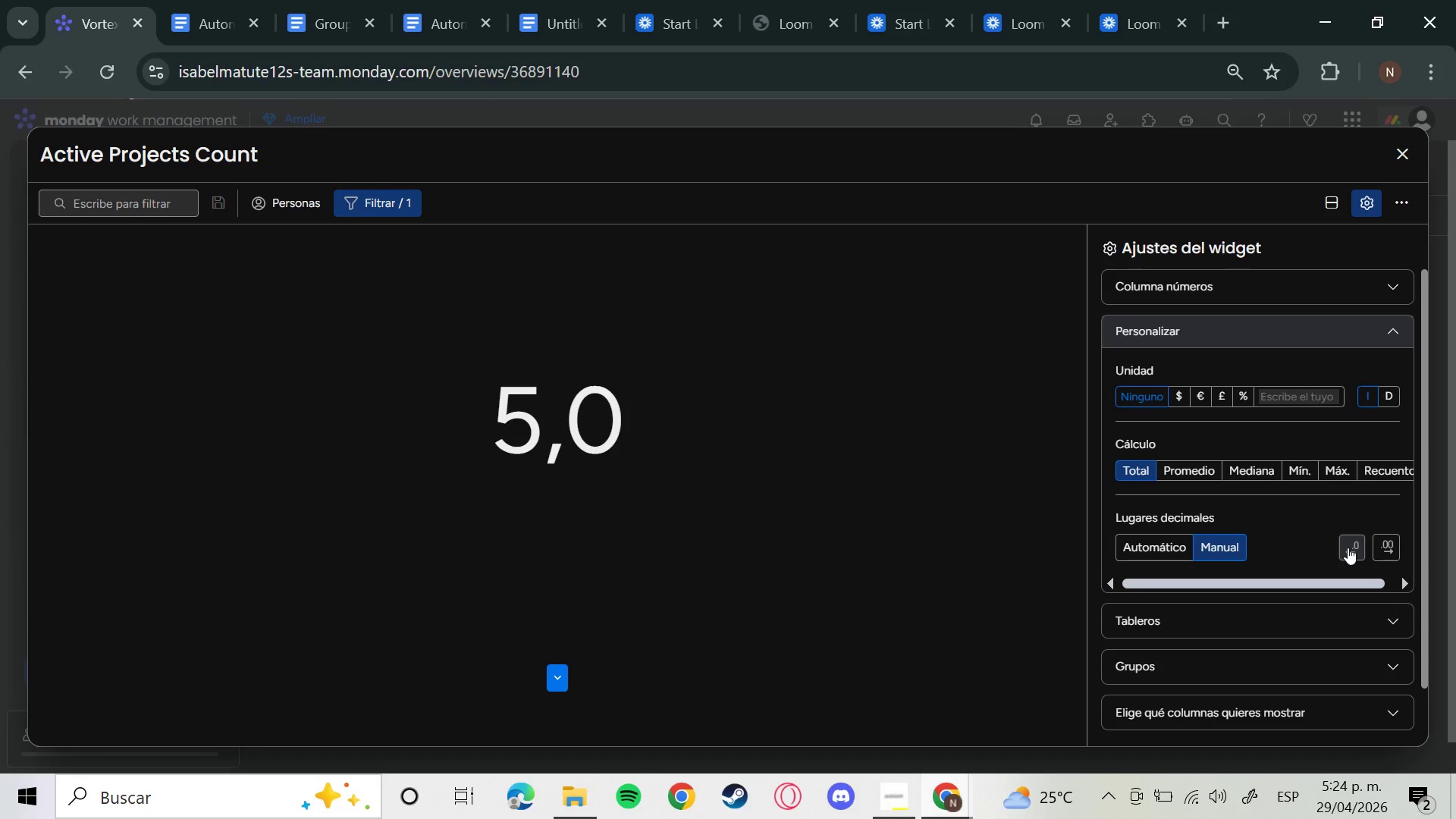 
triple_click([1348, 548])
 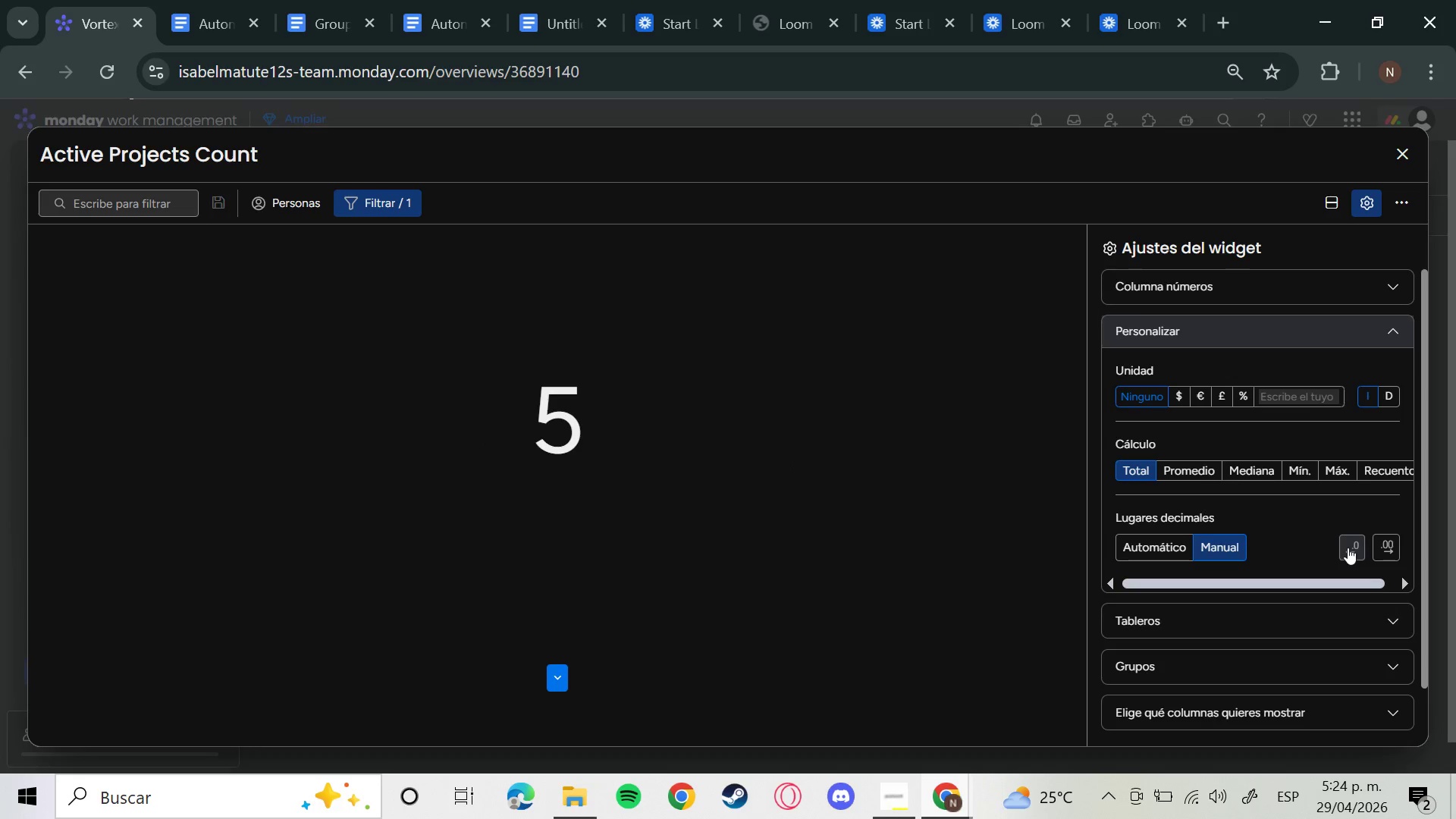 
triple_click([1348, 548])
 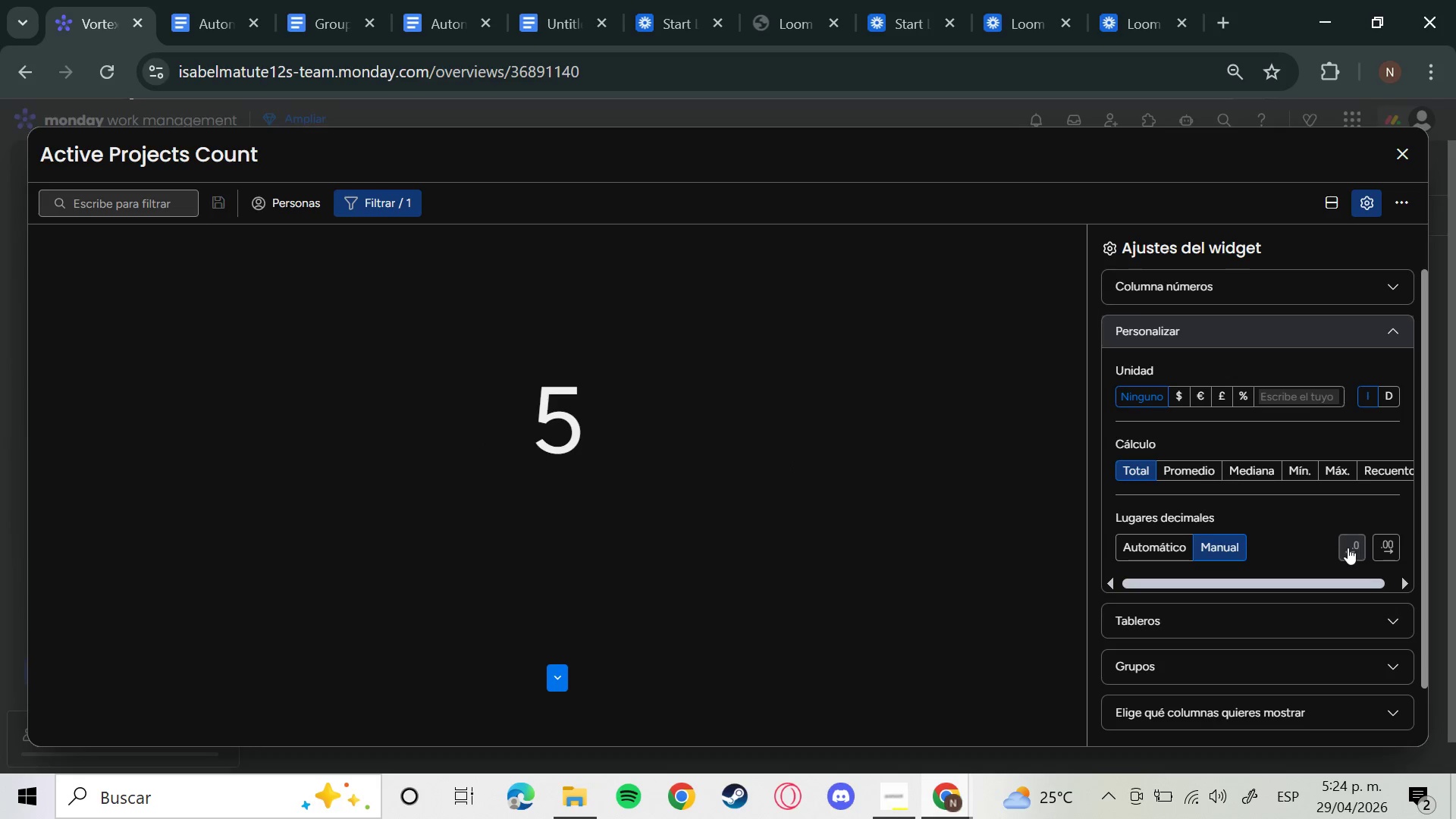 
triple_click([1348, 548])
 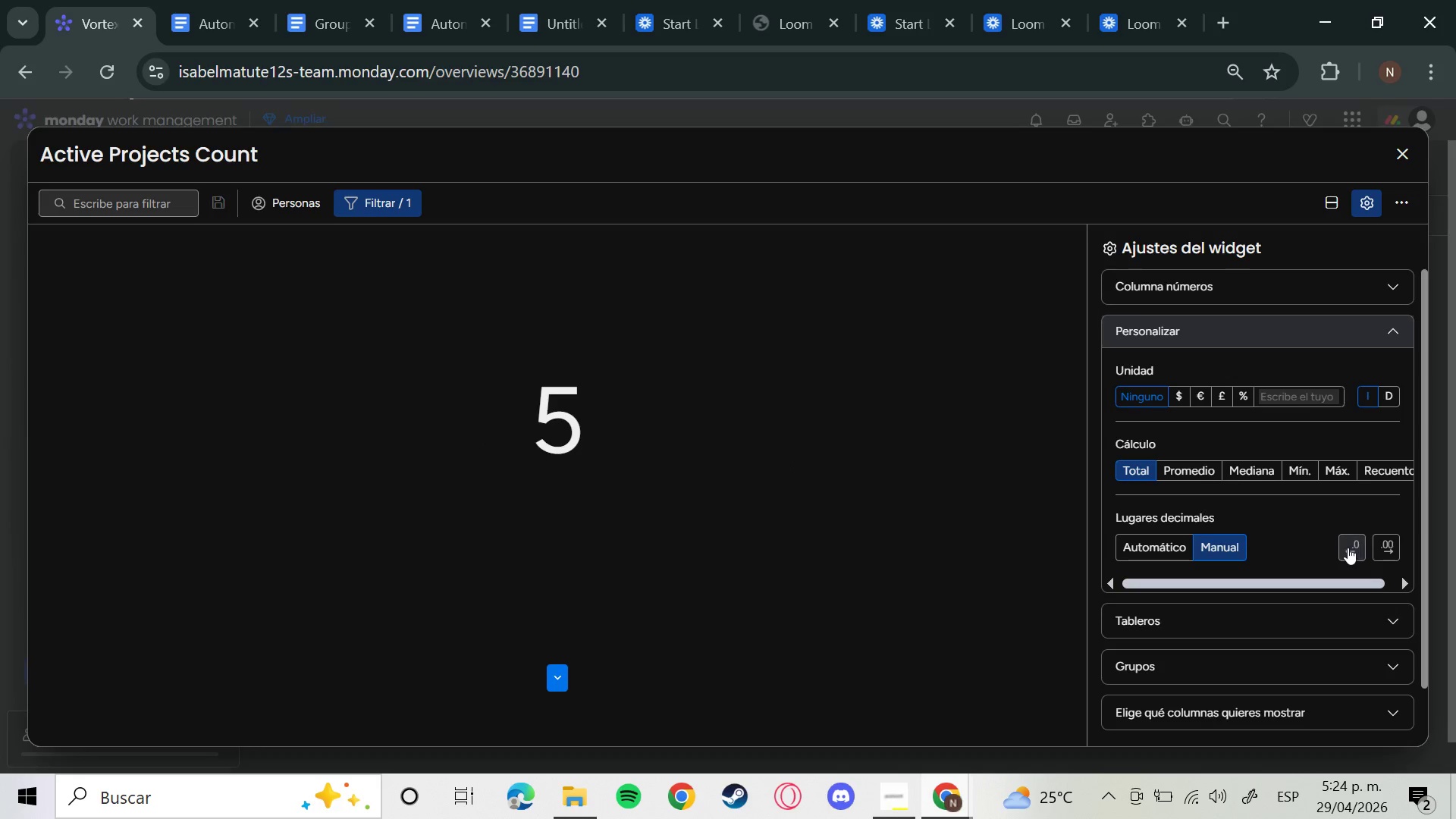 
triple_click([1348, 548])
 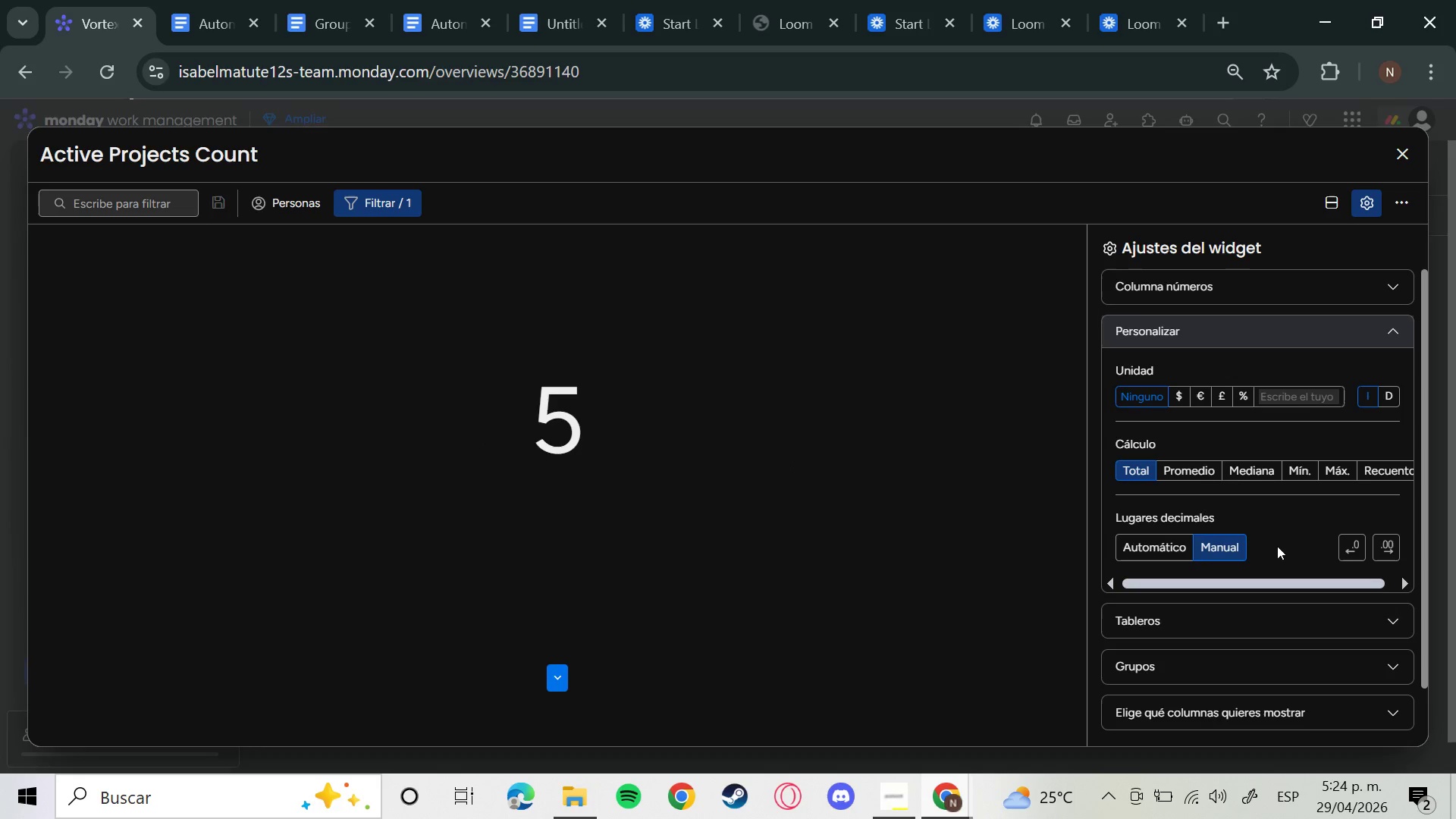 
left_click([1162, 547])
 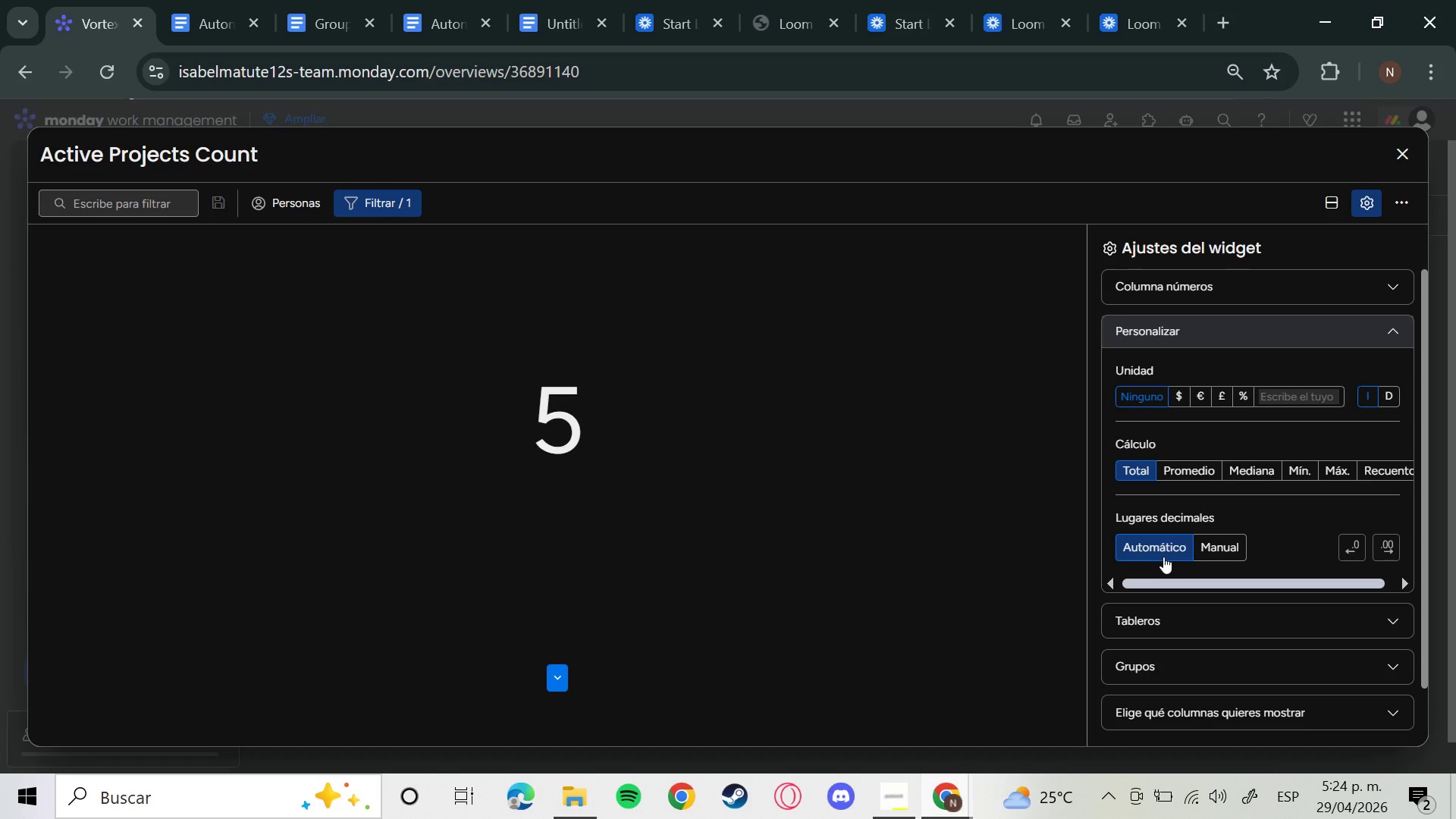 
wait(18.19)
 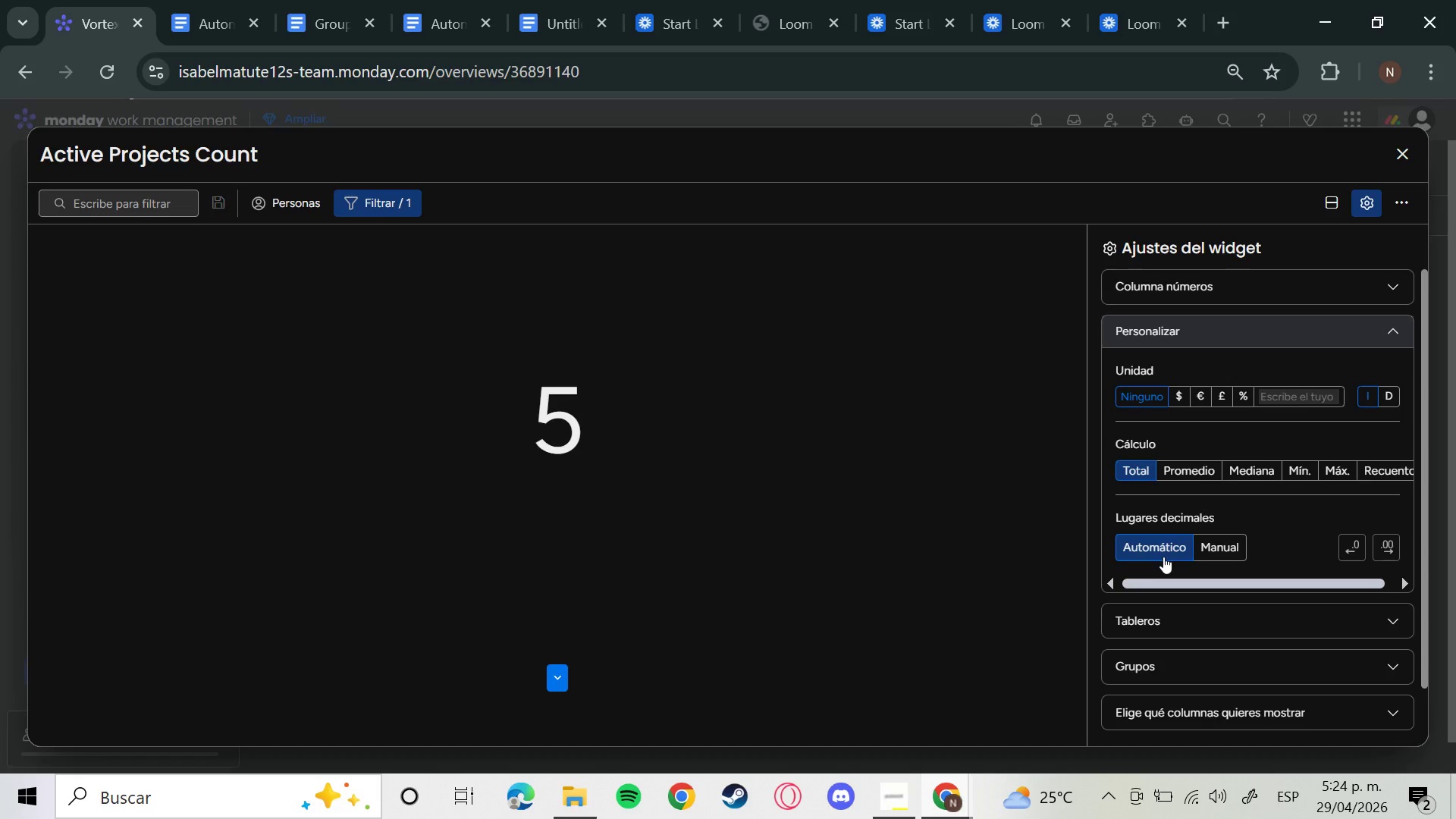 
left_click([405, 208])
 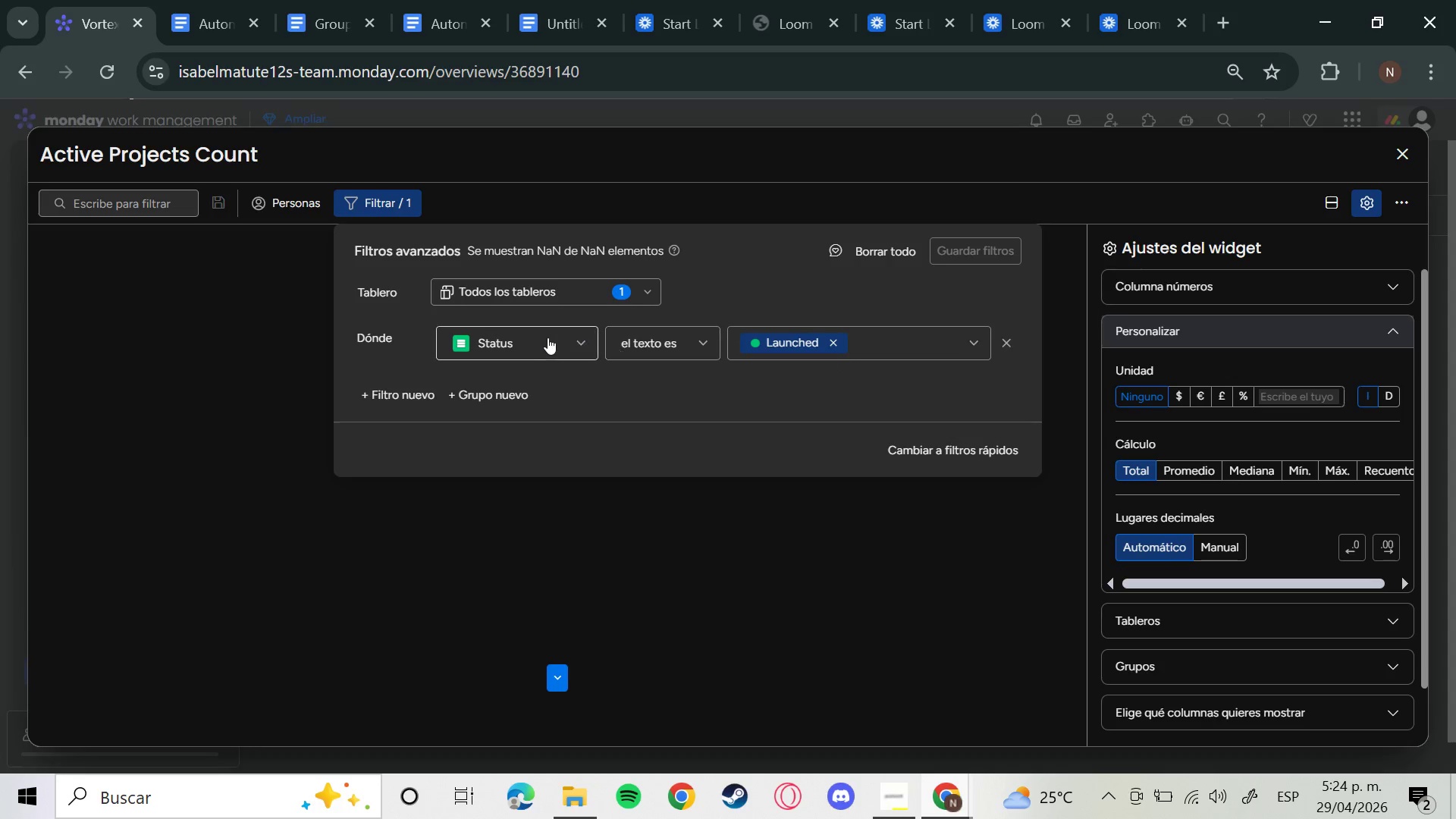 
left_click([707, 345])
 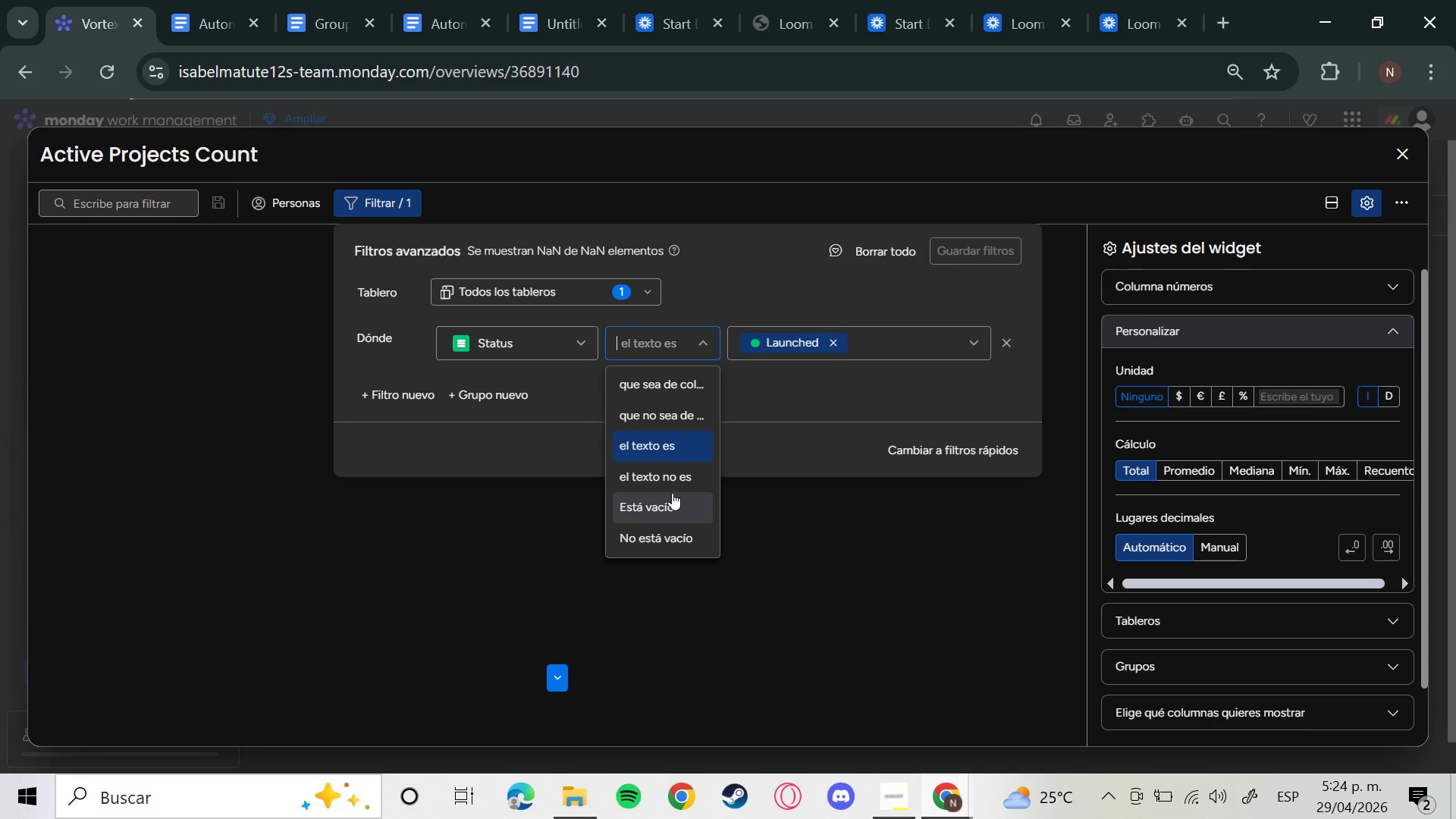 
left_click([672, 488])
 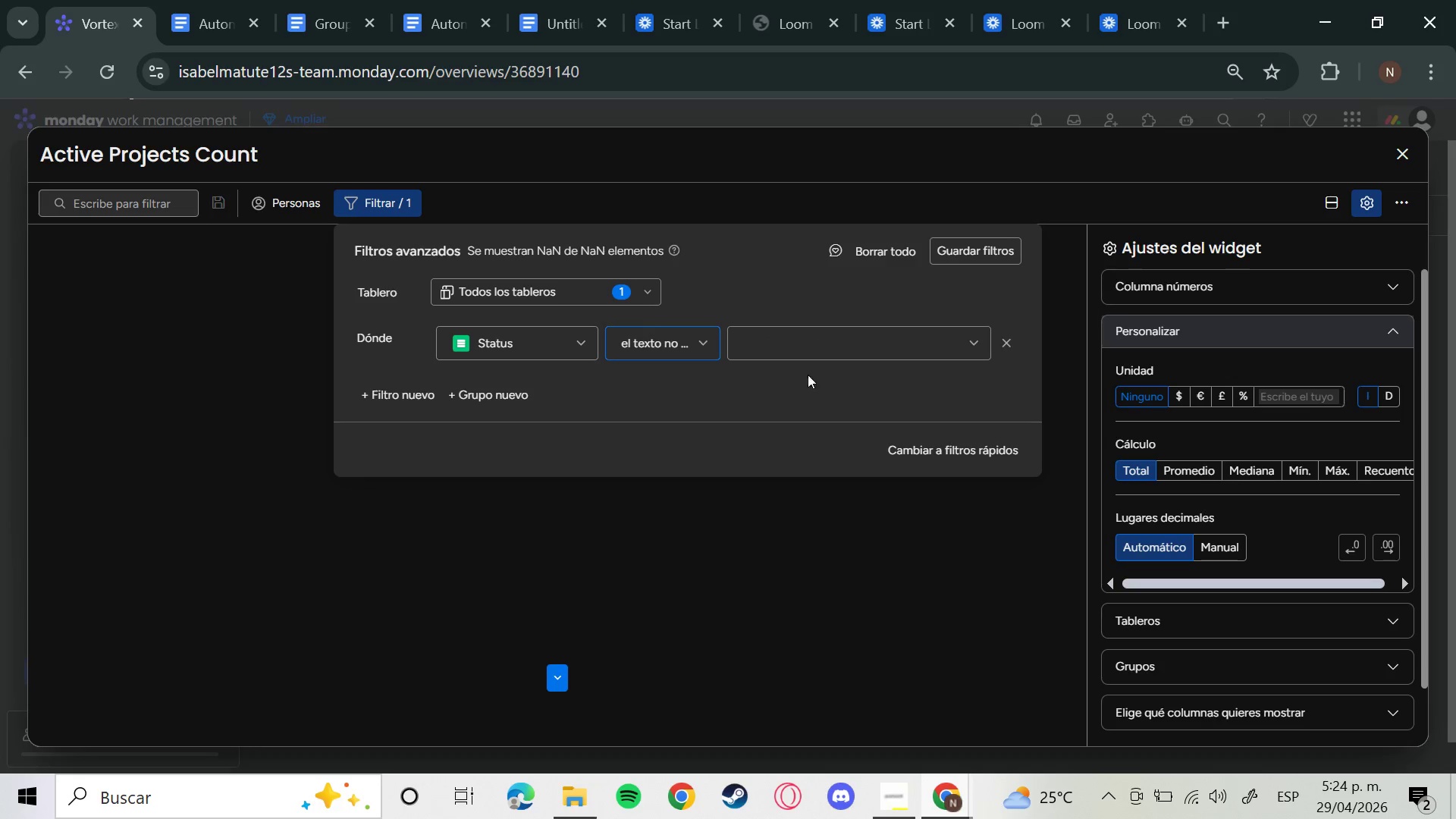 
left_click([799, 328])
 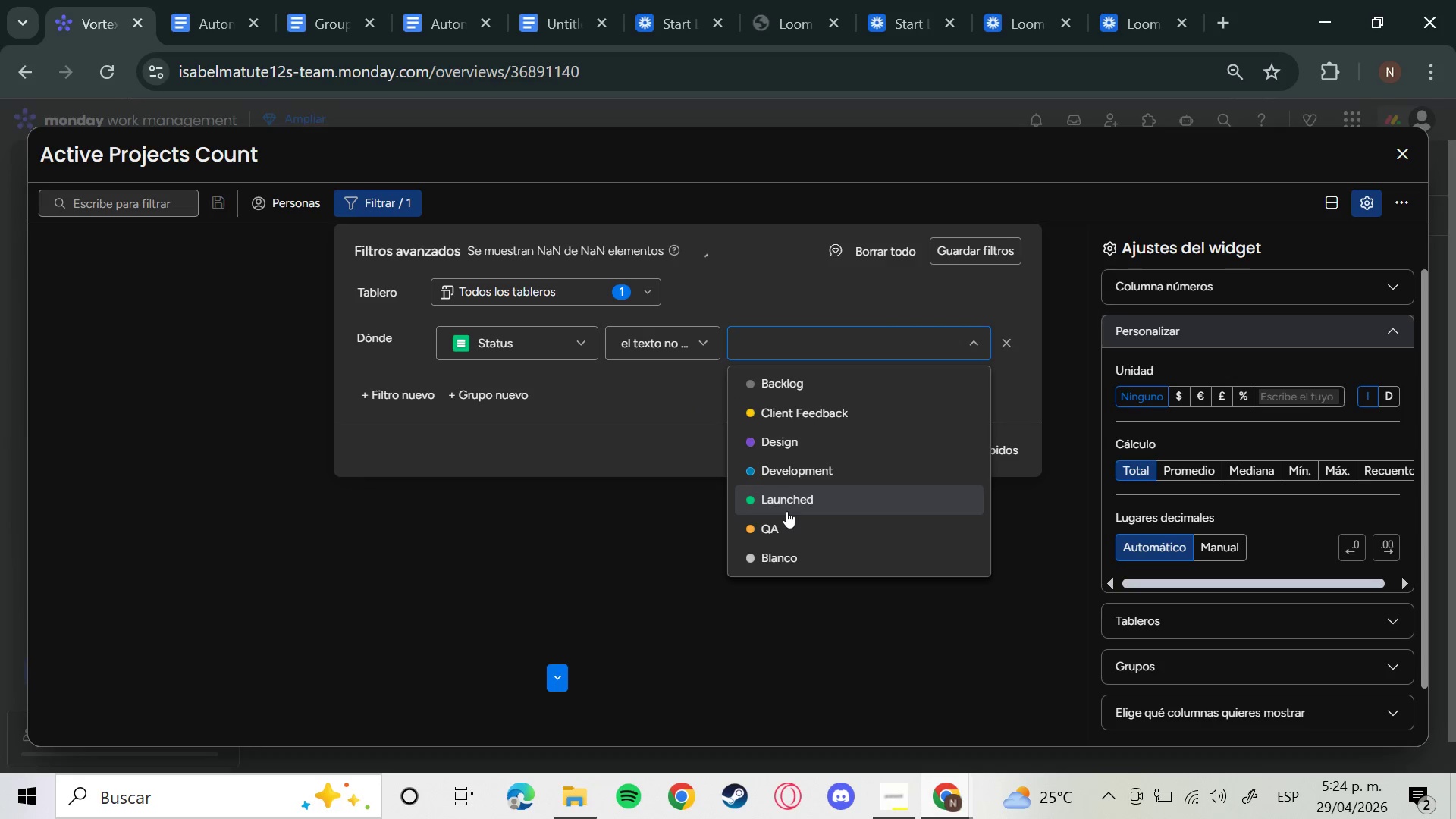 
left_click([786, 511])
 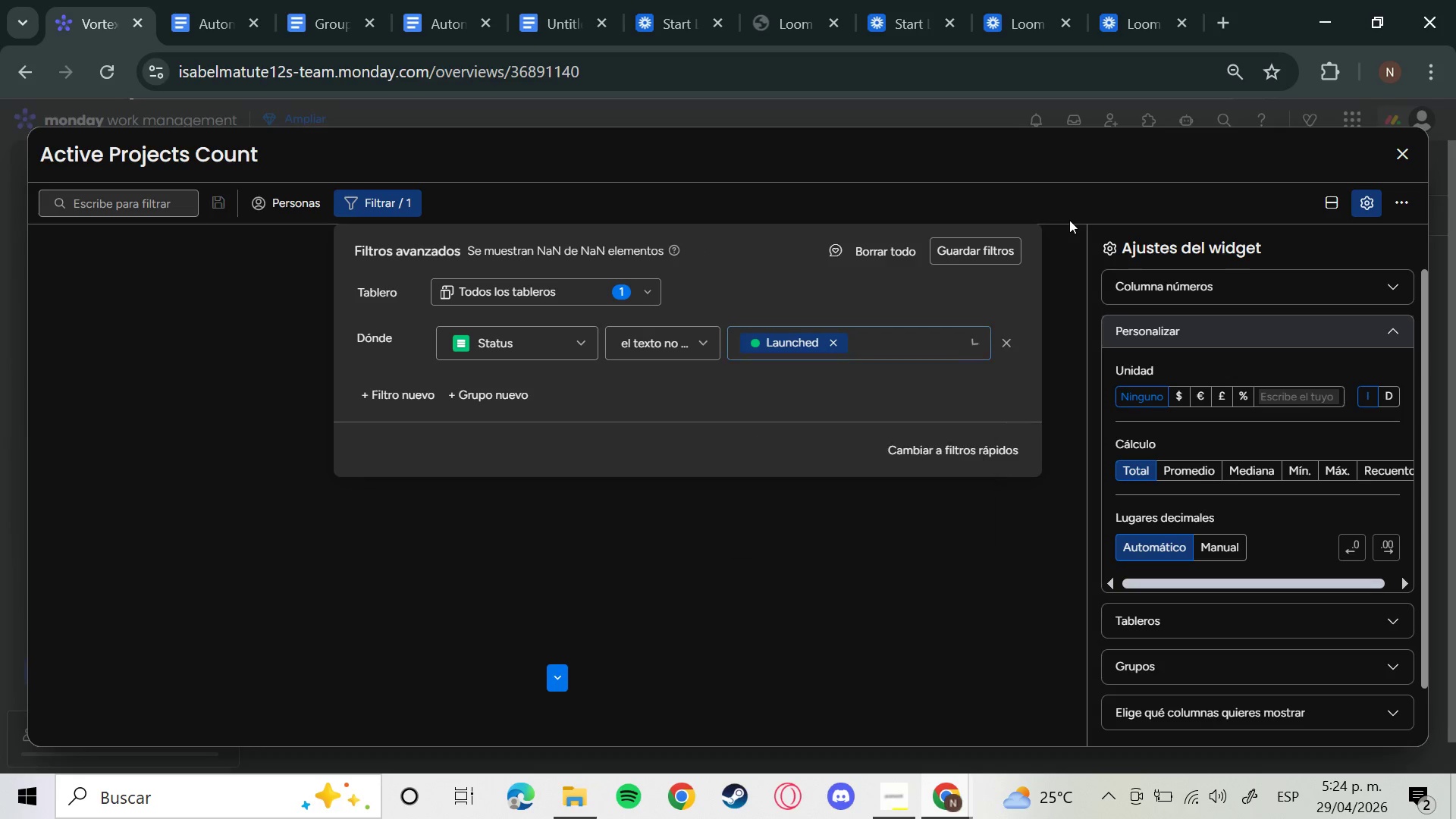 
double_click([1069, 220])
 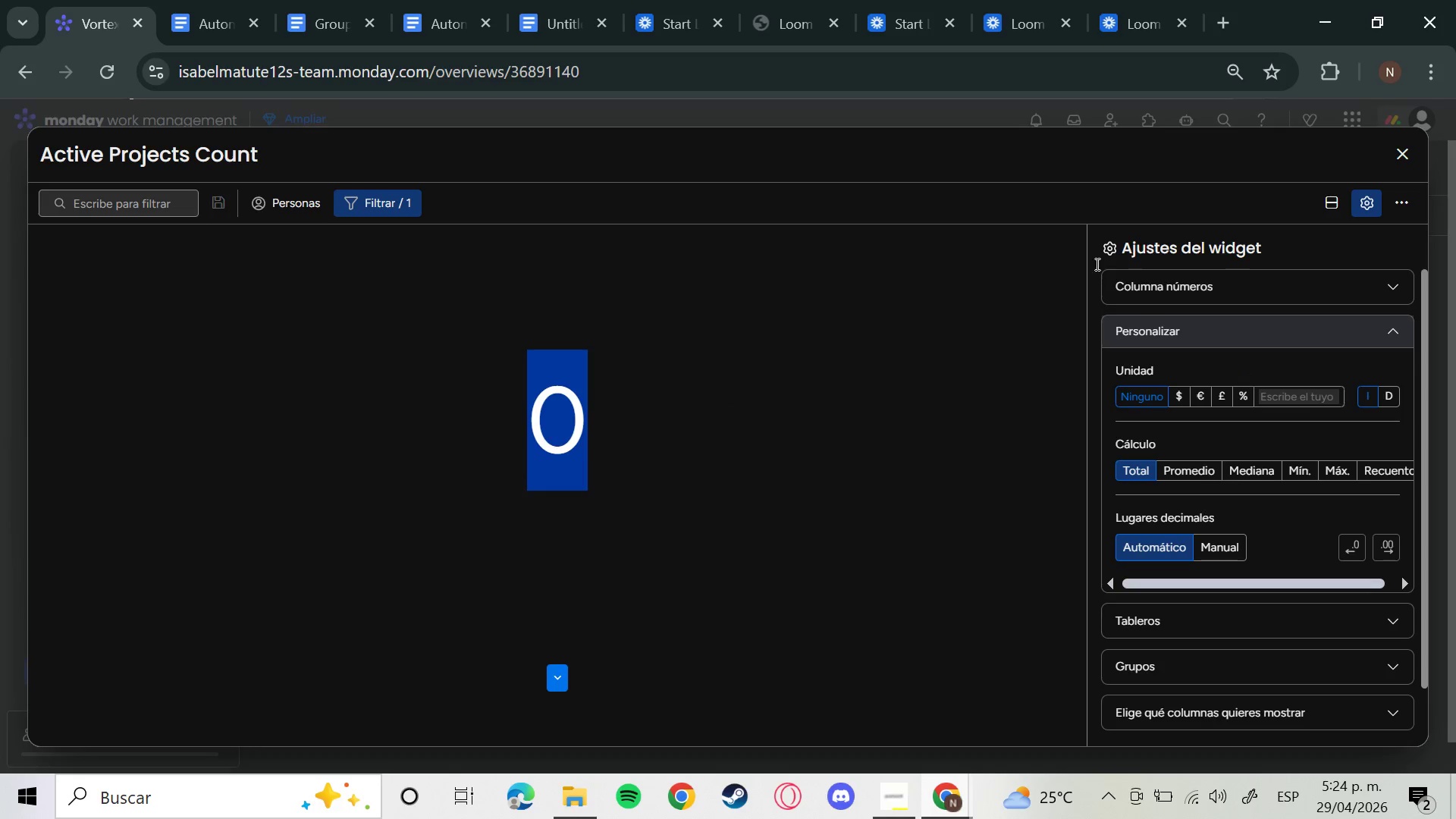 
left_click([401, 191])
 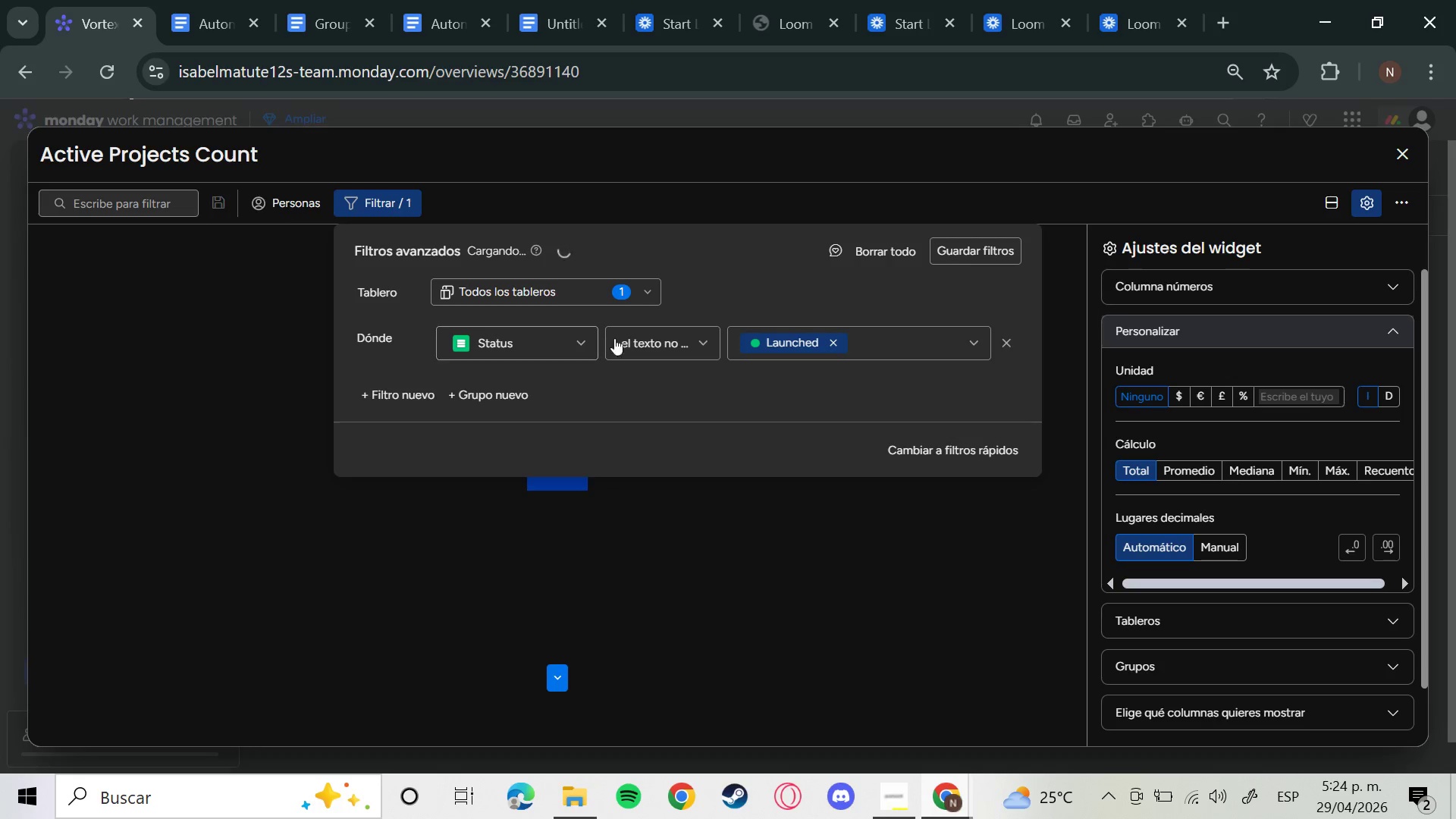 
left_click([648, 339])
 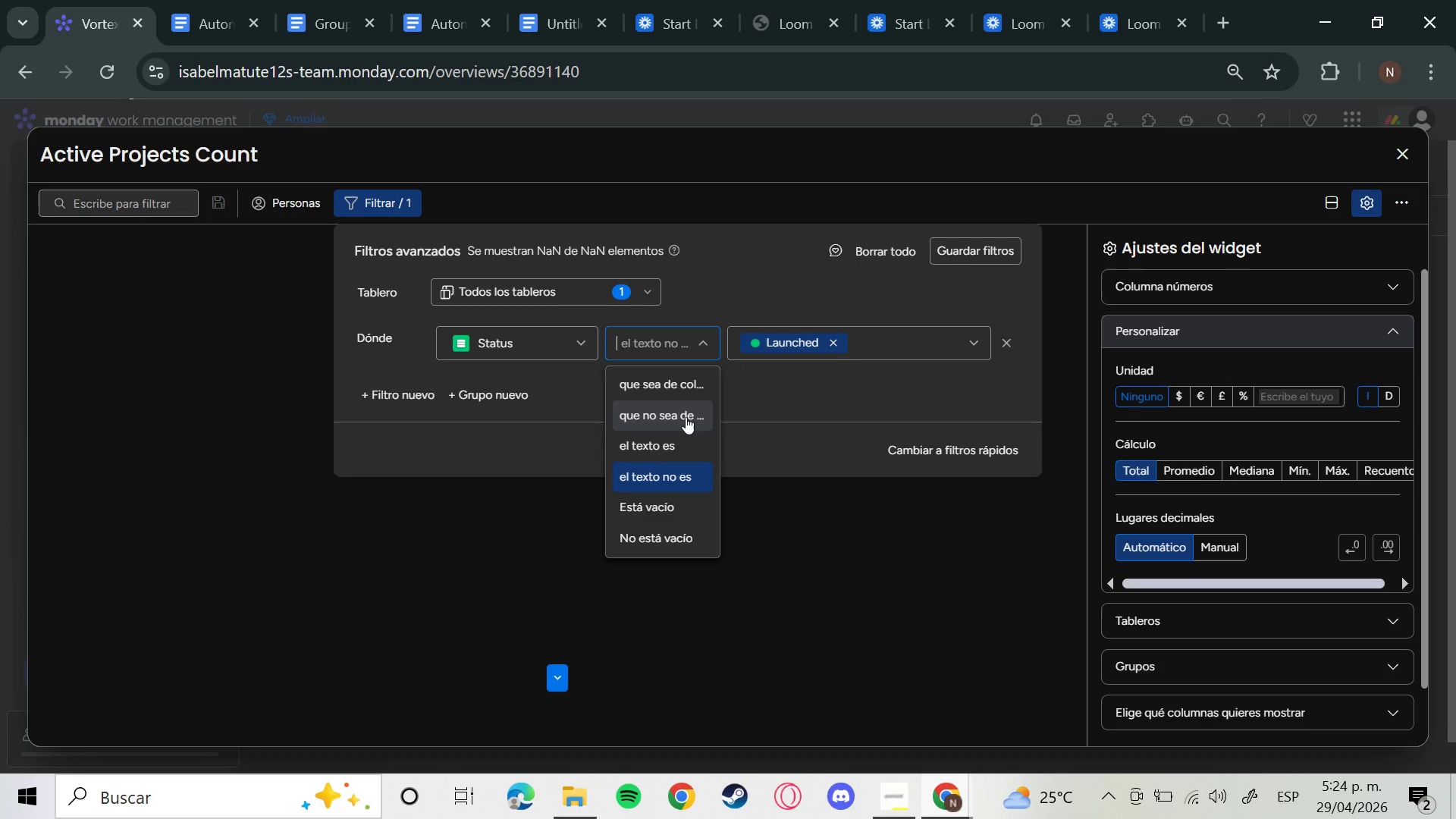 
left_click([686, 417])
 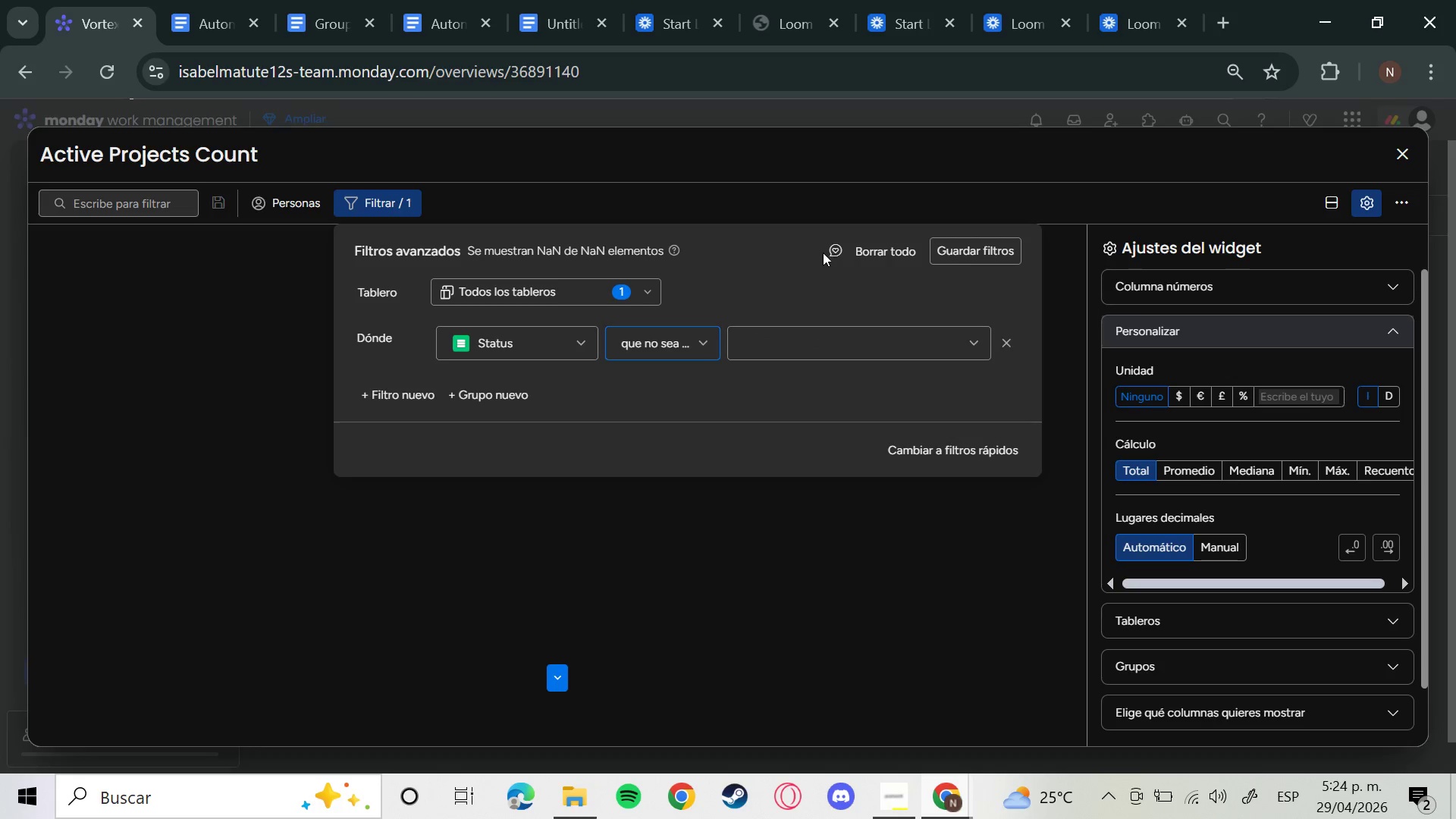 
left_click([830, 339])
 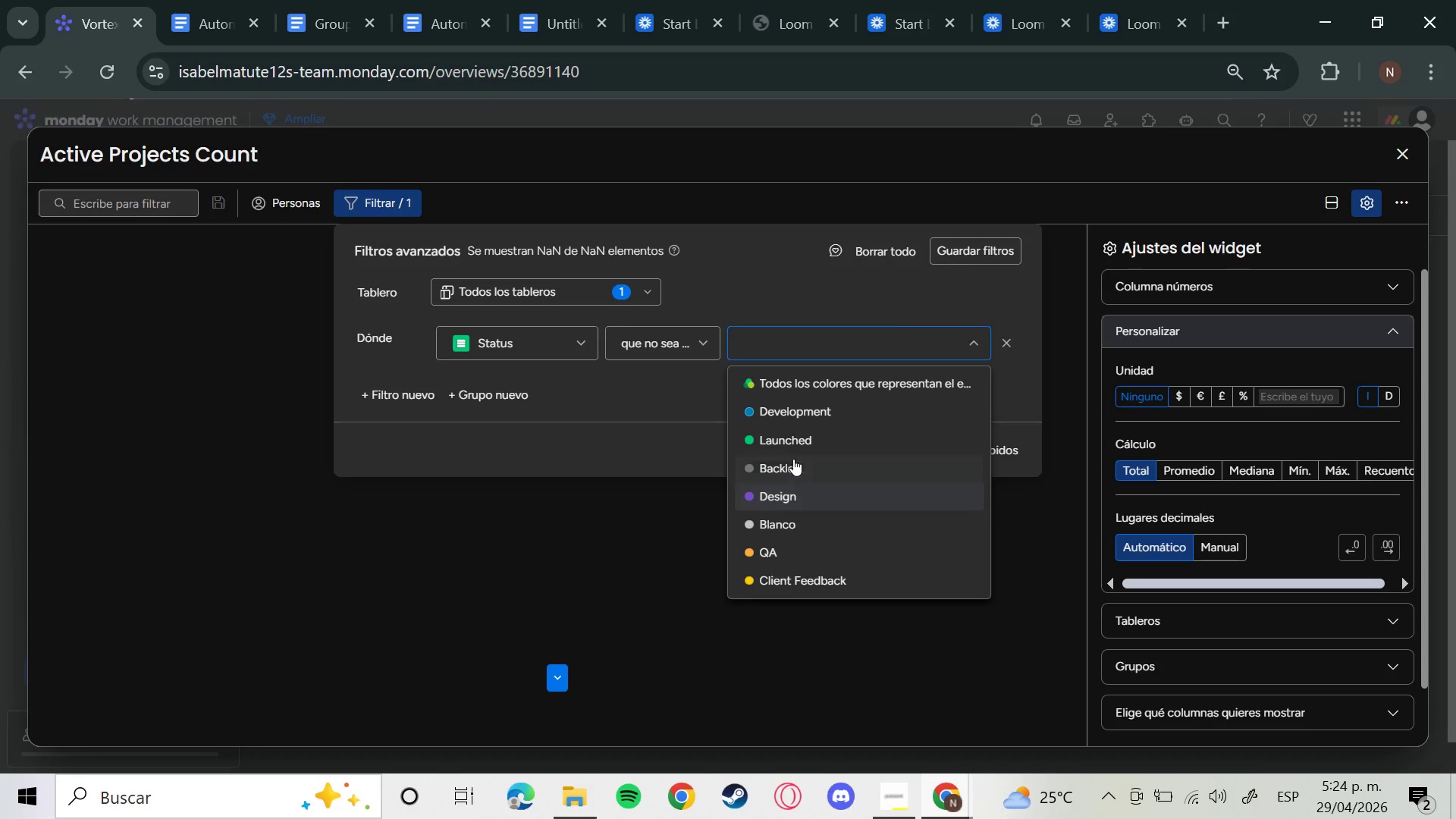 
left_click([798, 445])
 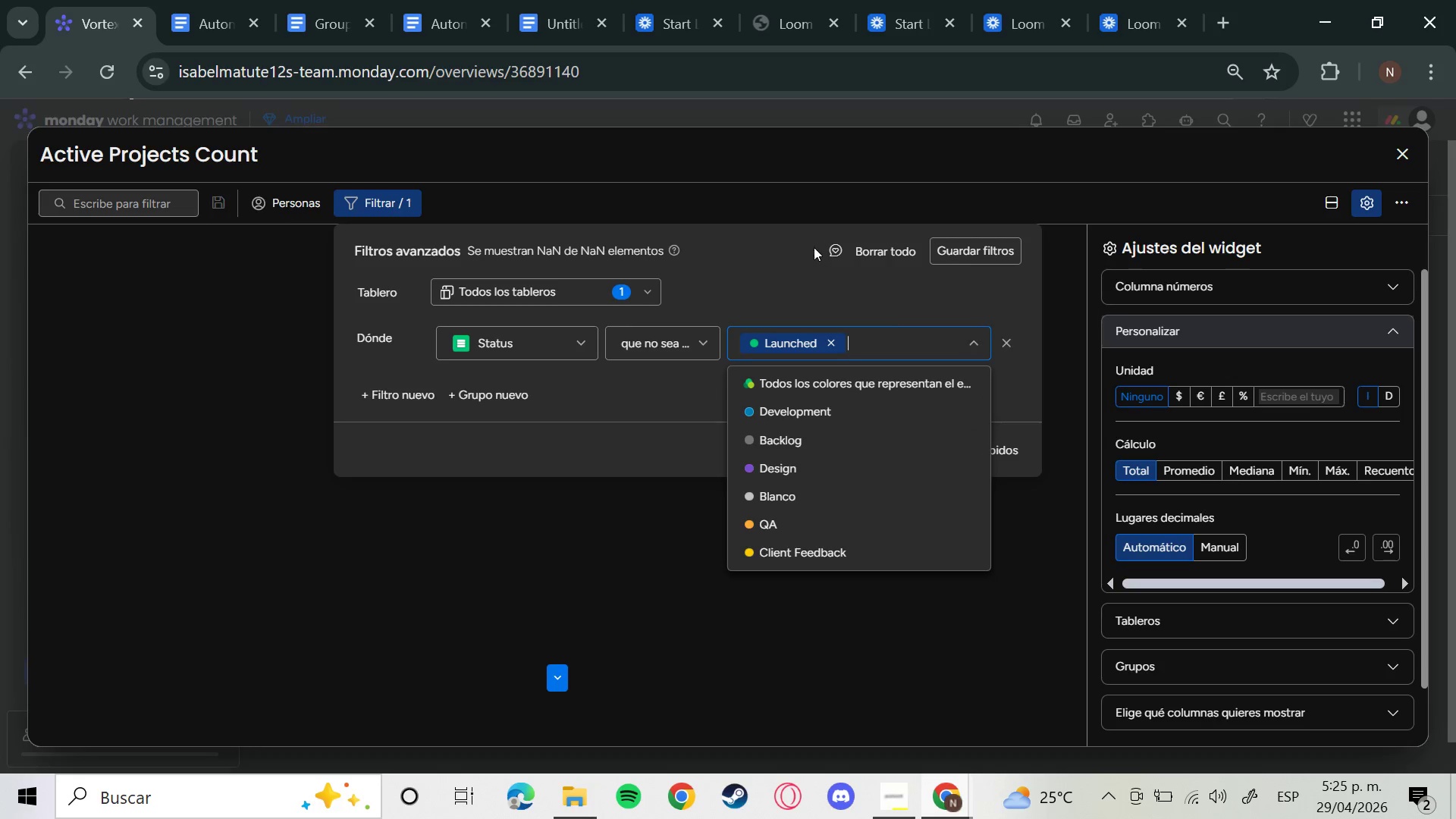 
left_click([814, 244])
 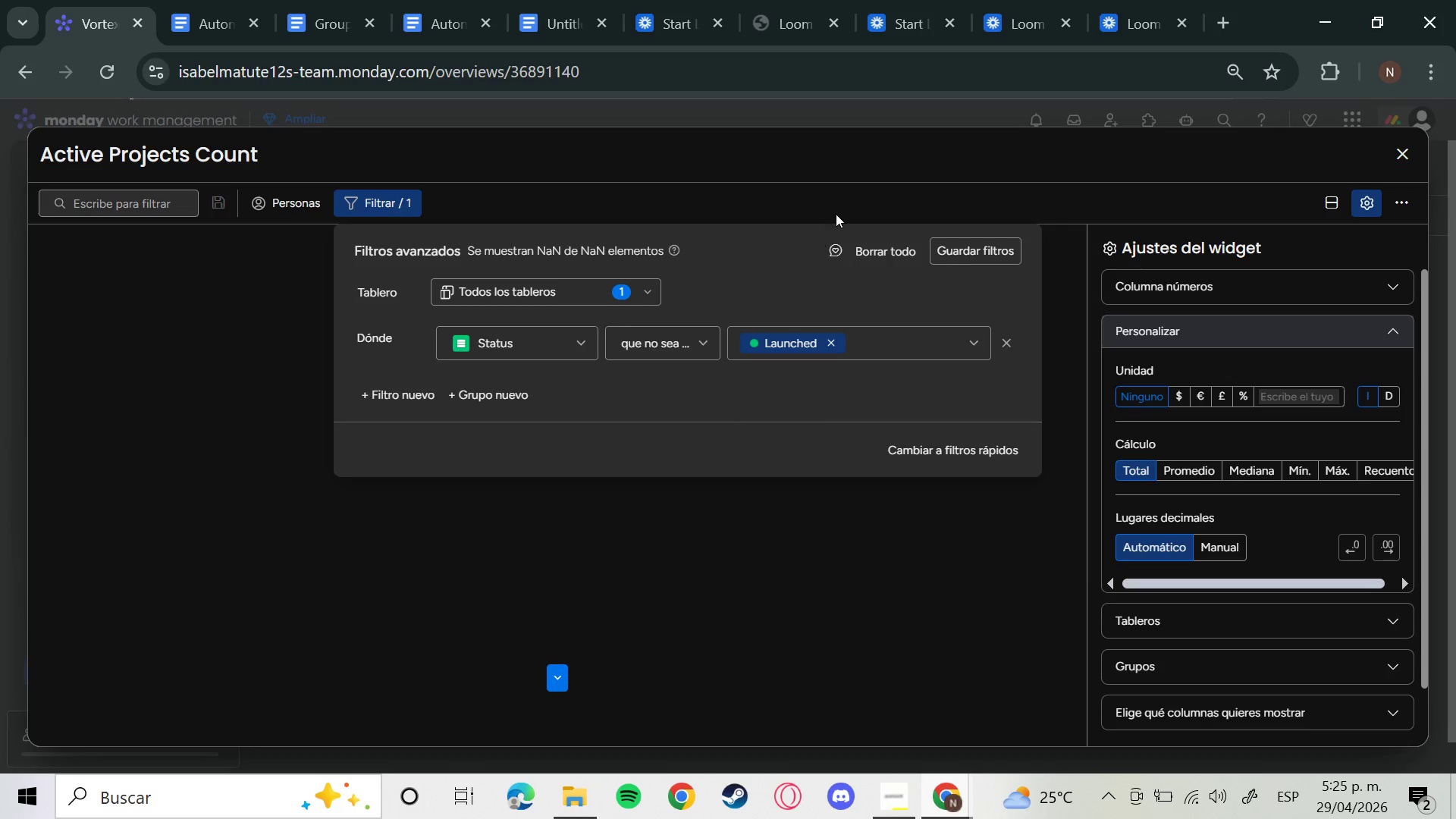 
left_click([836, 213])
 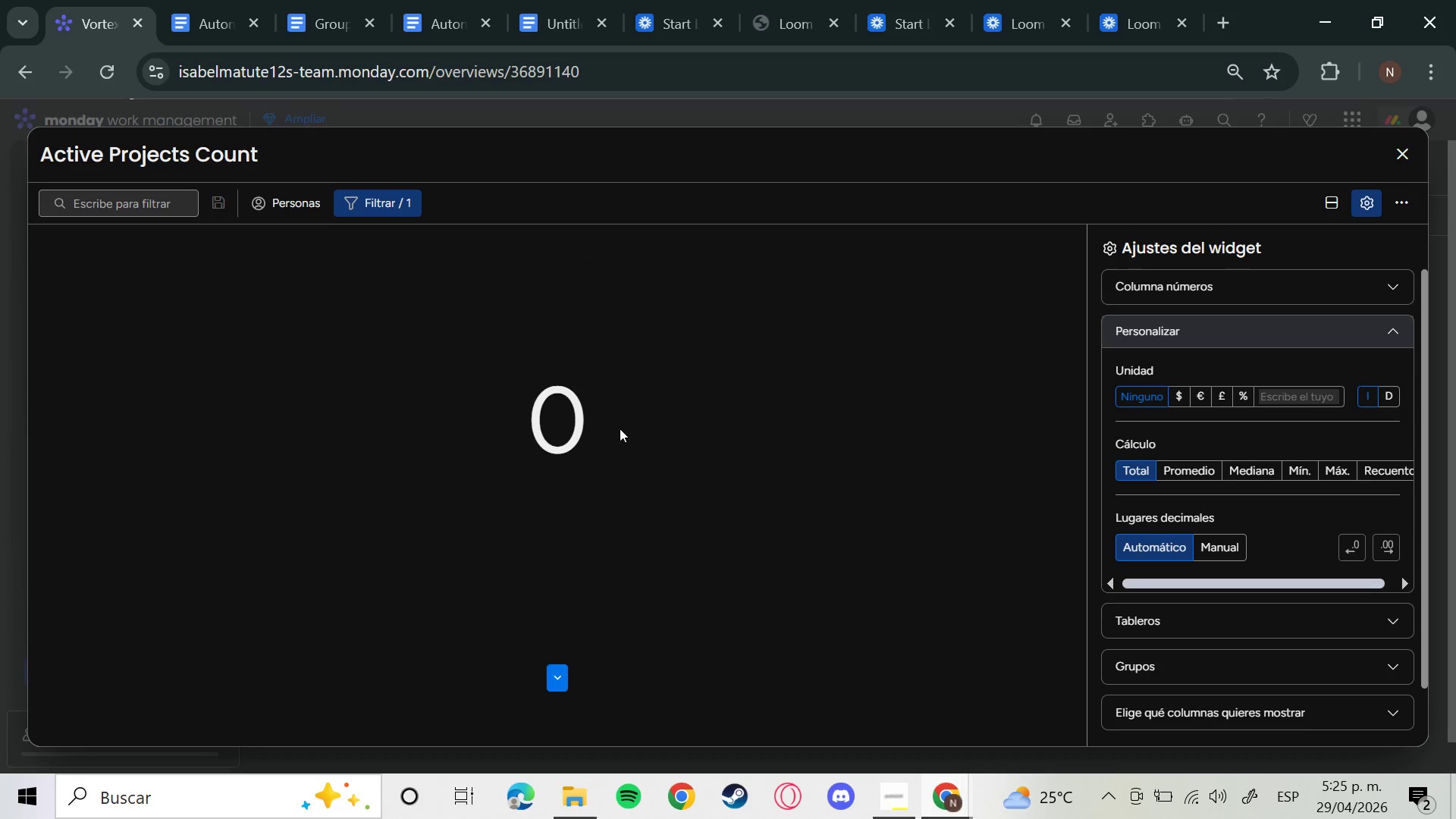 
double_click([554, 425])
 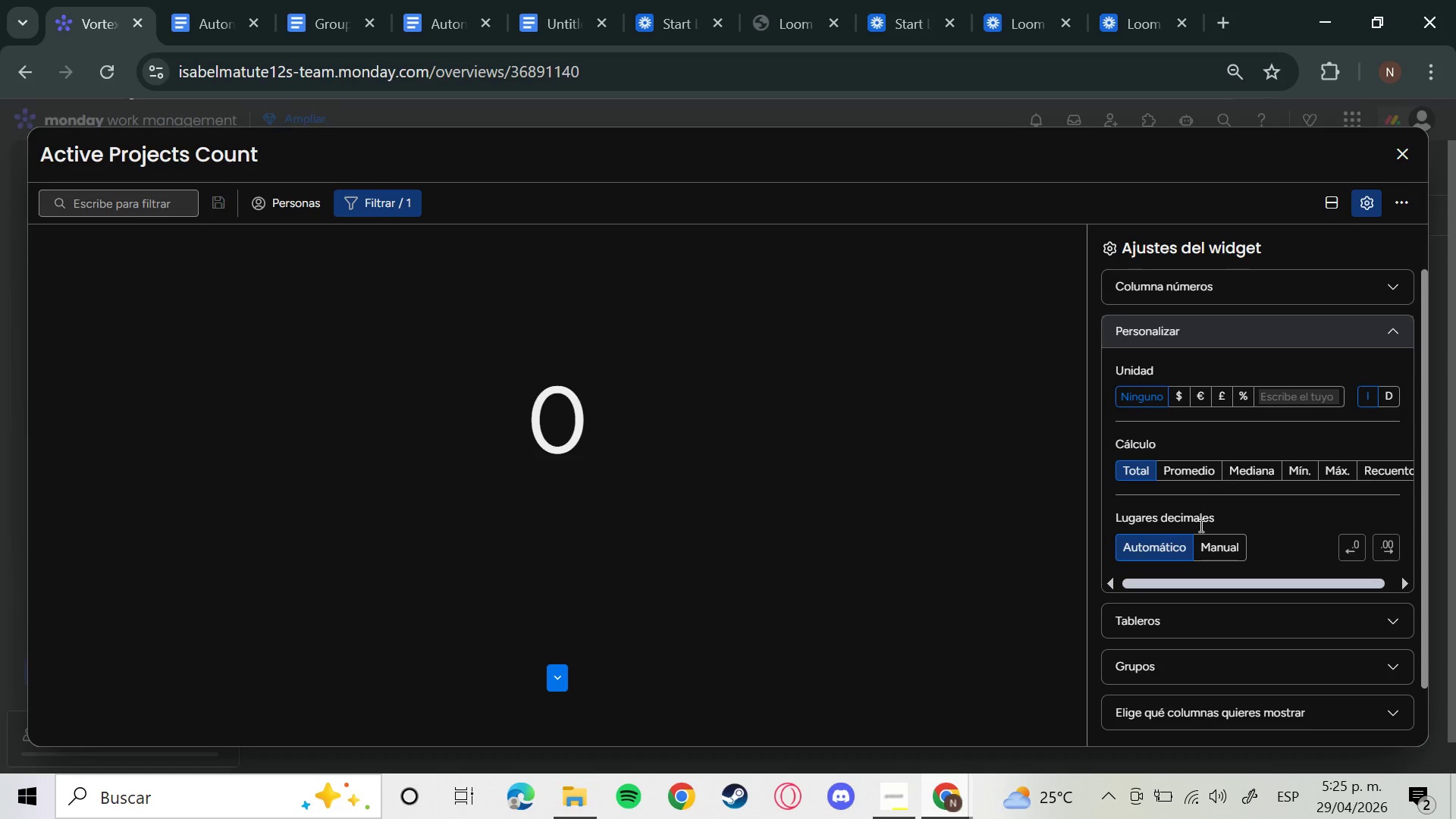 
left_click([1208, 554])
 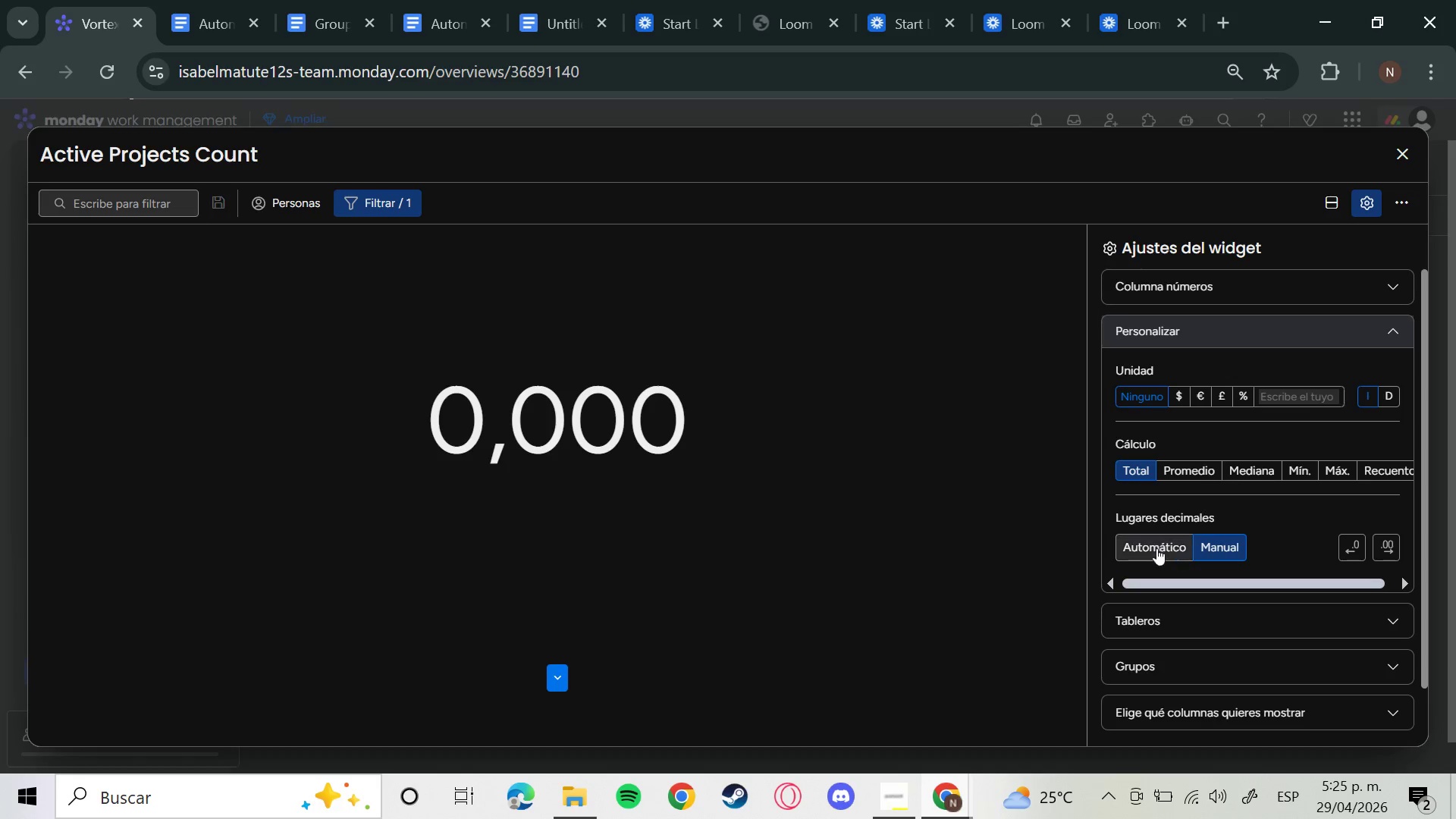 
left_click([1156, 548])
 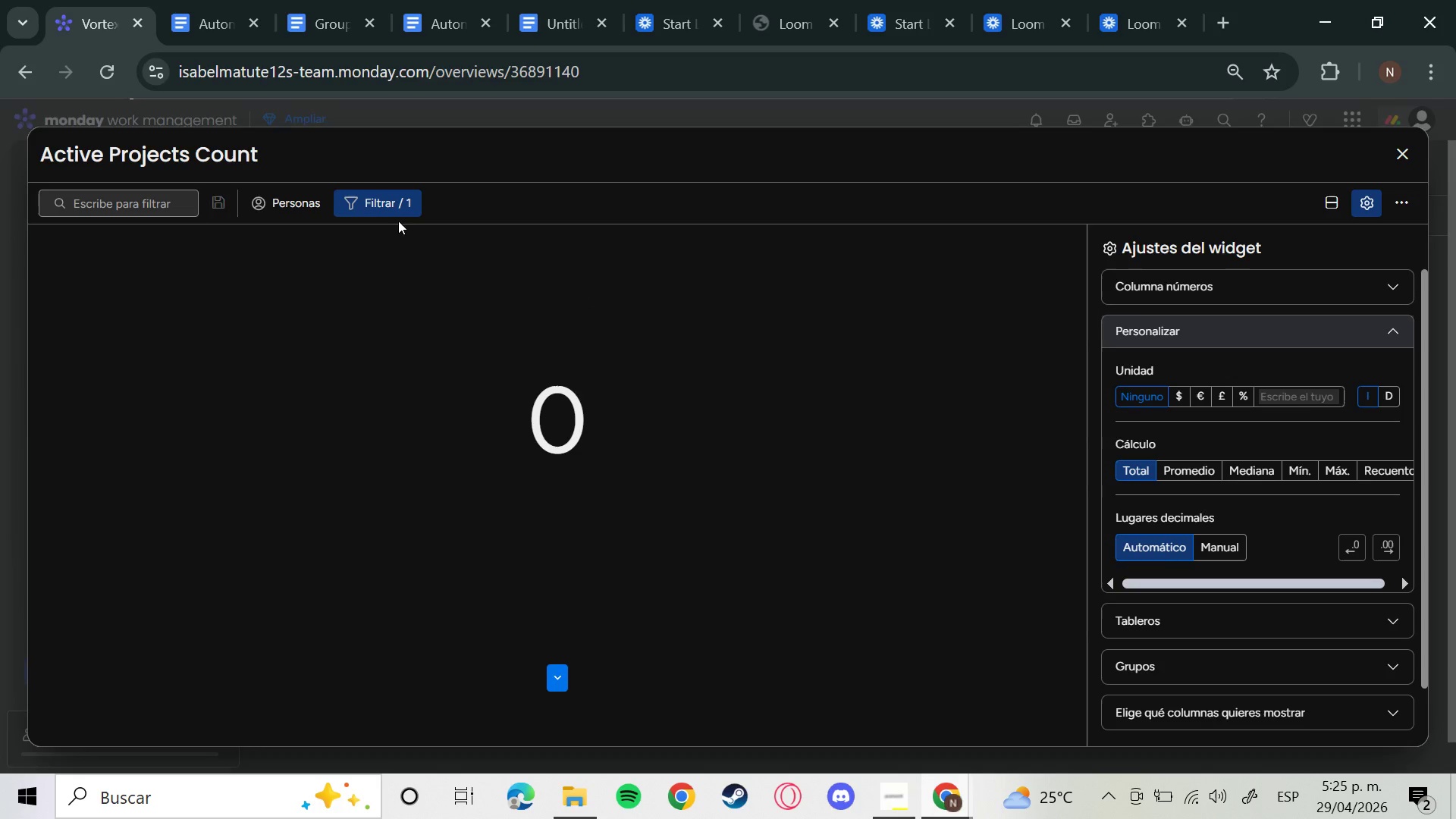 
left_click([386, 206])
 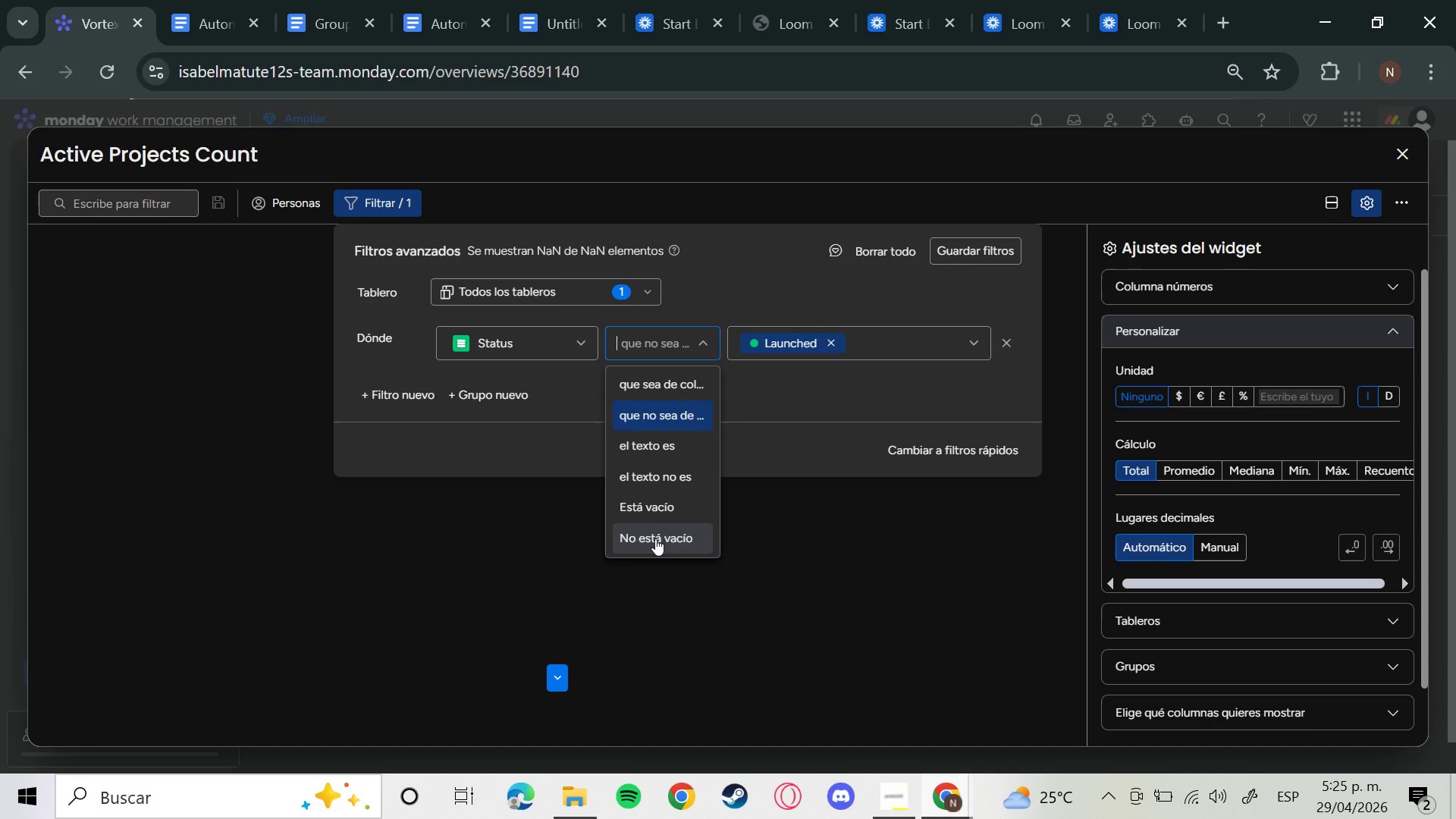 
left_click([696, 341])
 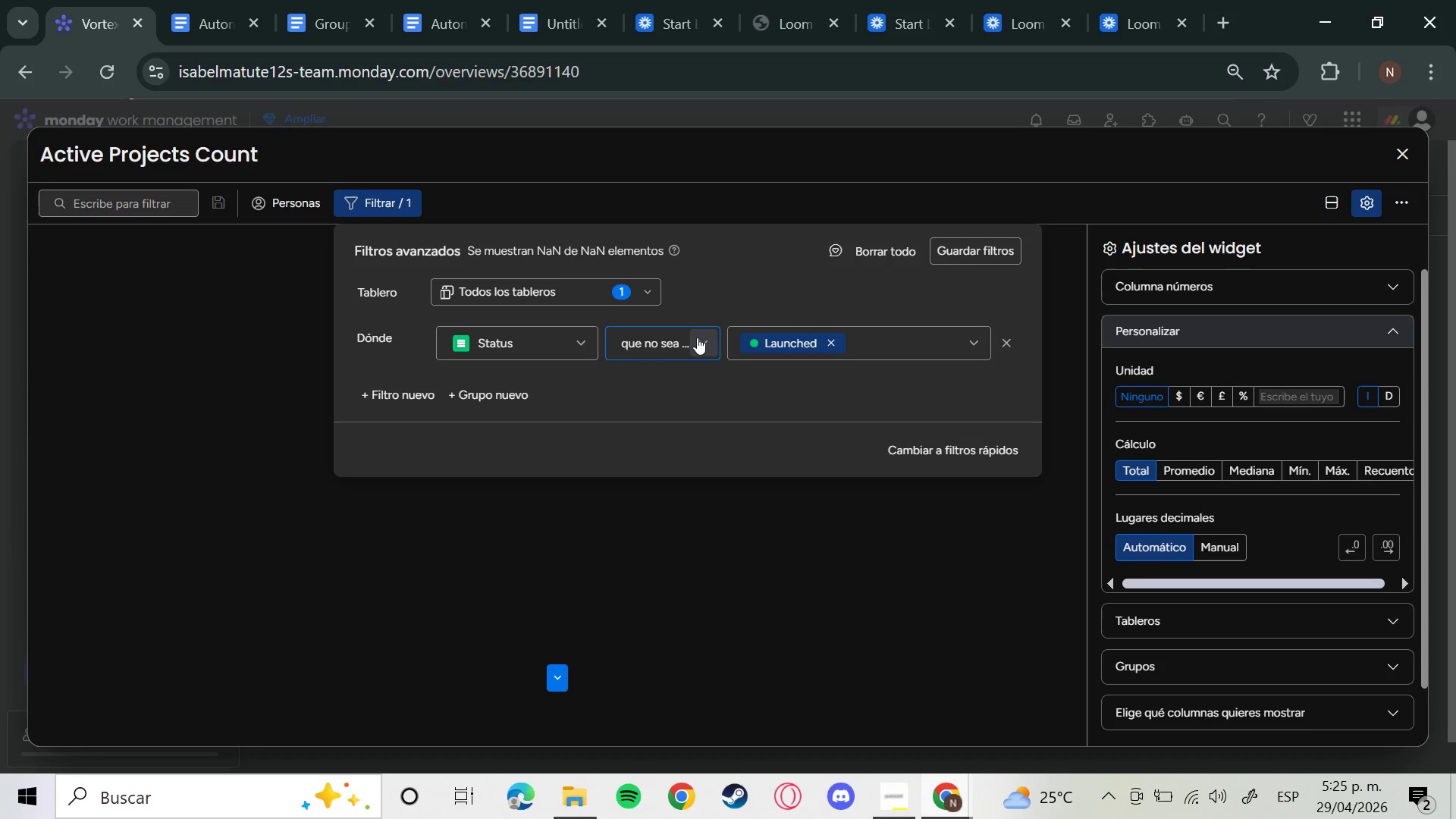 
left_click([696, 337])
 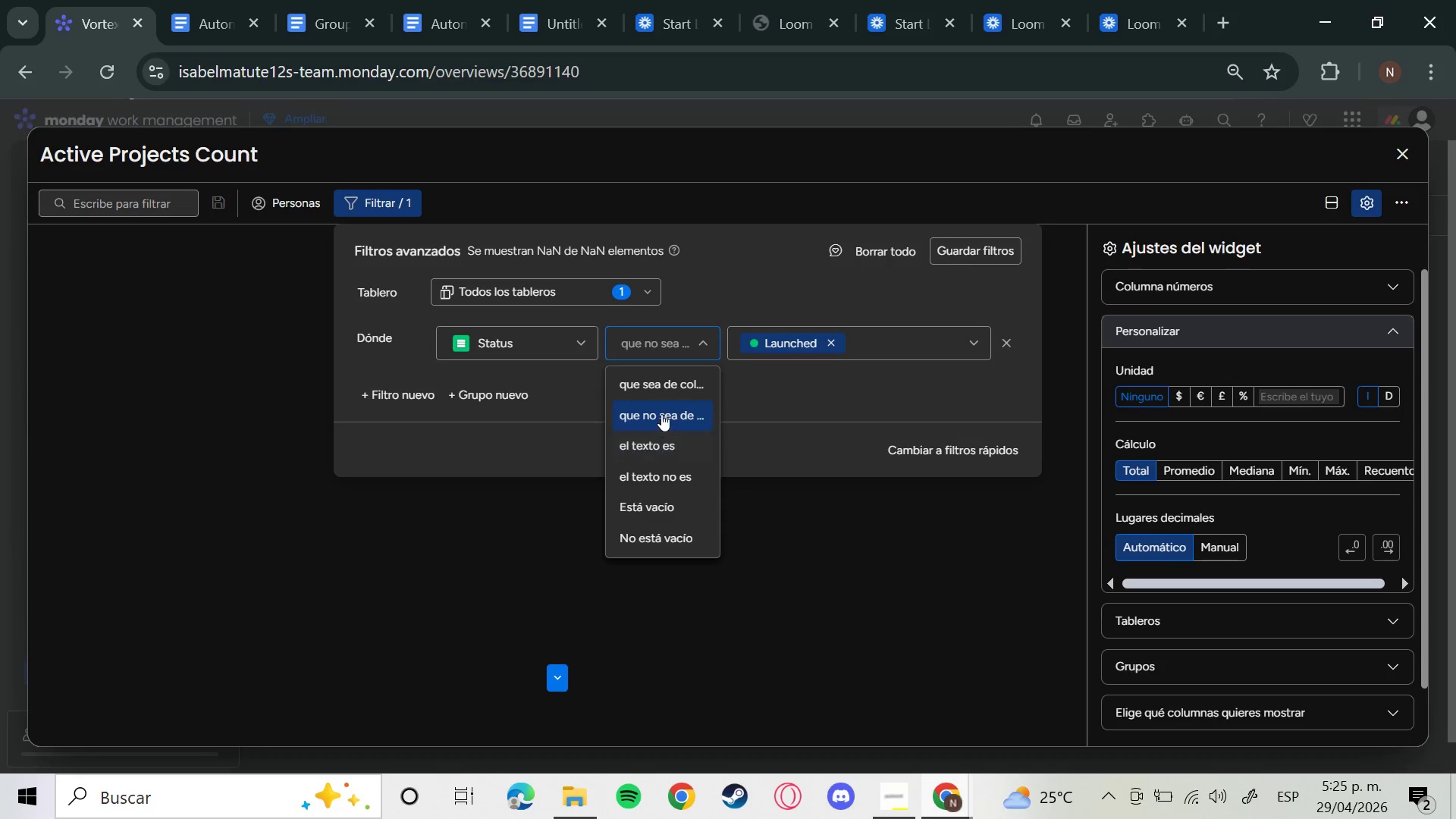 
left_click([661, 414])
 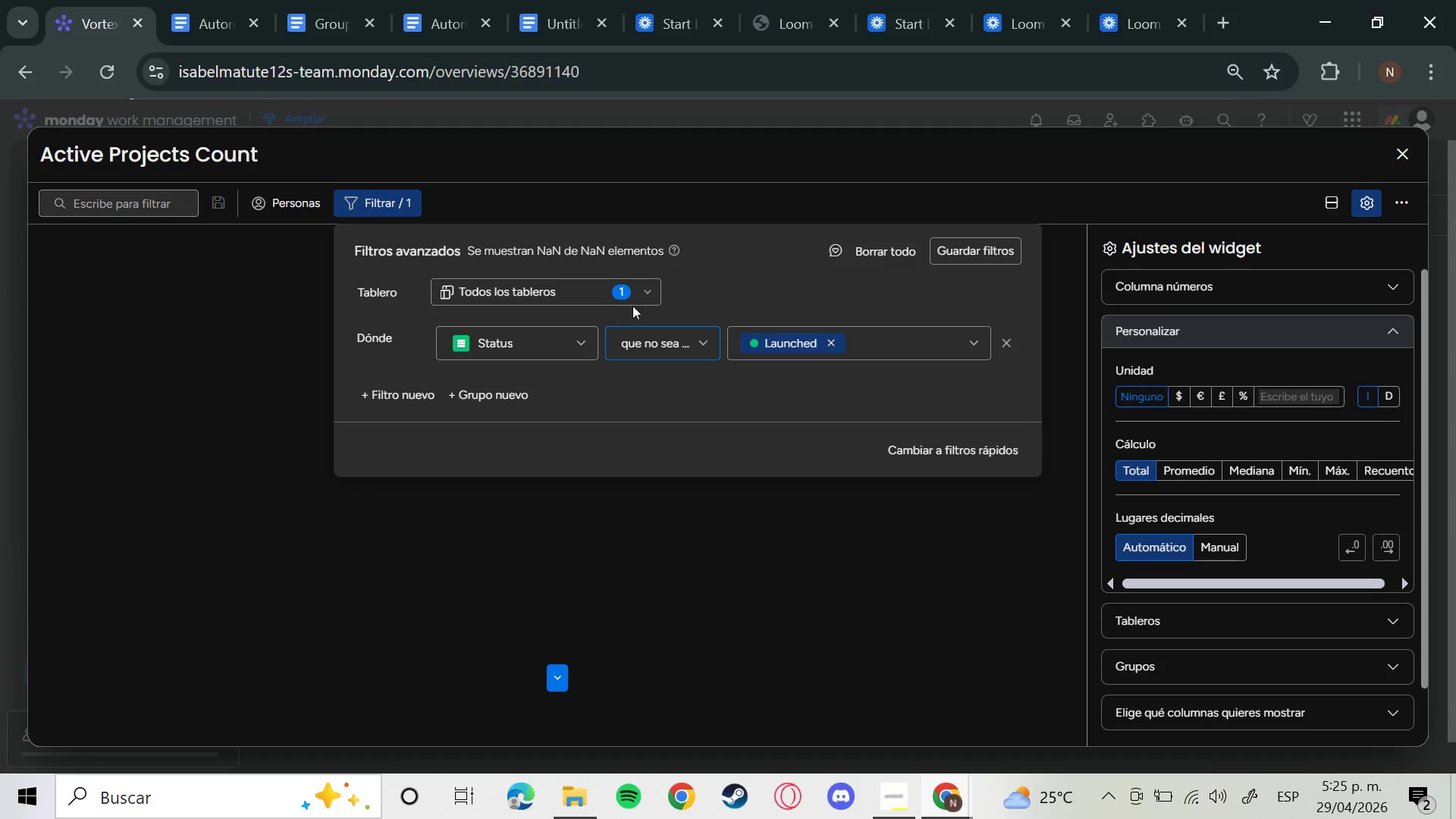 
left_click([646, 301])
 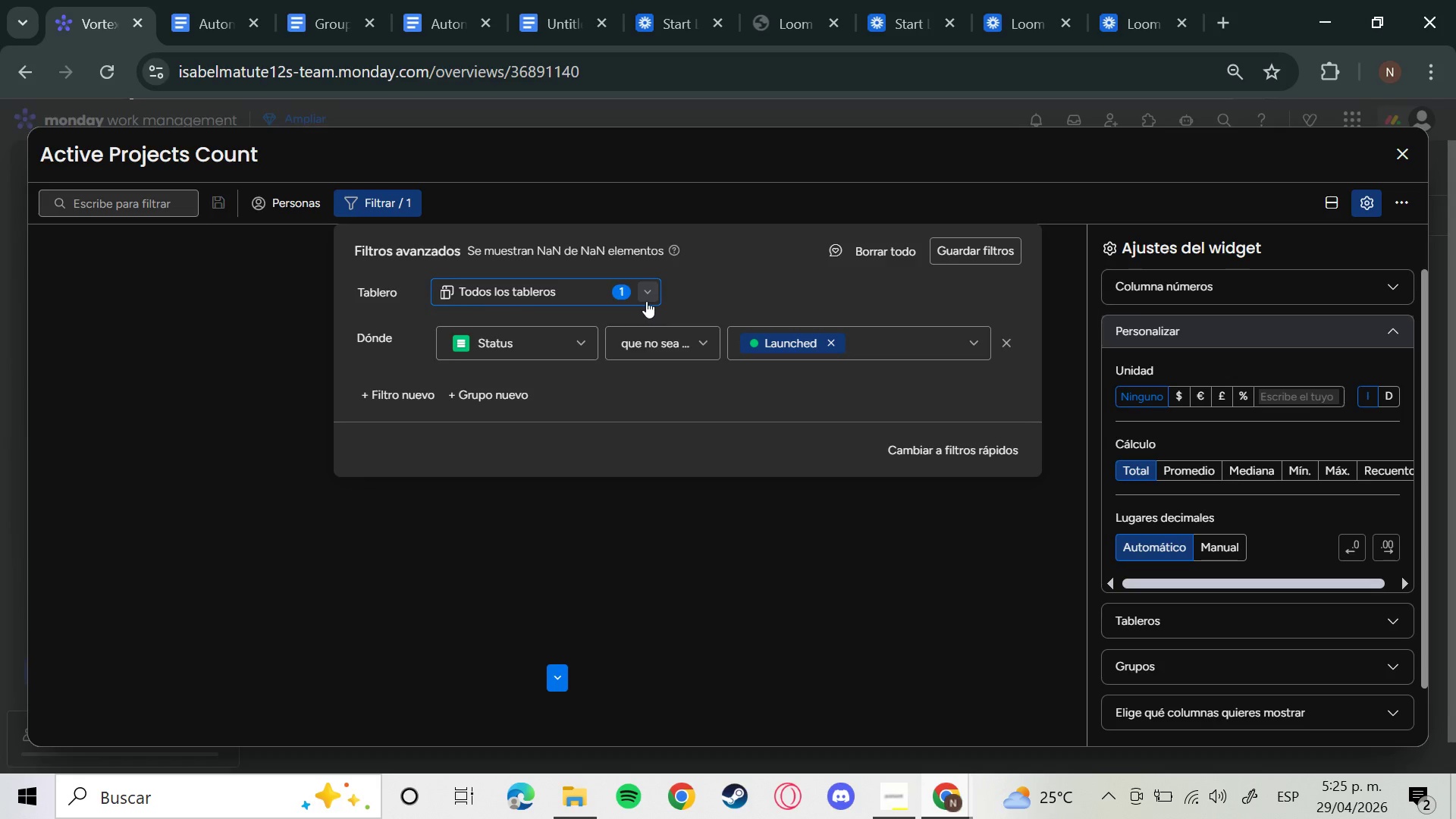 
double_click([646, 301])
 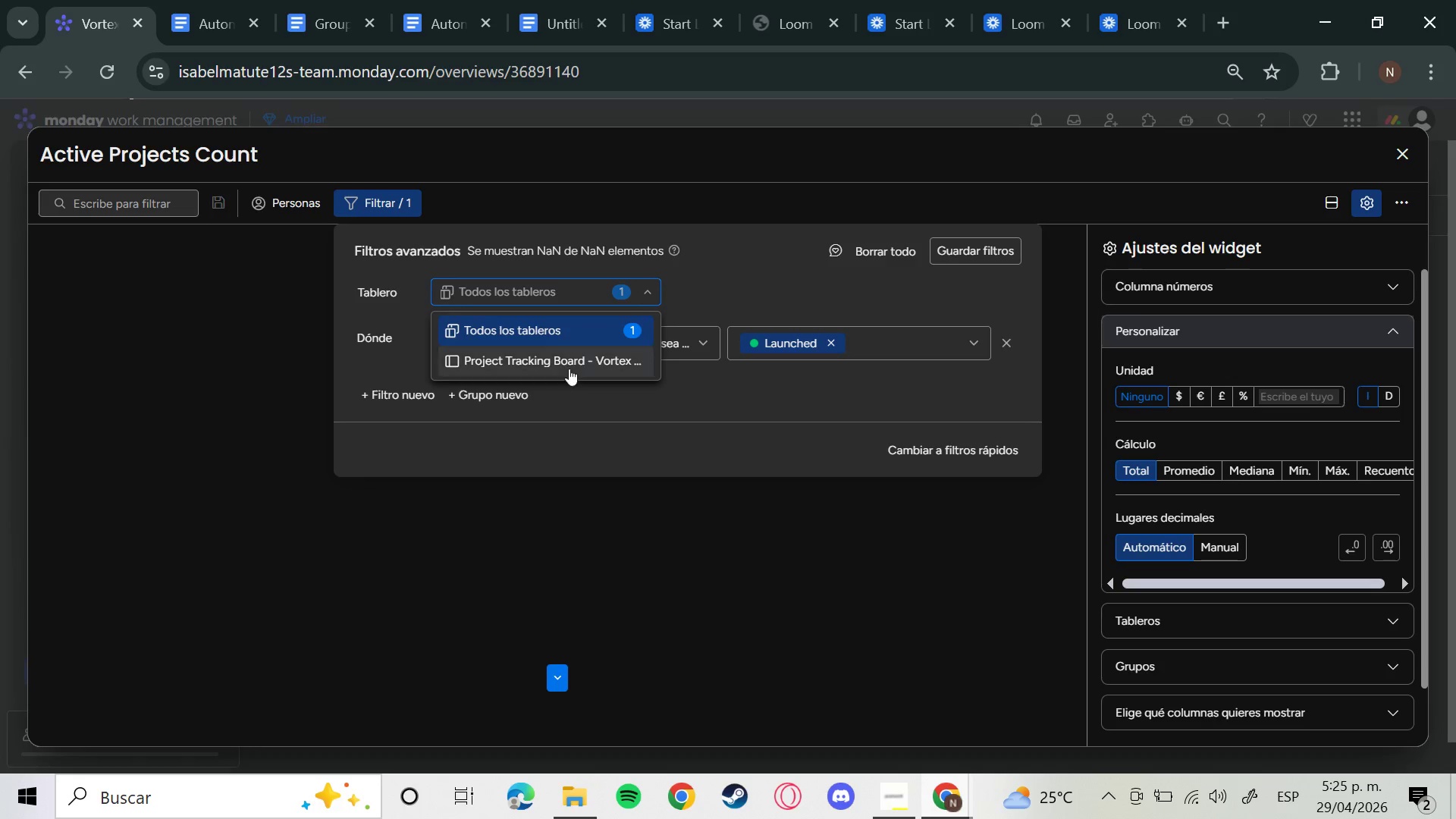 
left_click([566, 371])
 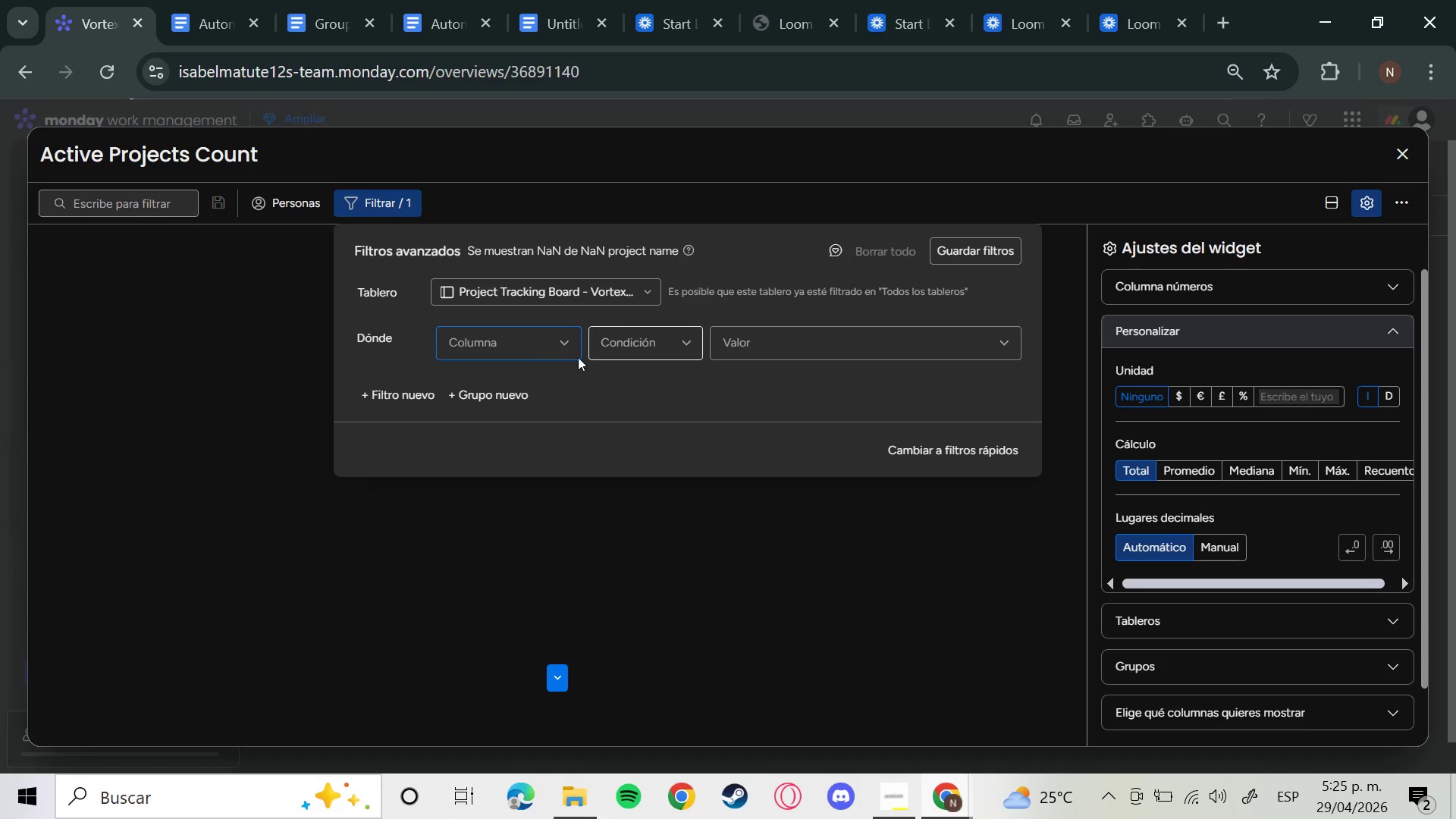 
left_click([516, 341])
 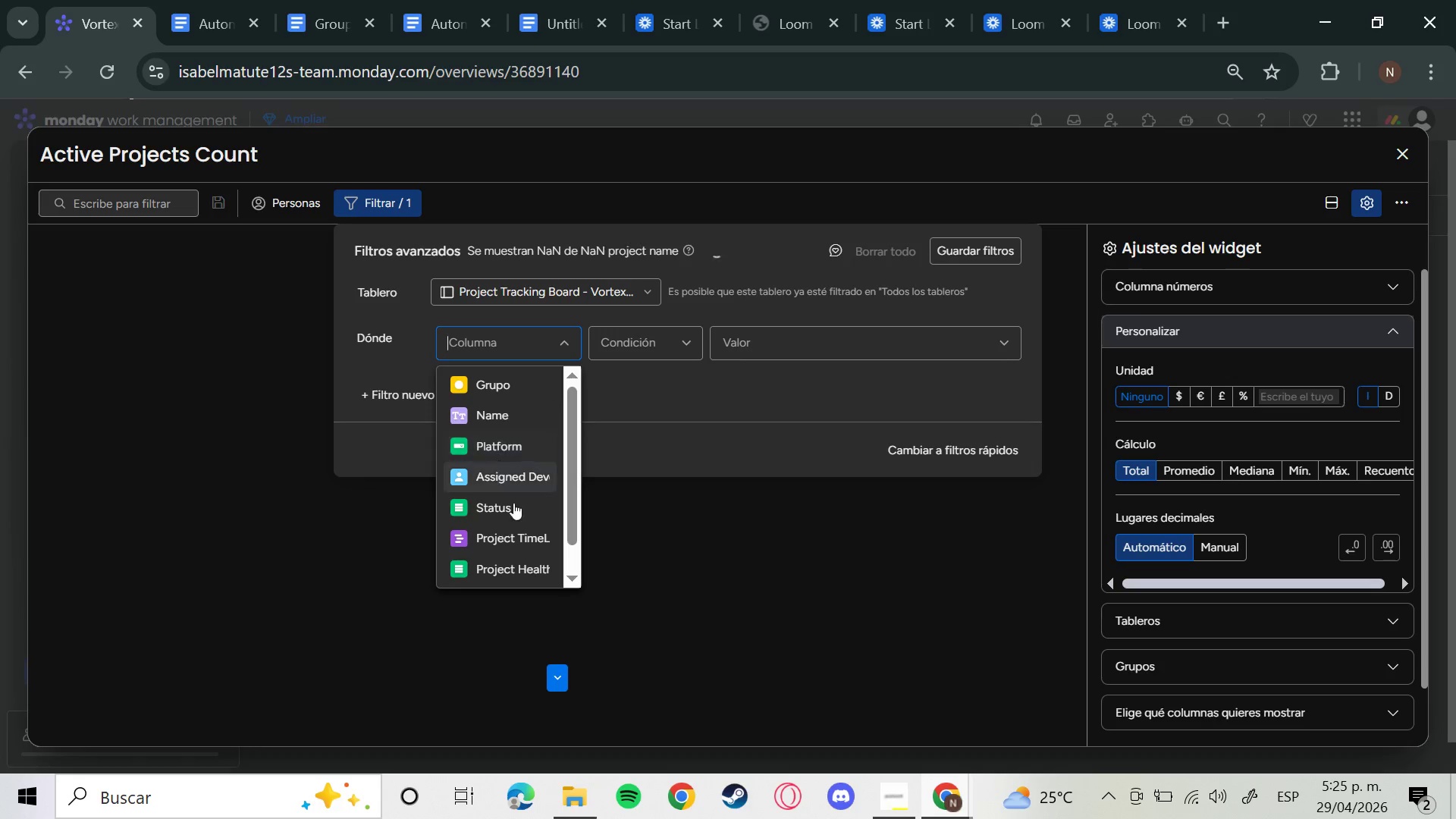 
left_click([512, 509])
 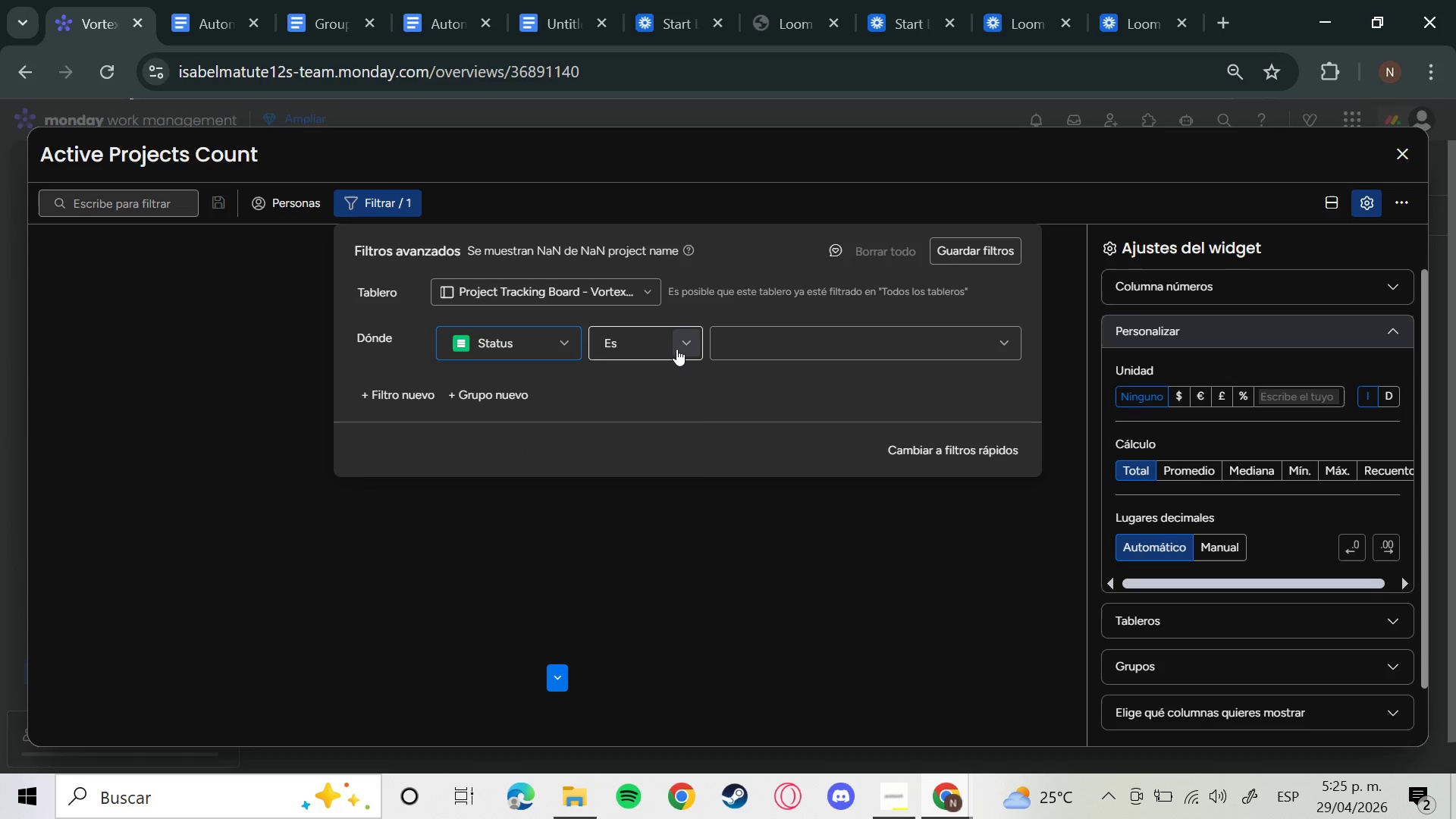 
left_click([676, 349])
 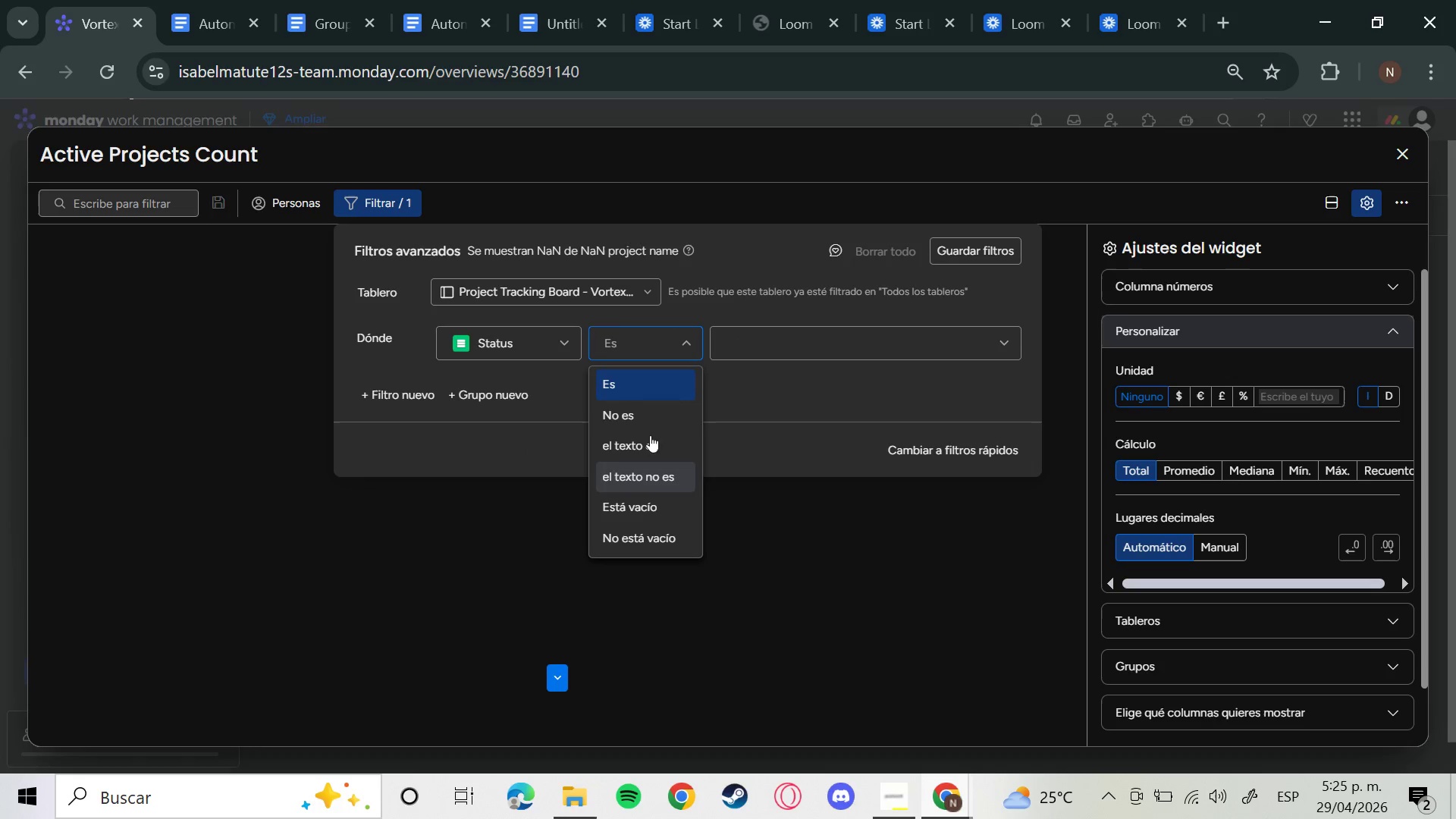 
left_click([648, 410])
 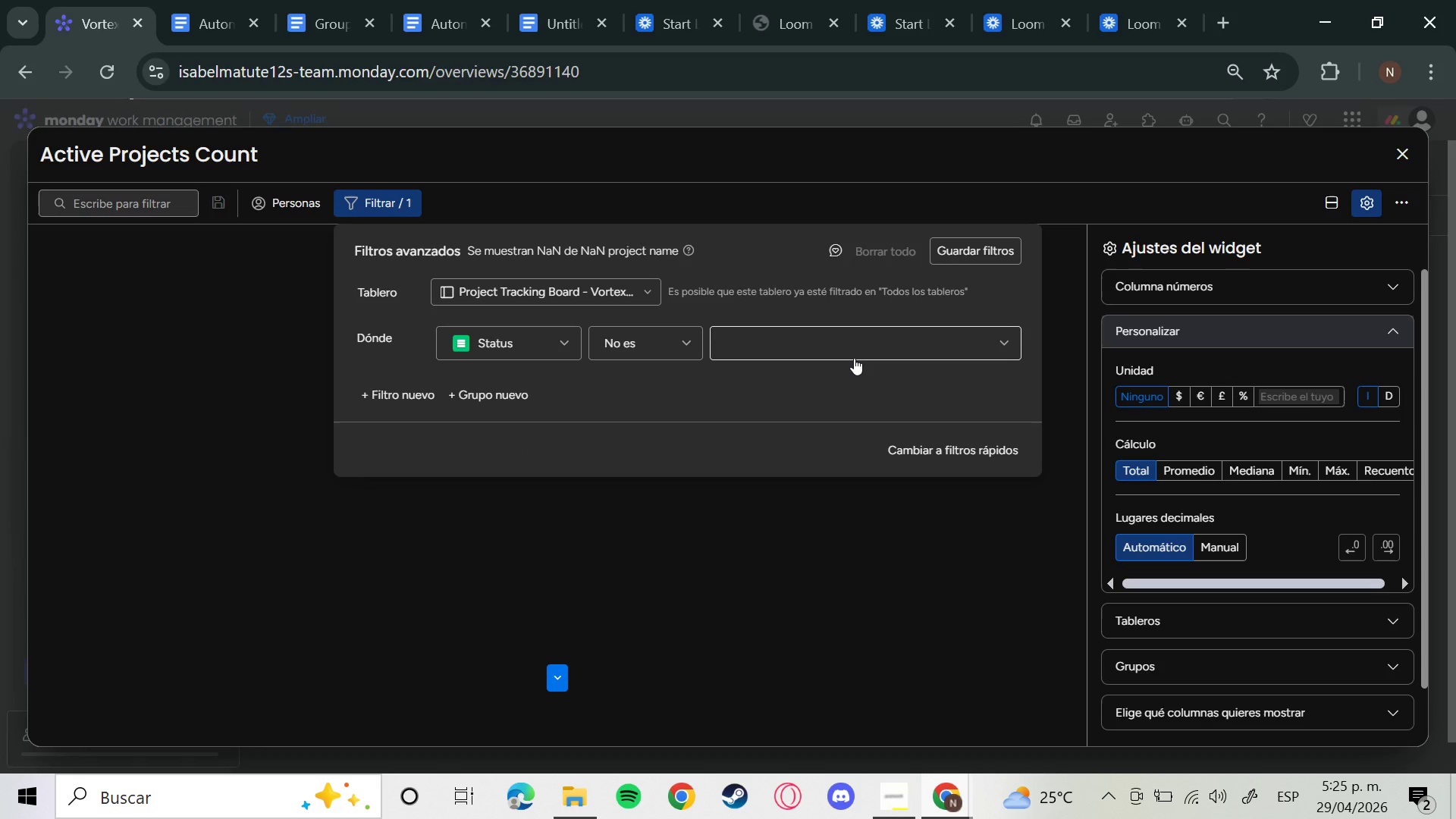 
left_click([854, 358])
 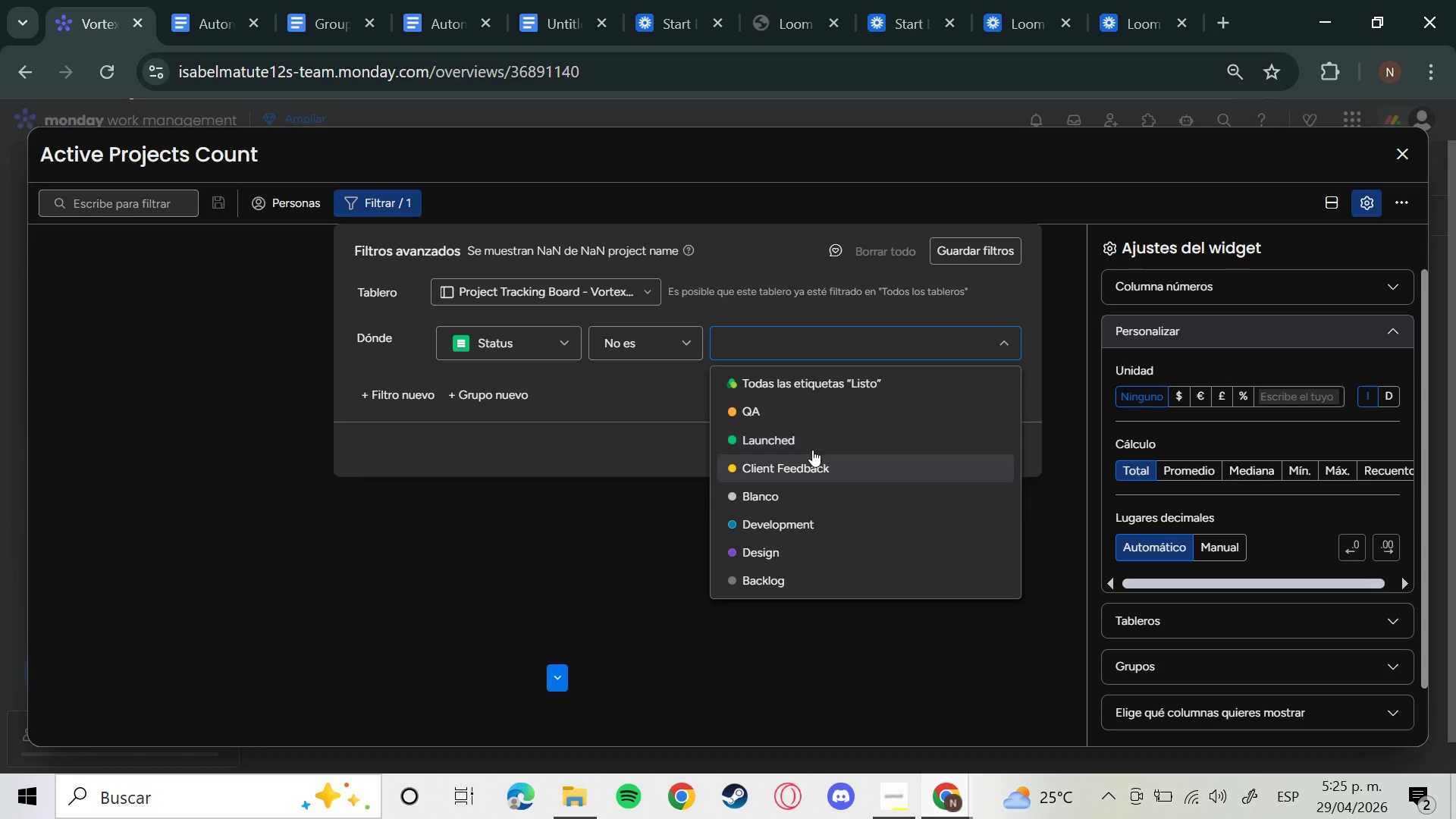 
left_click([809, 446])
 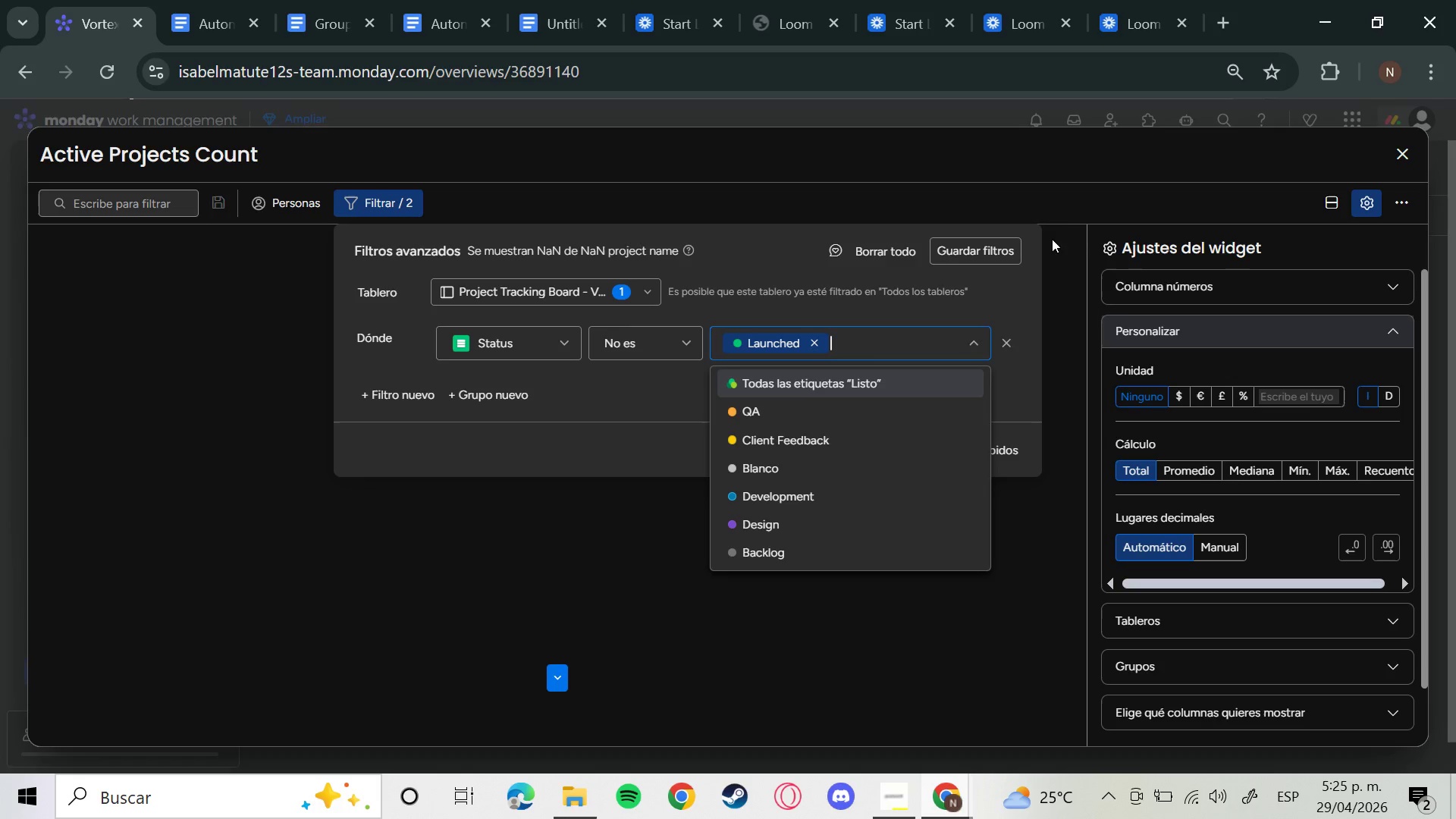 
left_click([1100, 201])
 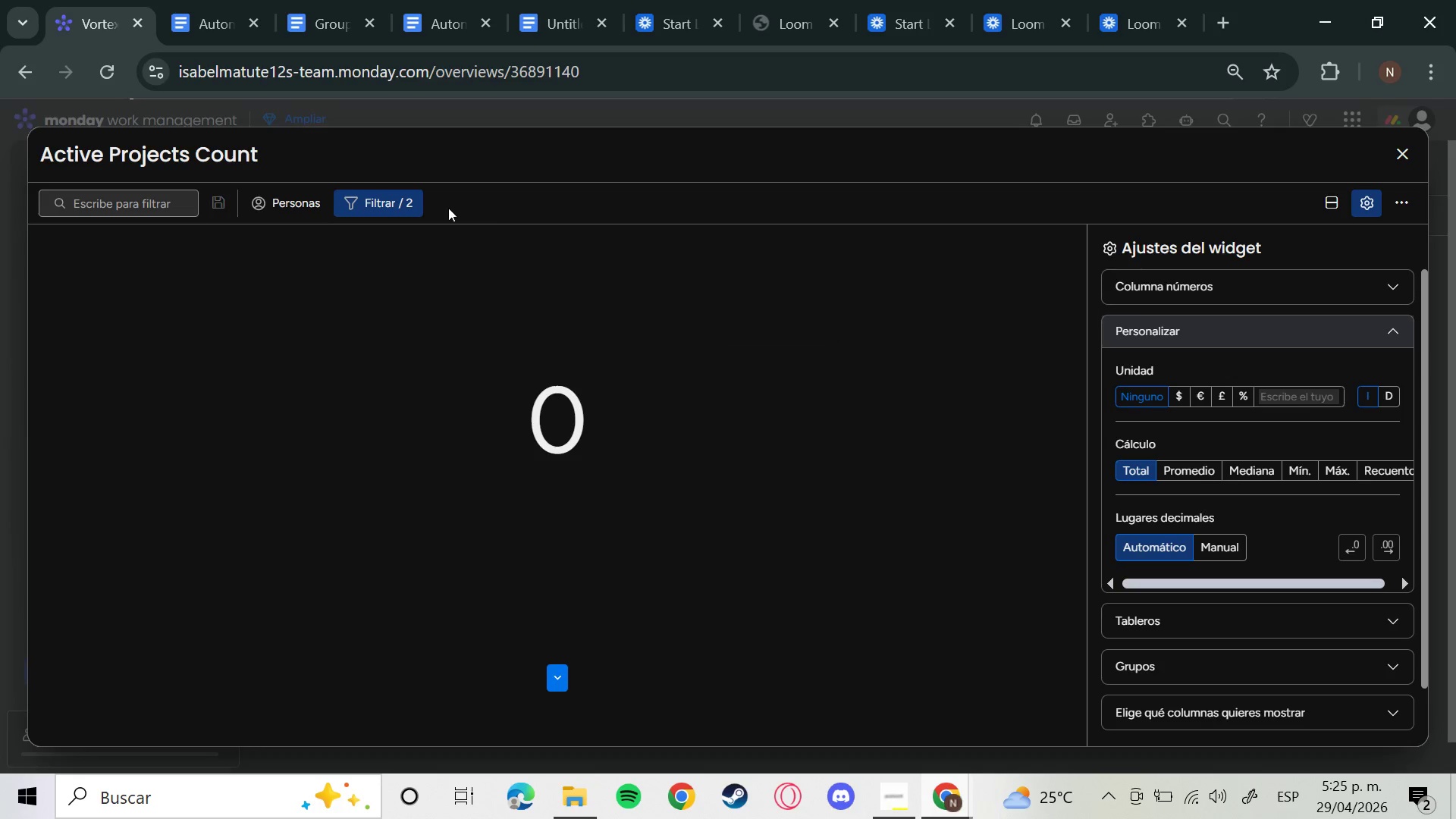 
left_click([414, 203])
 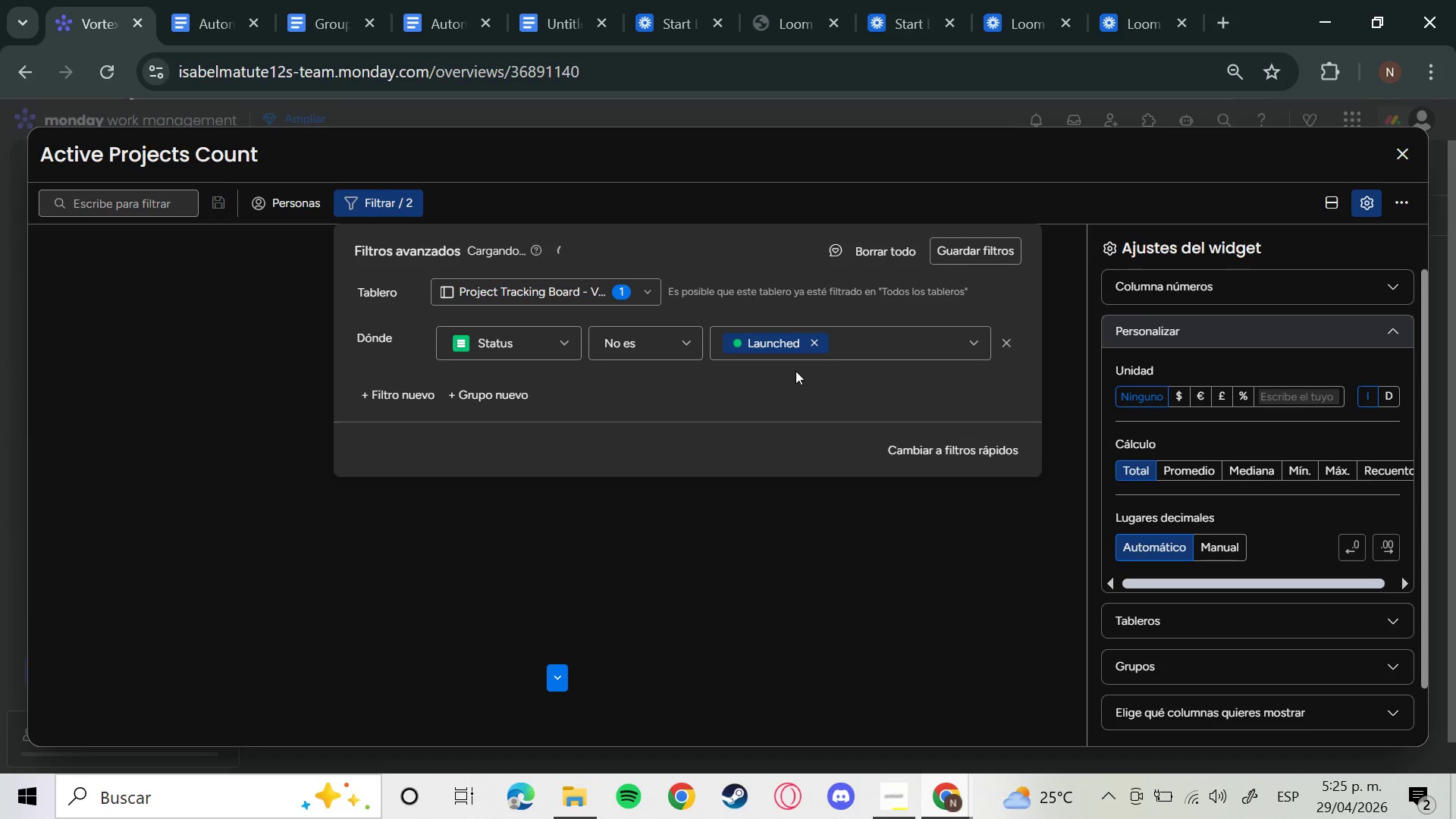 
scroll: coordinate [827, 382], scroll_direction: none, amount: 0.0
 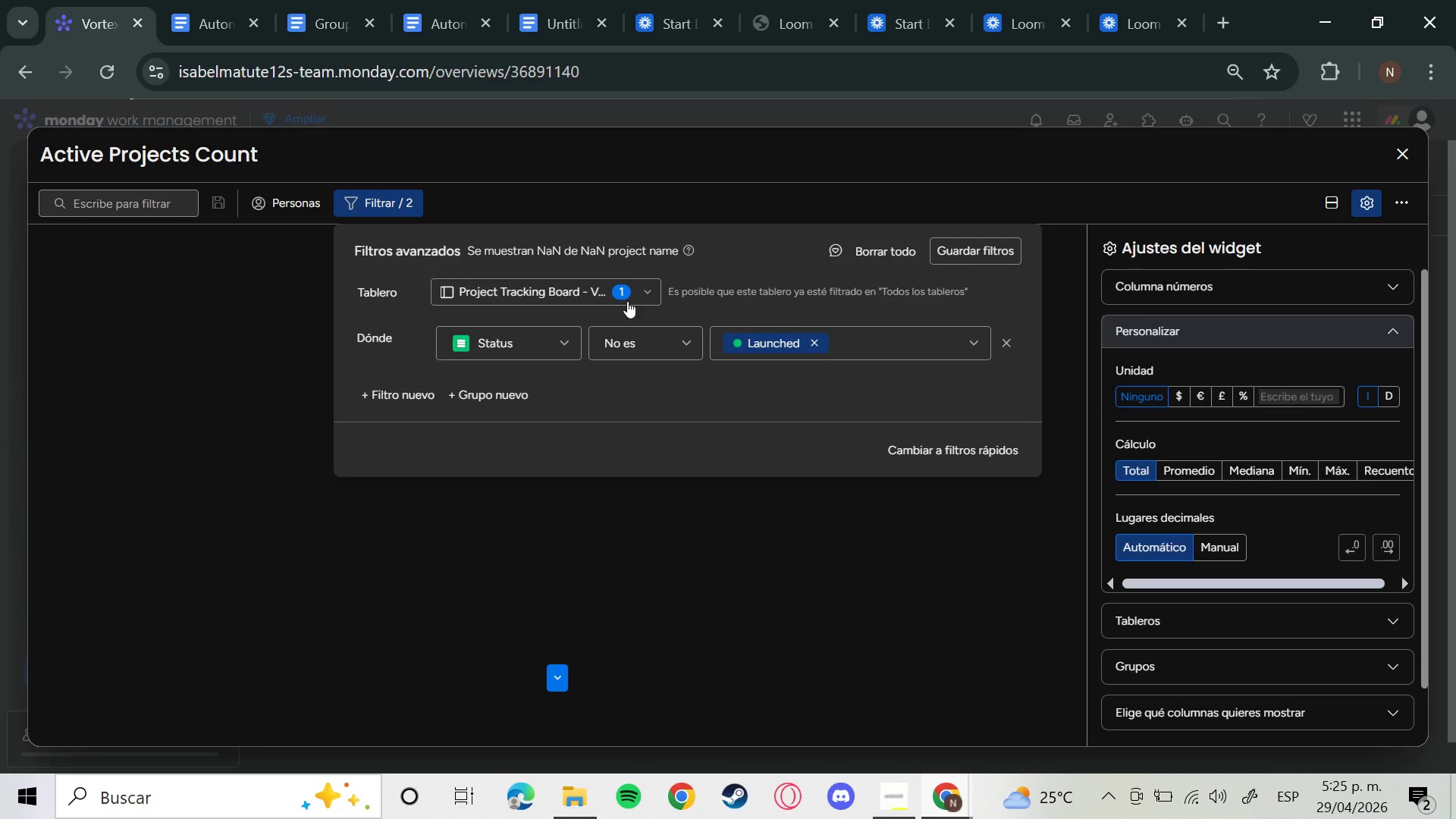 
left_click([1008, 334])
 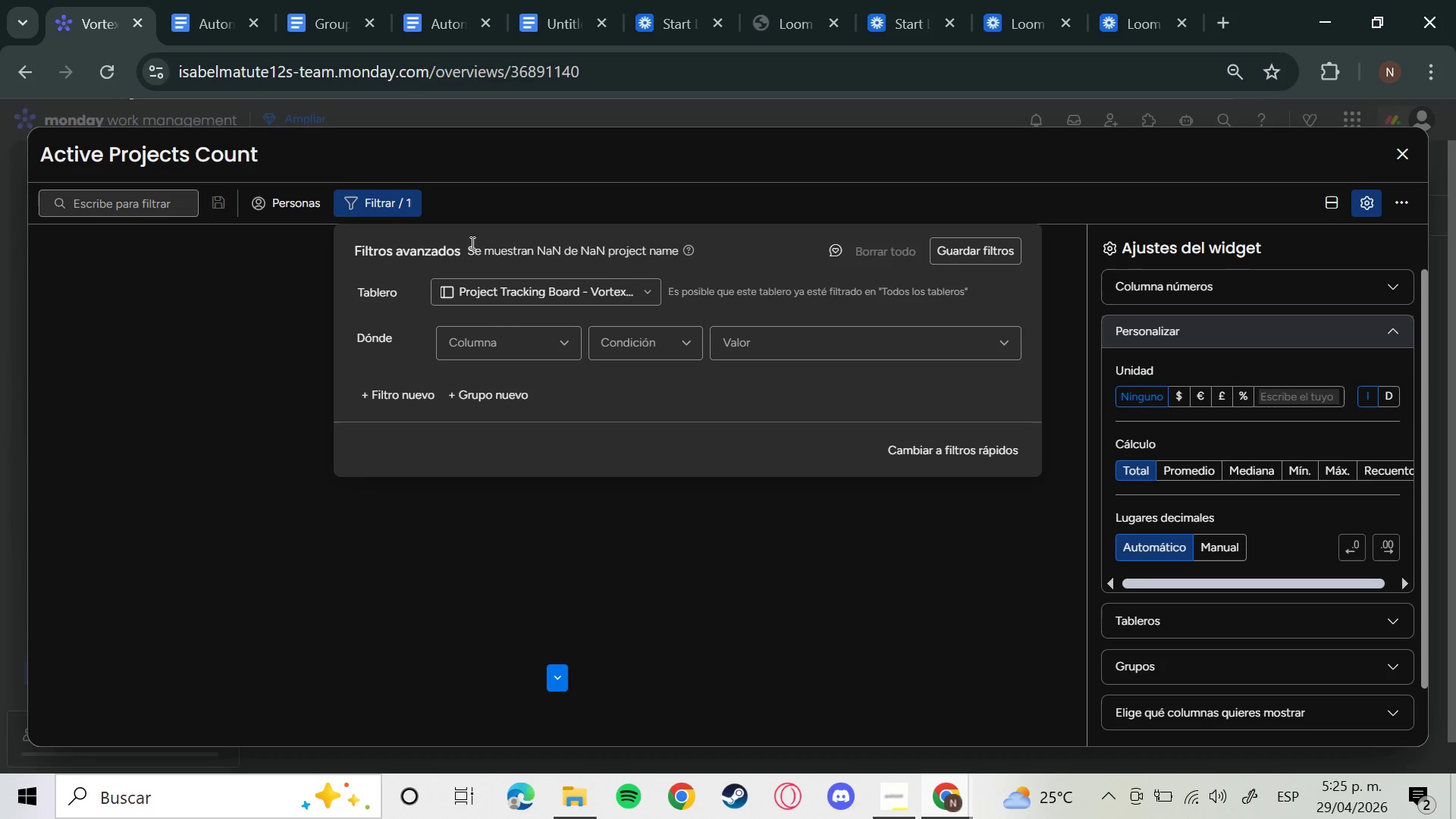 
left_click([409, 201])
 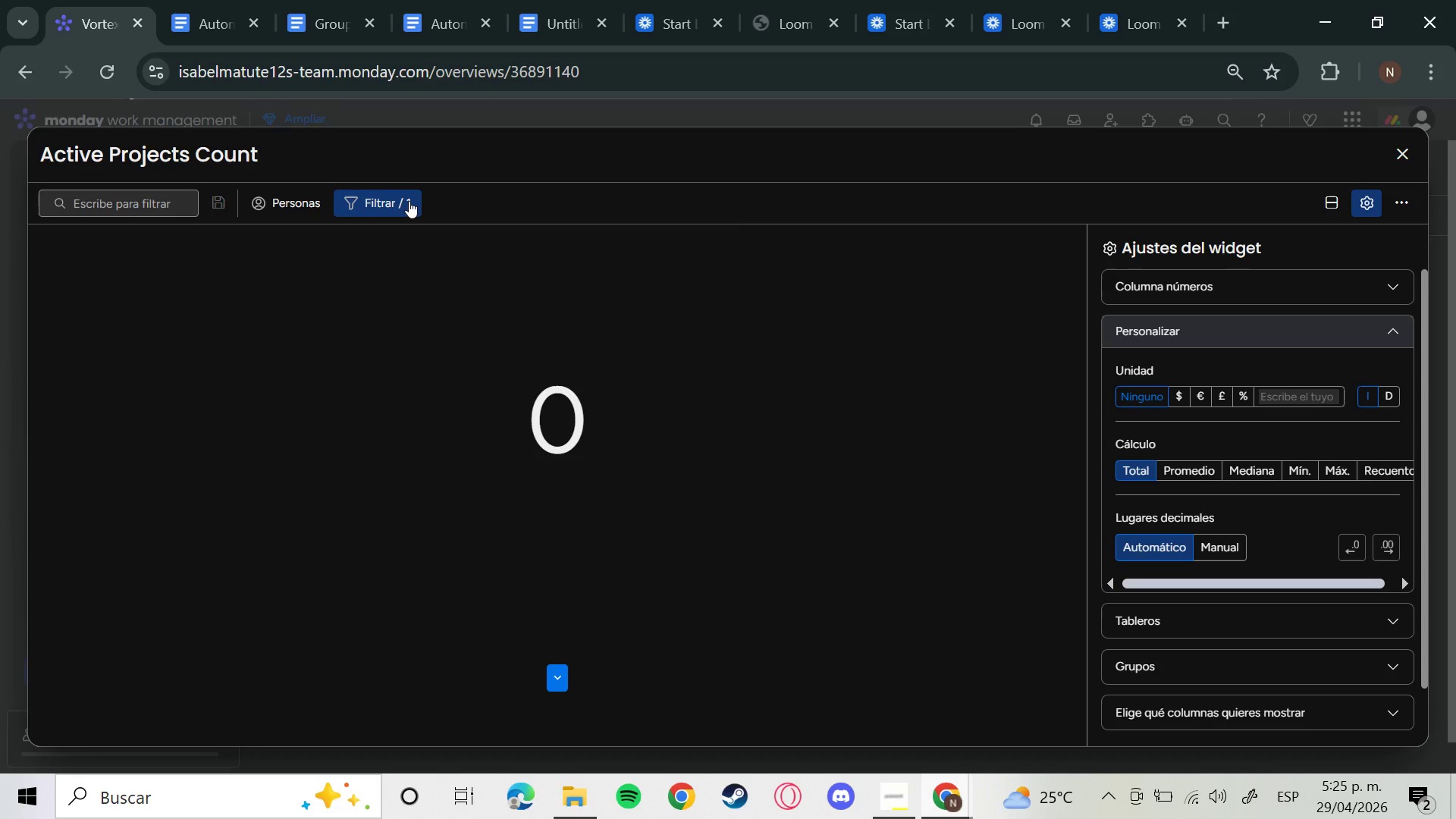 
left_click([409, 201])
 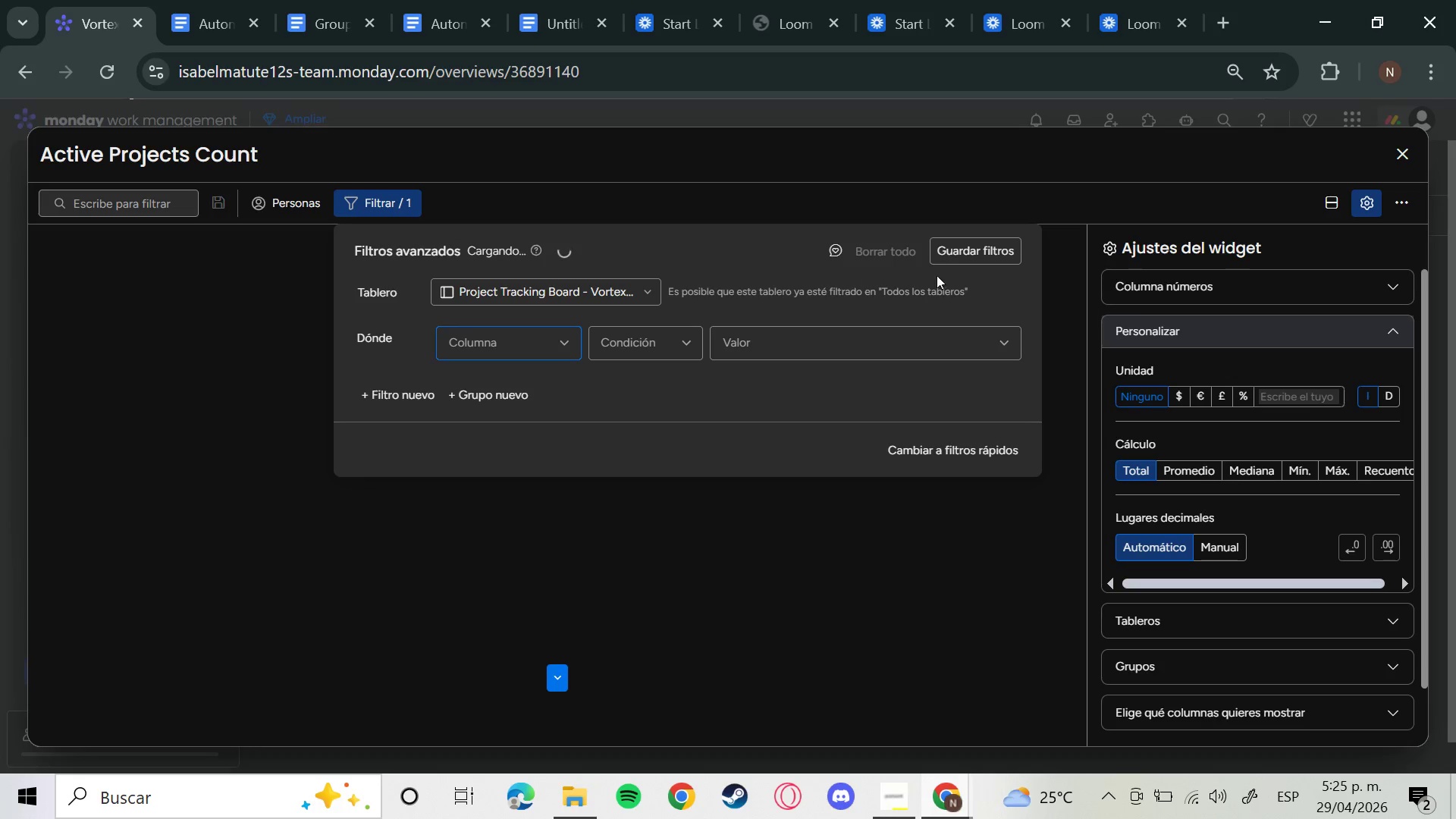 
left_click([901, 249])
 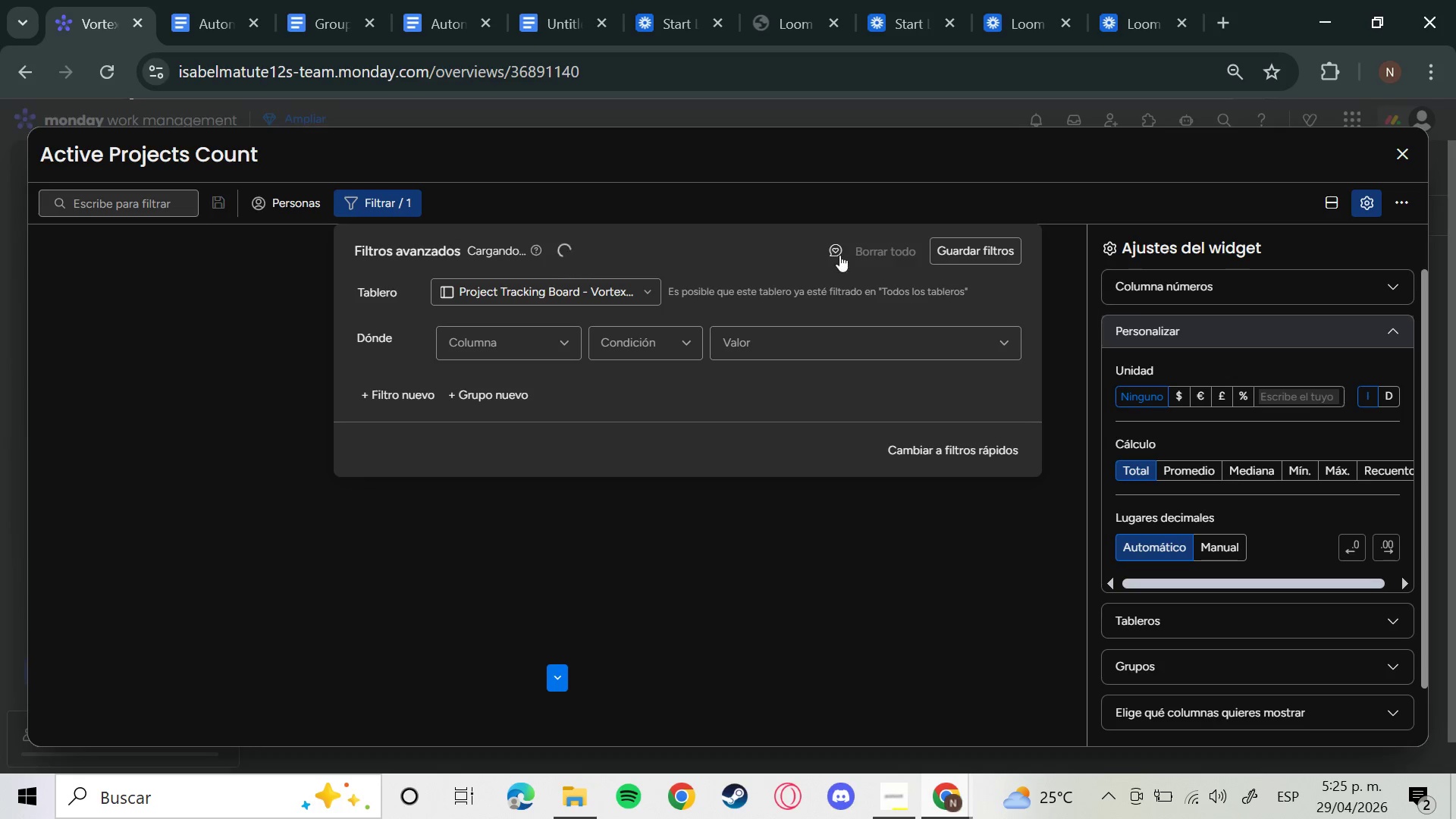 
mouse_move([820, 253])
 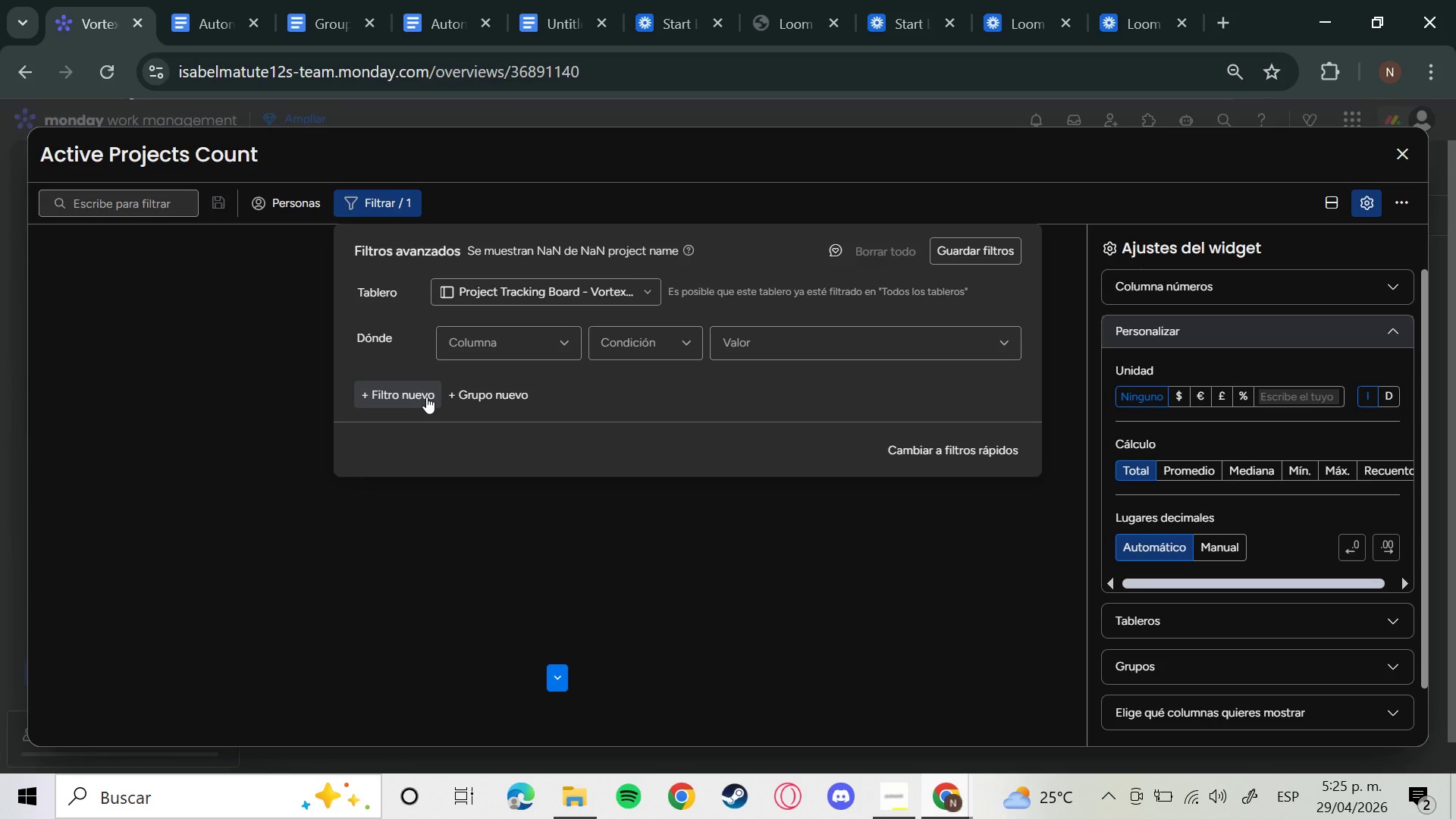 
mouse_move([955, 453])
 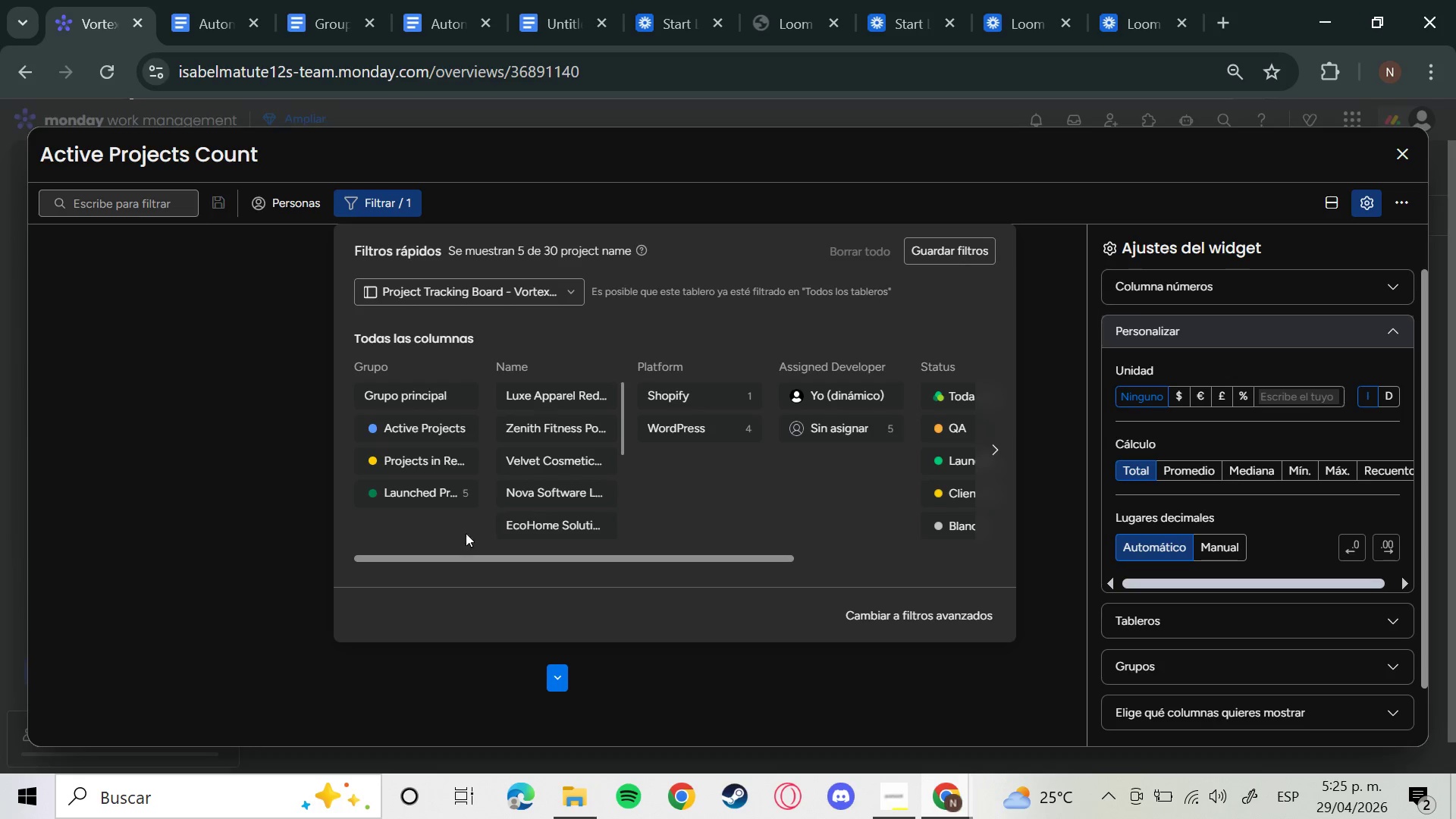 
left_click([421, 502])
 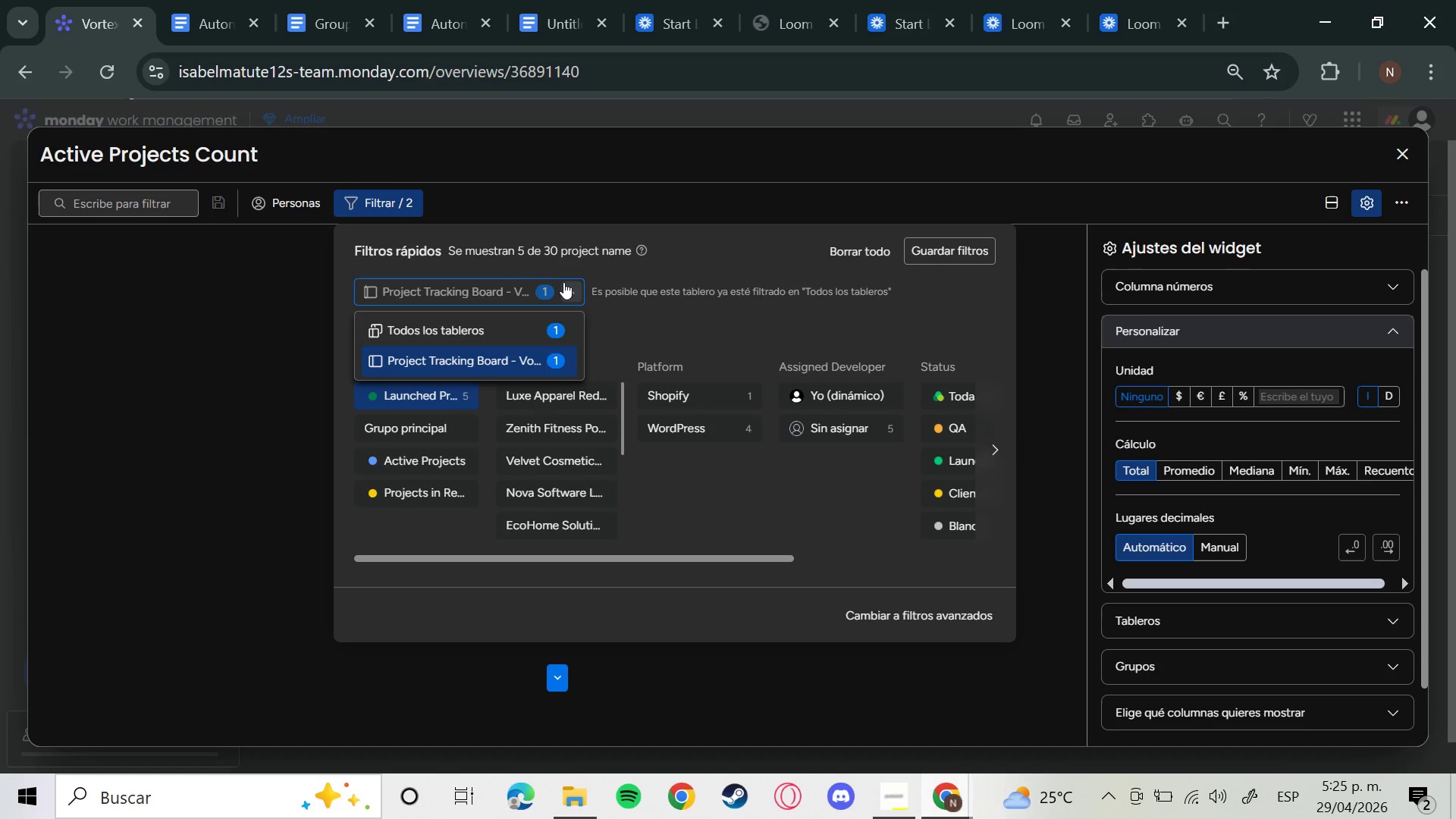 
left_click([535, 332])
 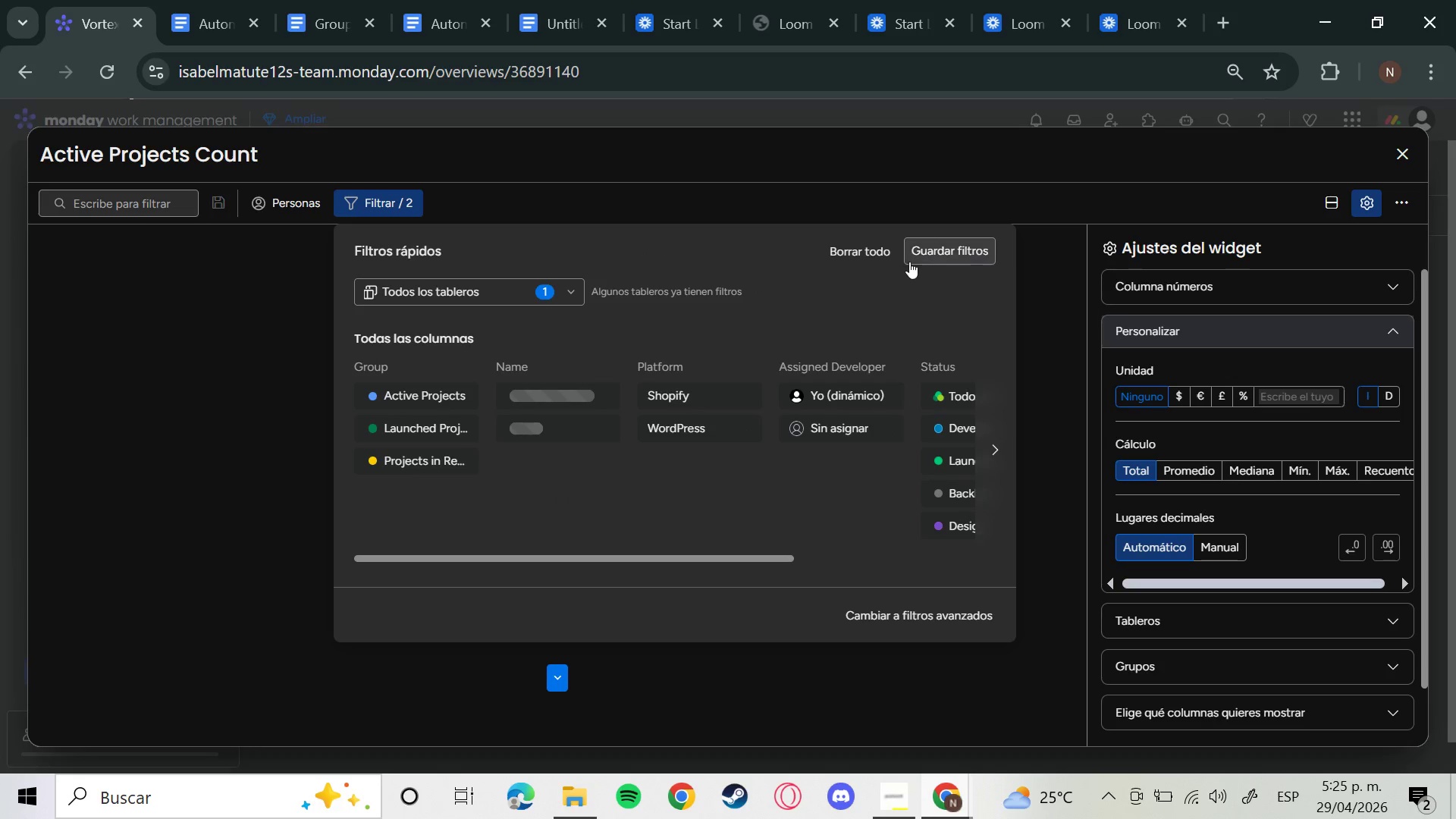 
left_click([871, 257])
 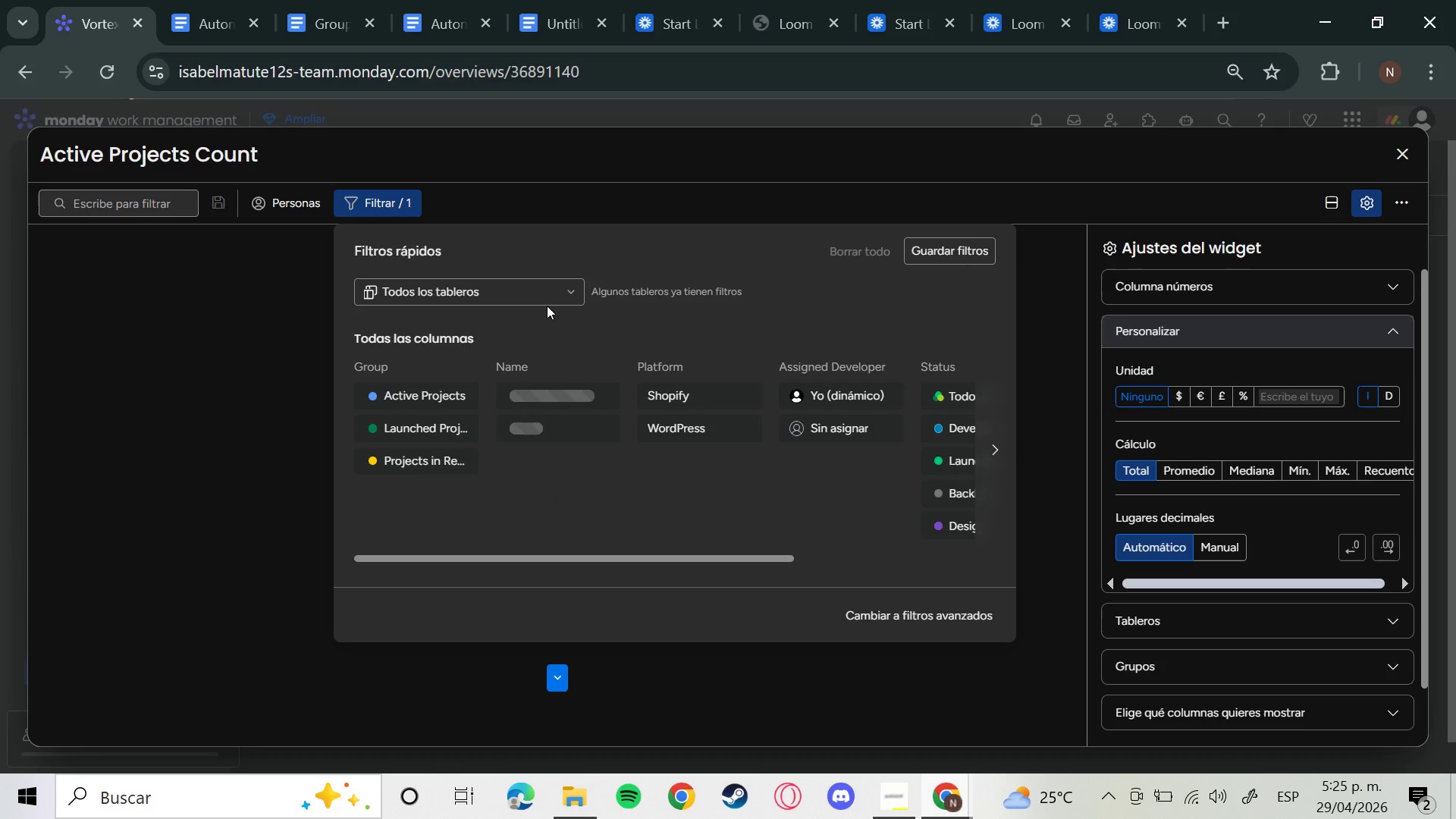 
double_click([566, 293])
 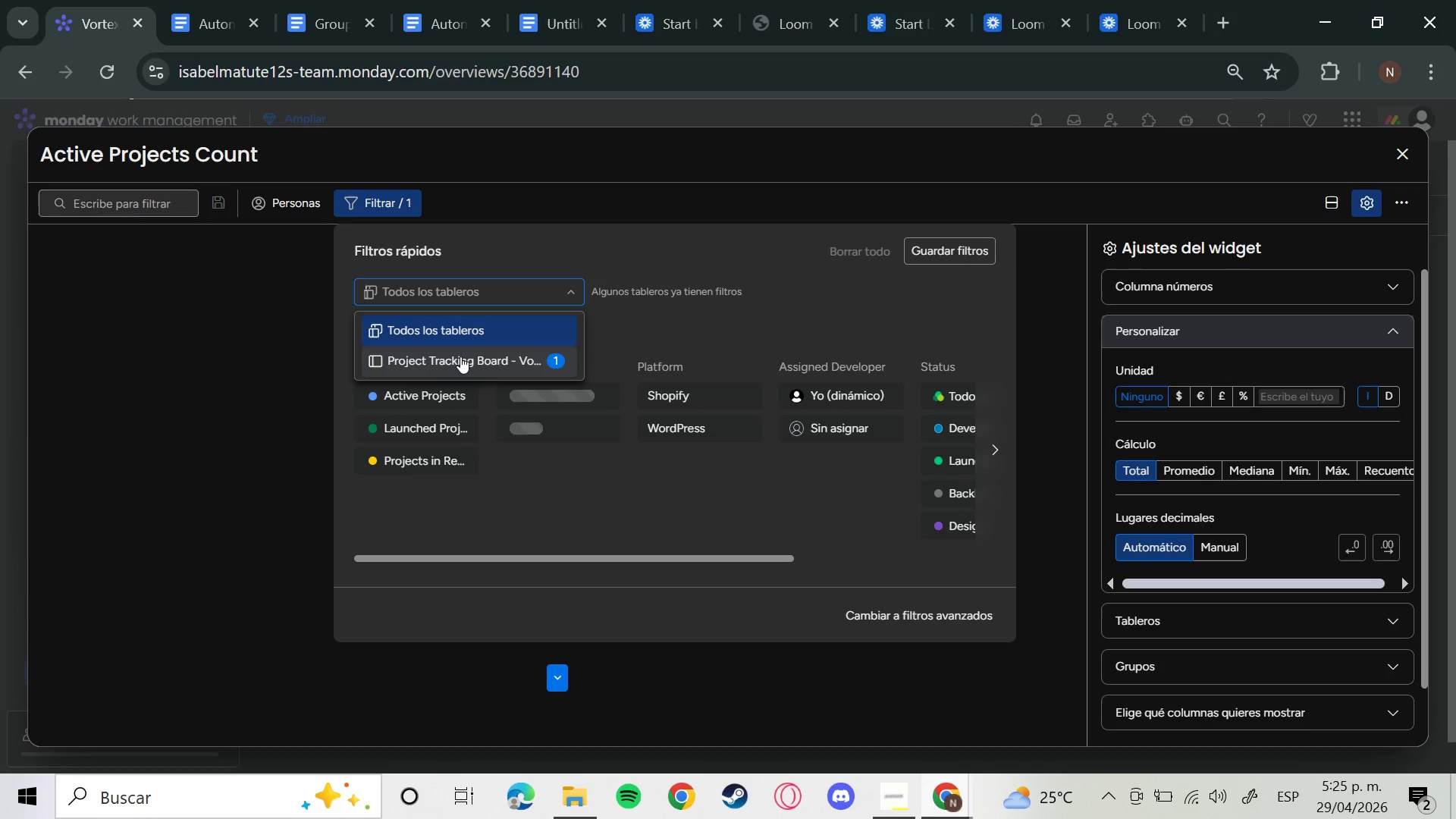 
left_click([460, 356])
 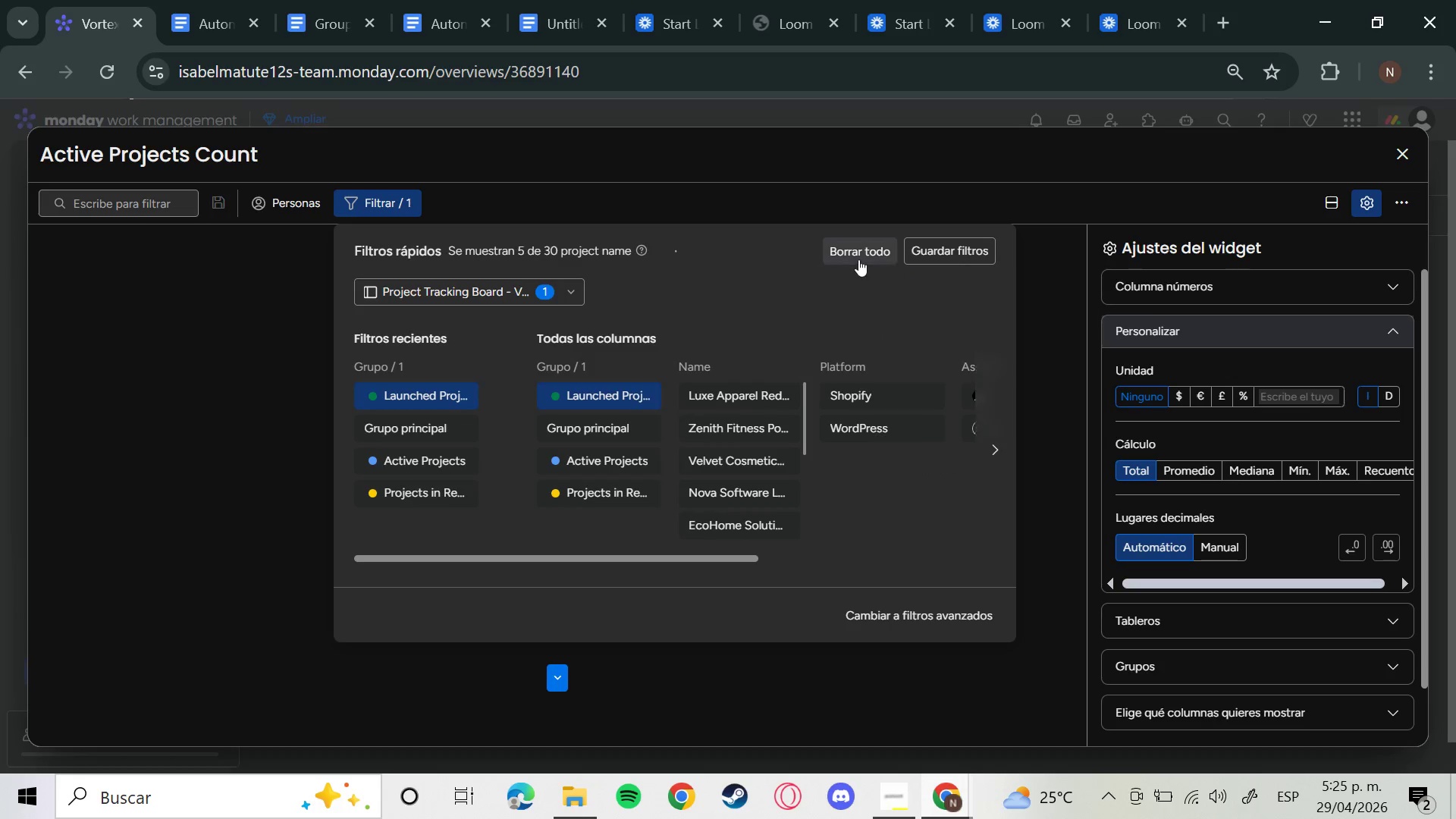 
left_click([858, 259])
 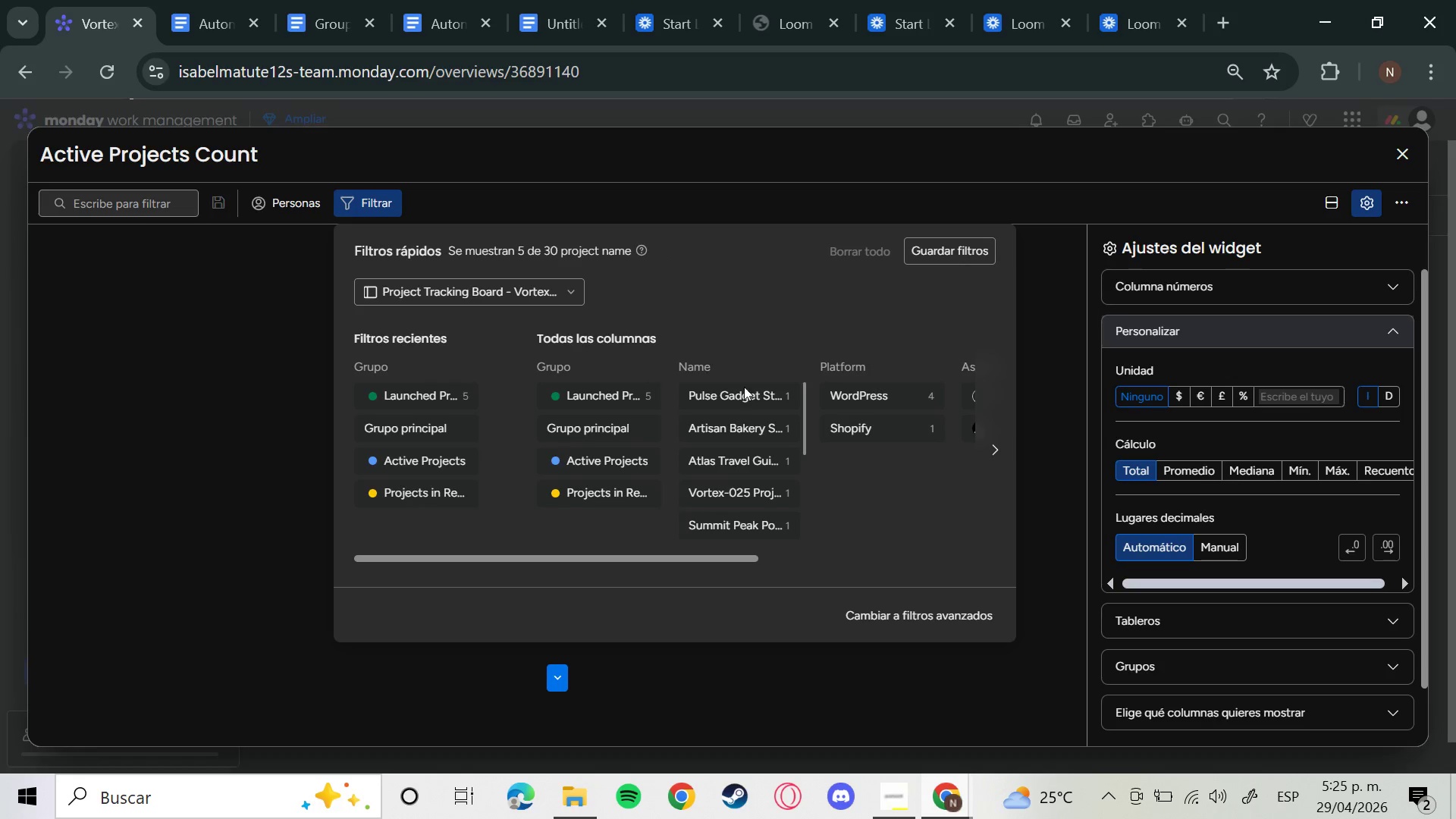 
left_click([912, 625])
 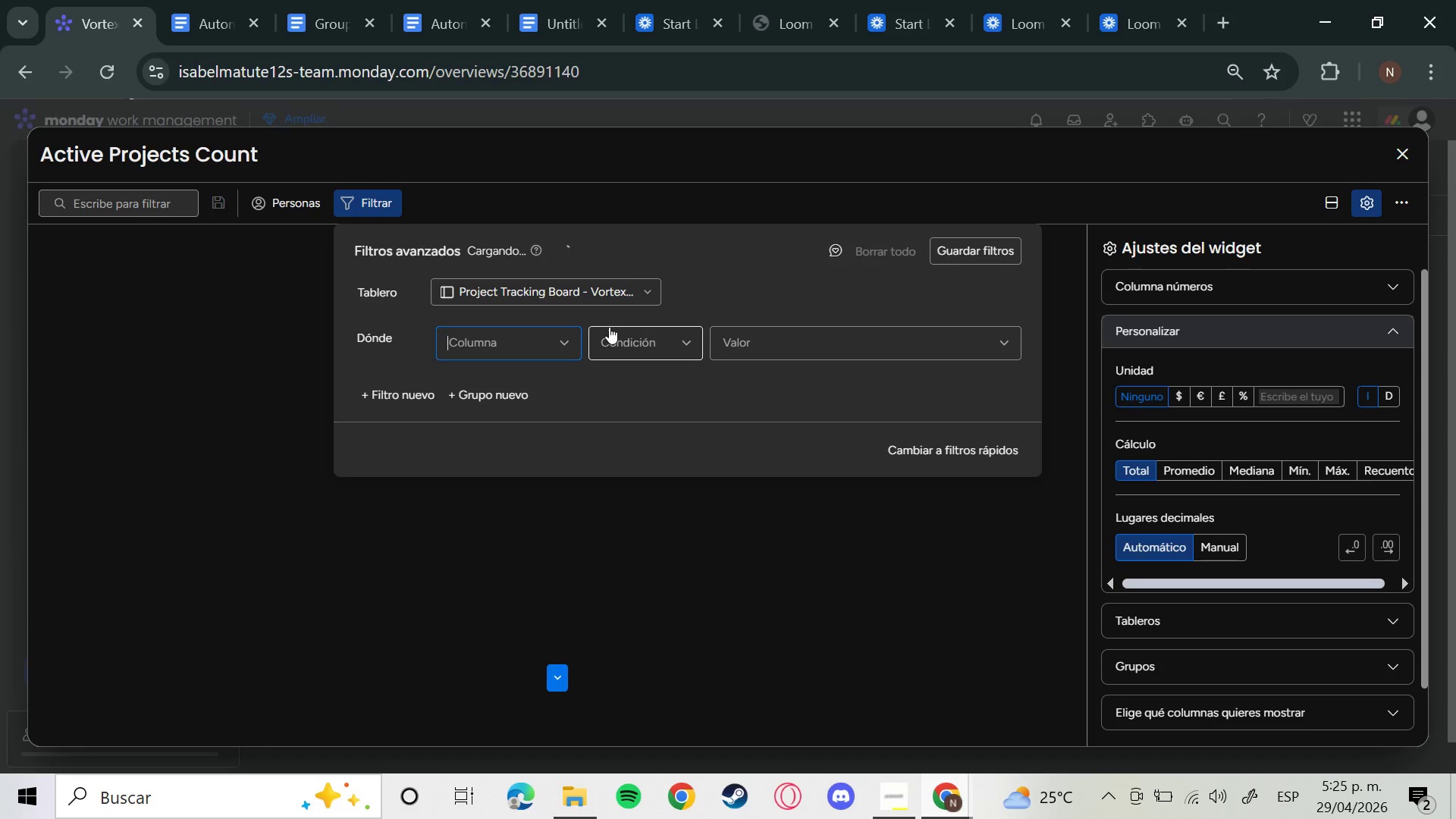 
left_click([599, 287])
 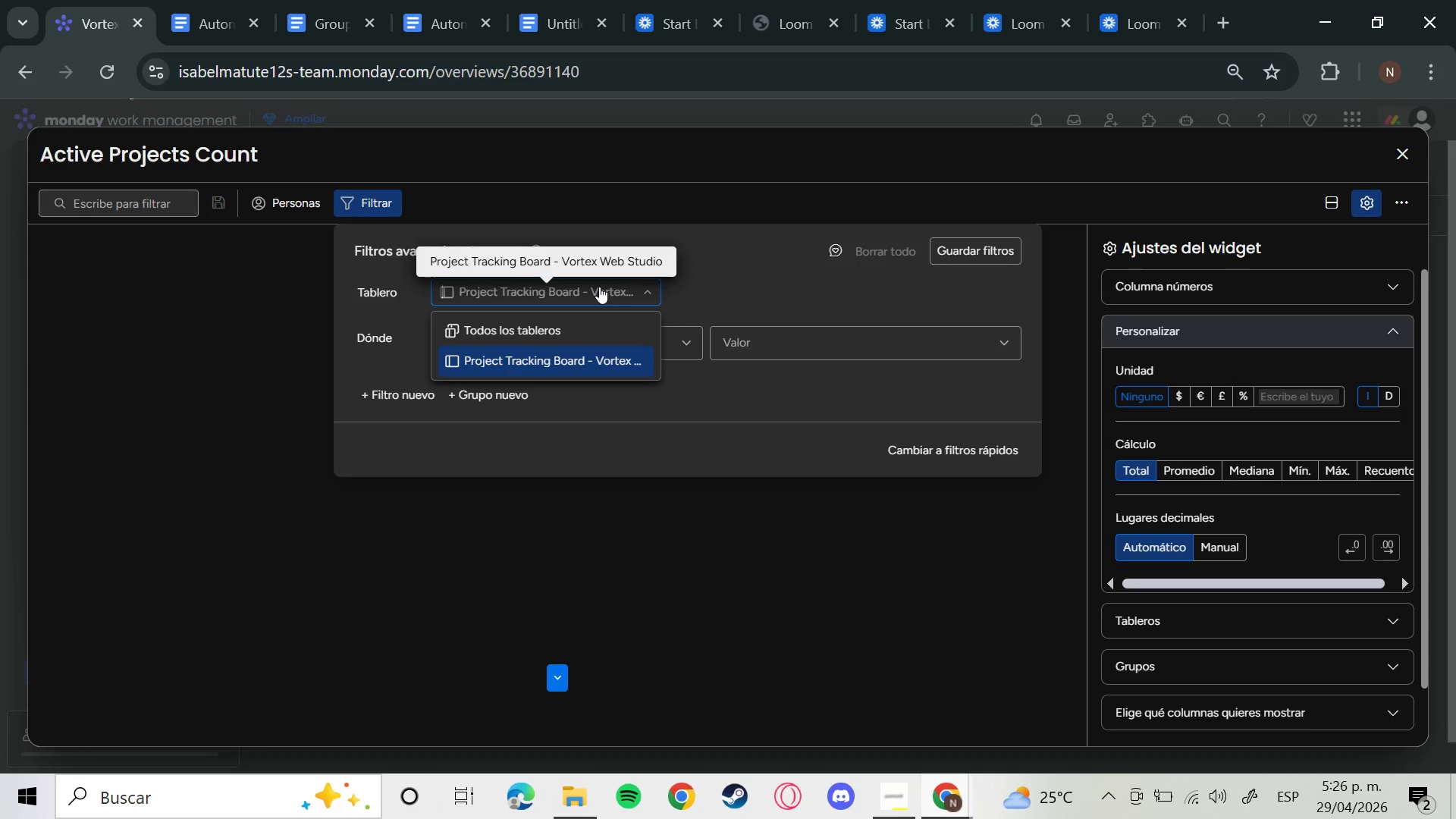 
left_click([599, 287])
 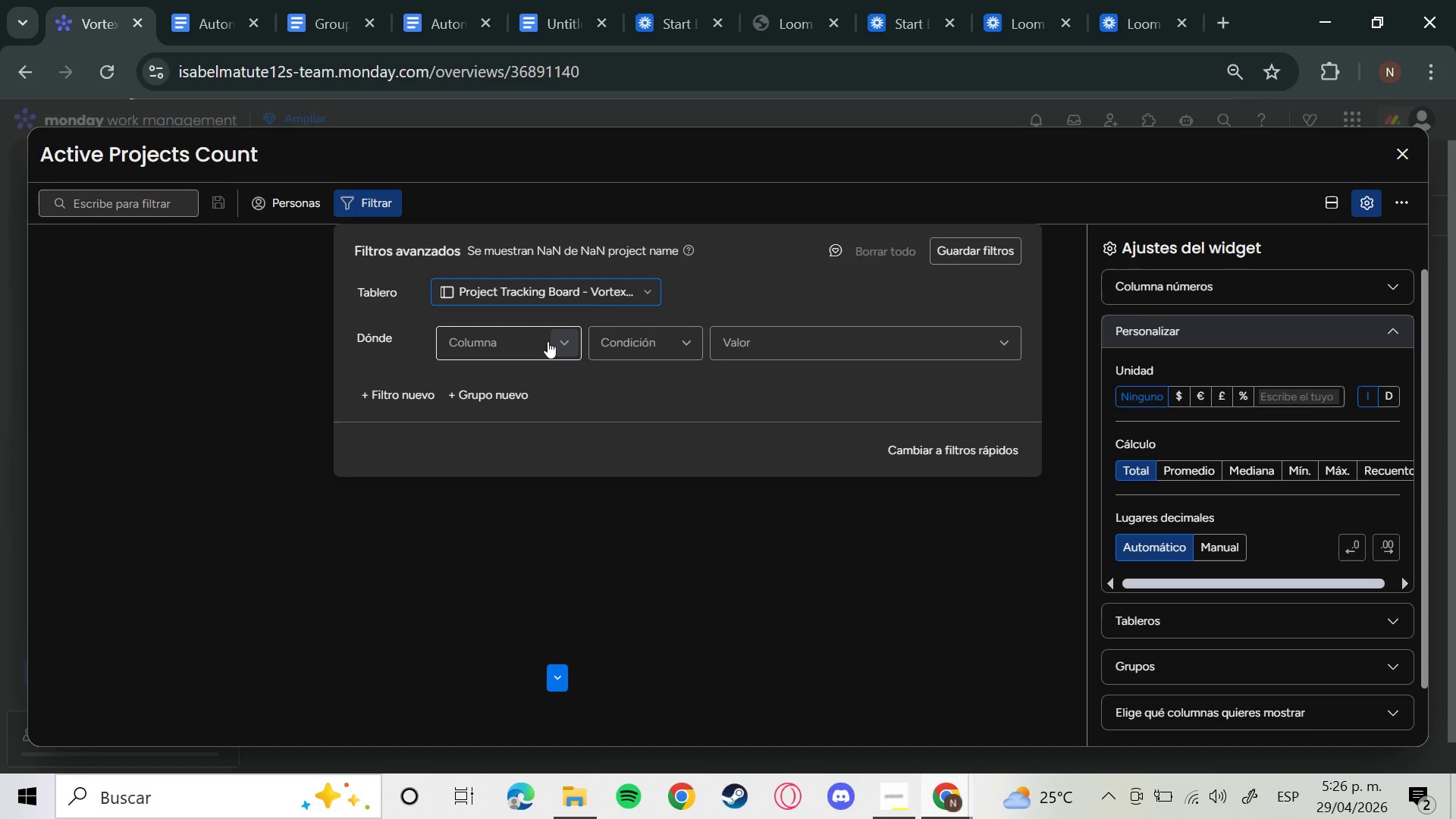 
left_click([545, 343])
 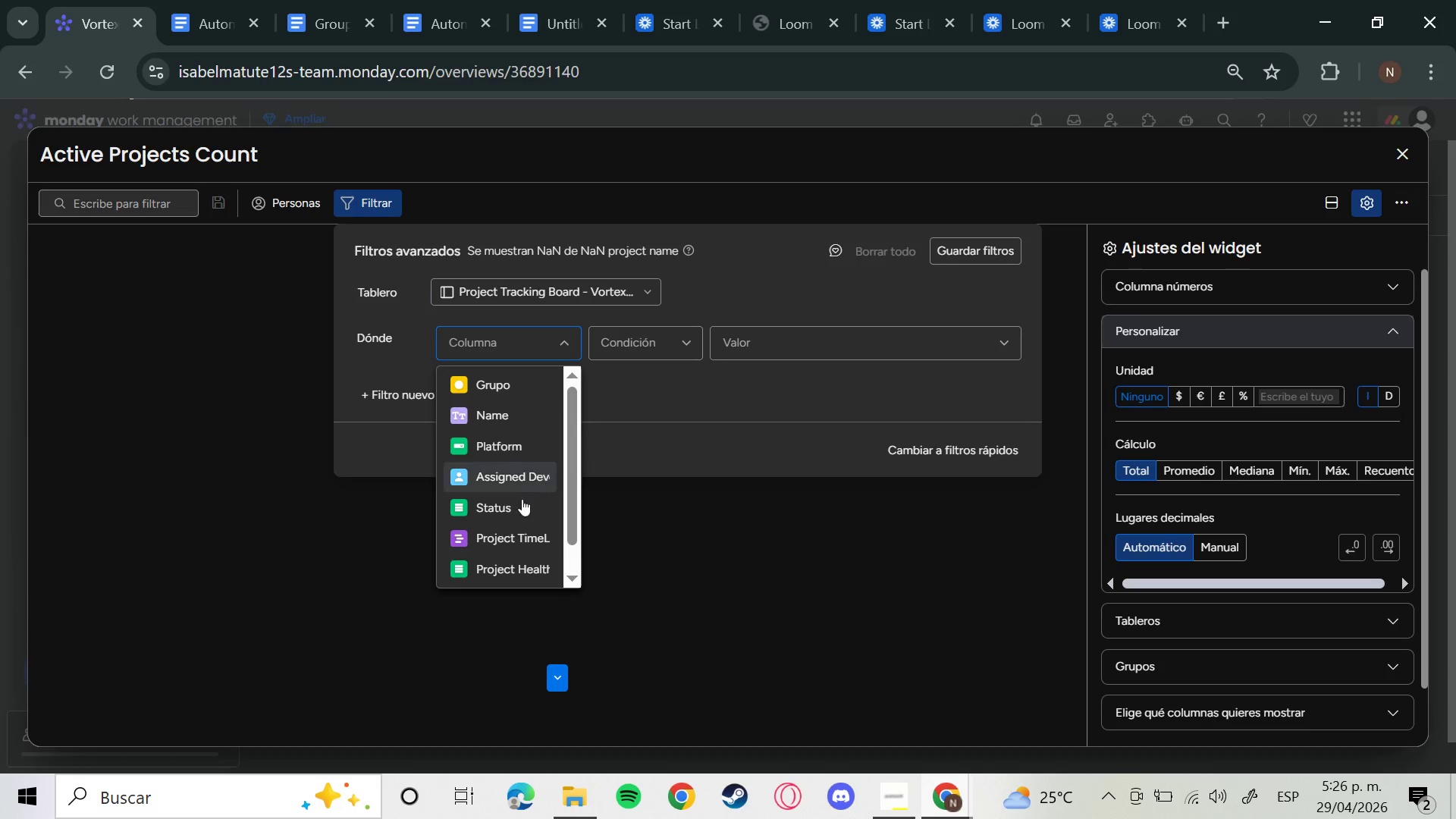 
left_click([513, 511])
 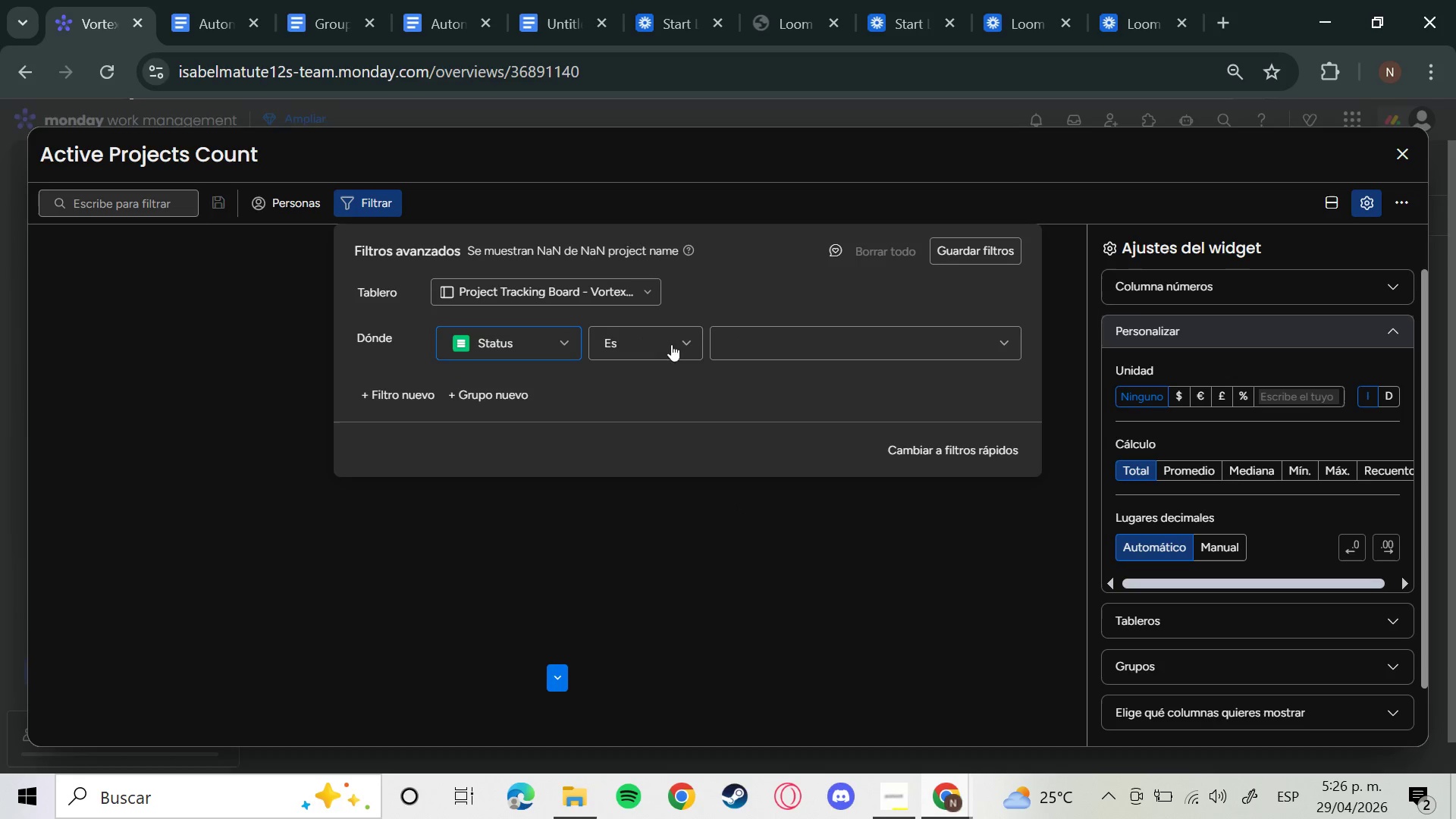 
left_click([676, 328])
 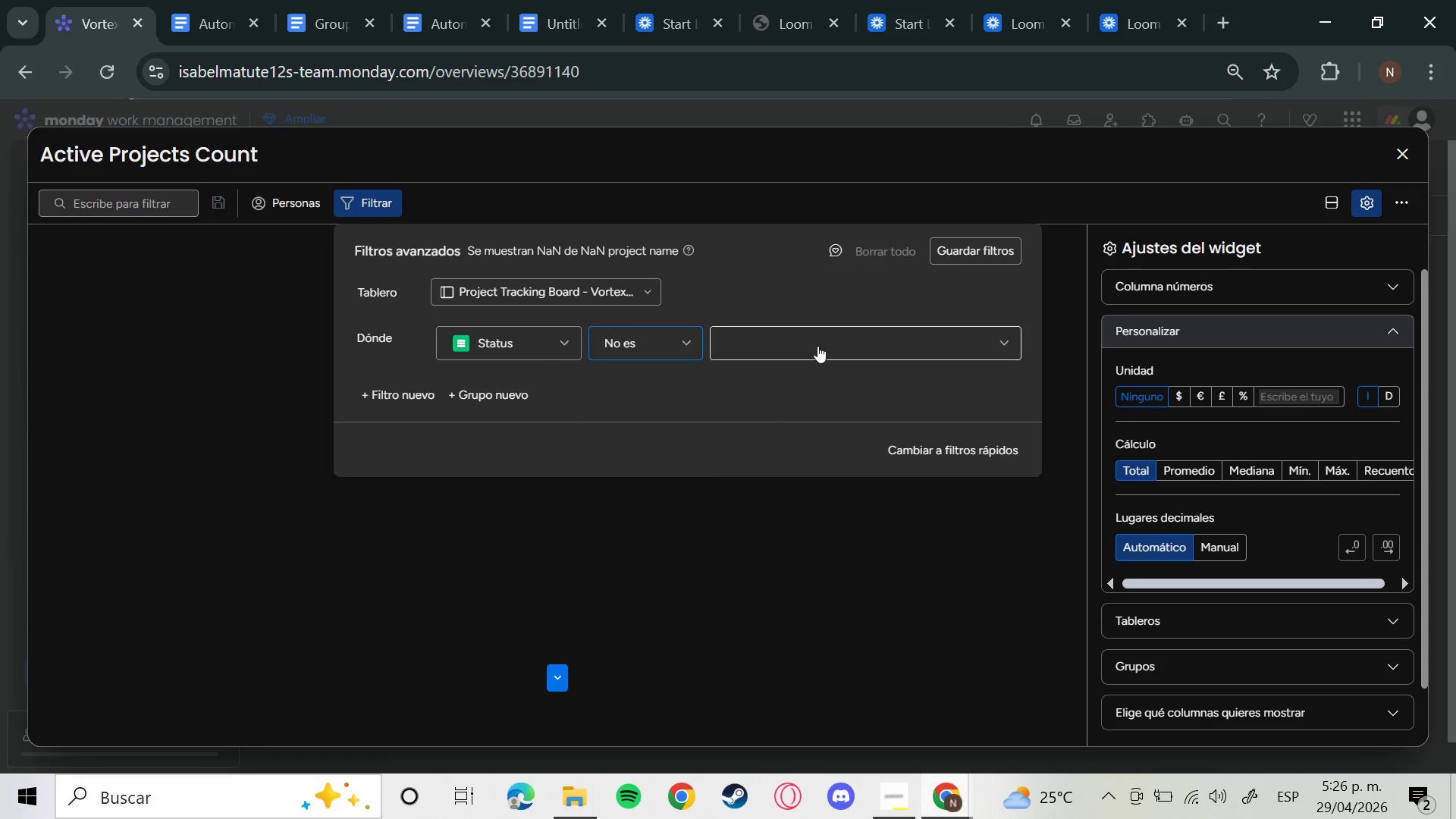 
left_click([817, 346])
 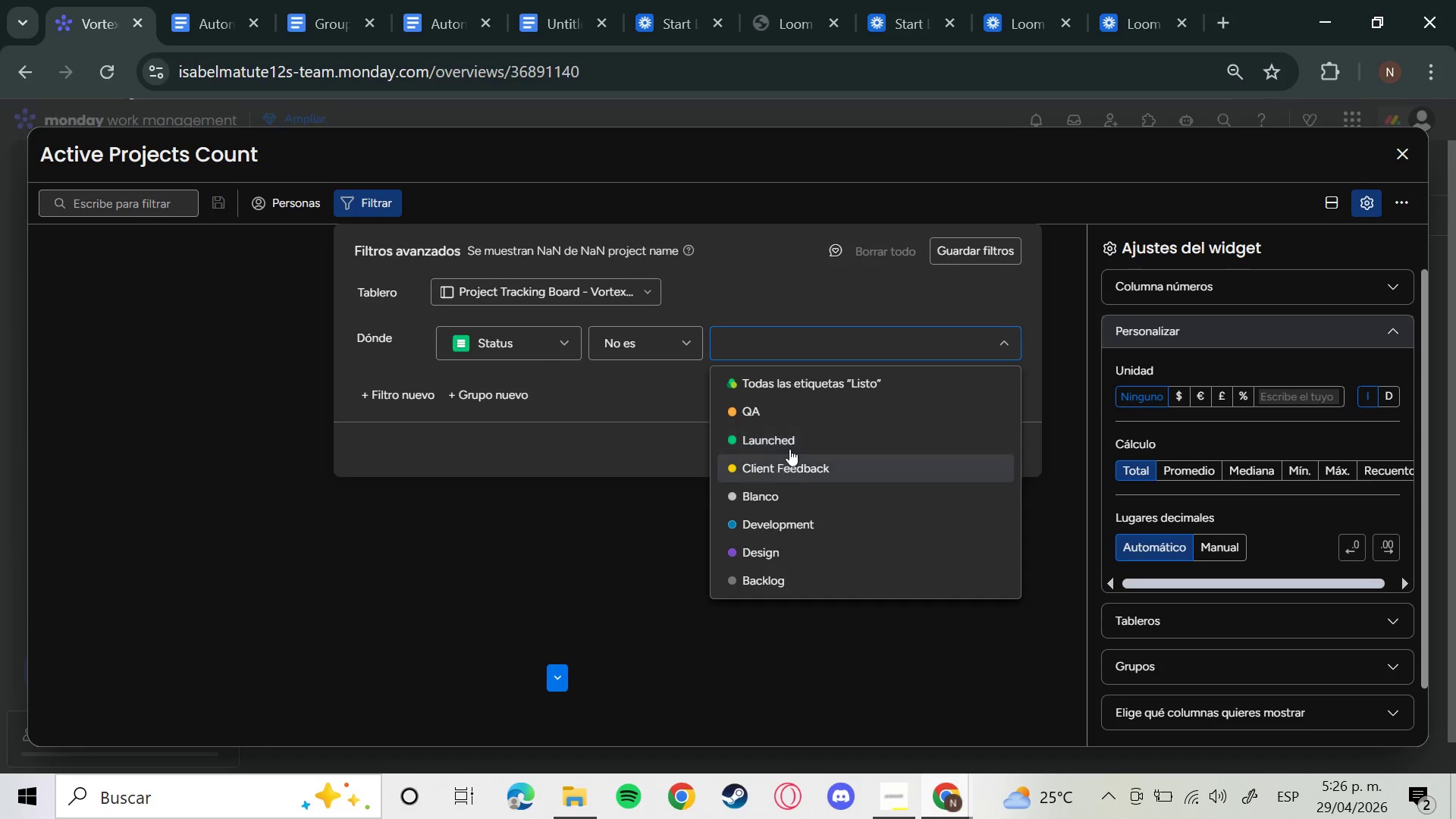 
left_click([789, 449])
 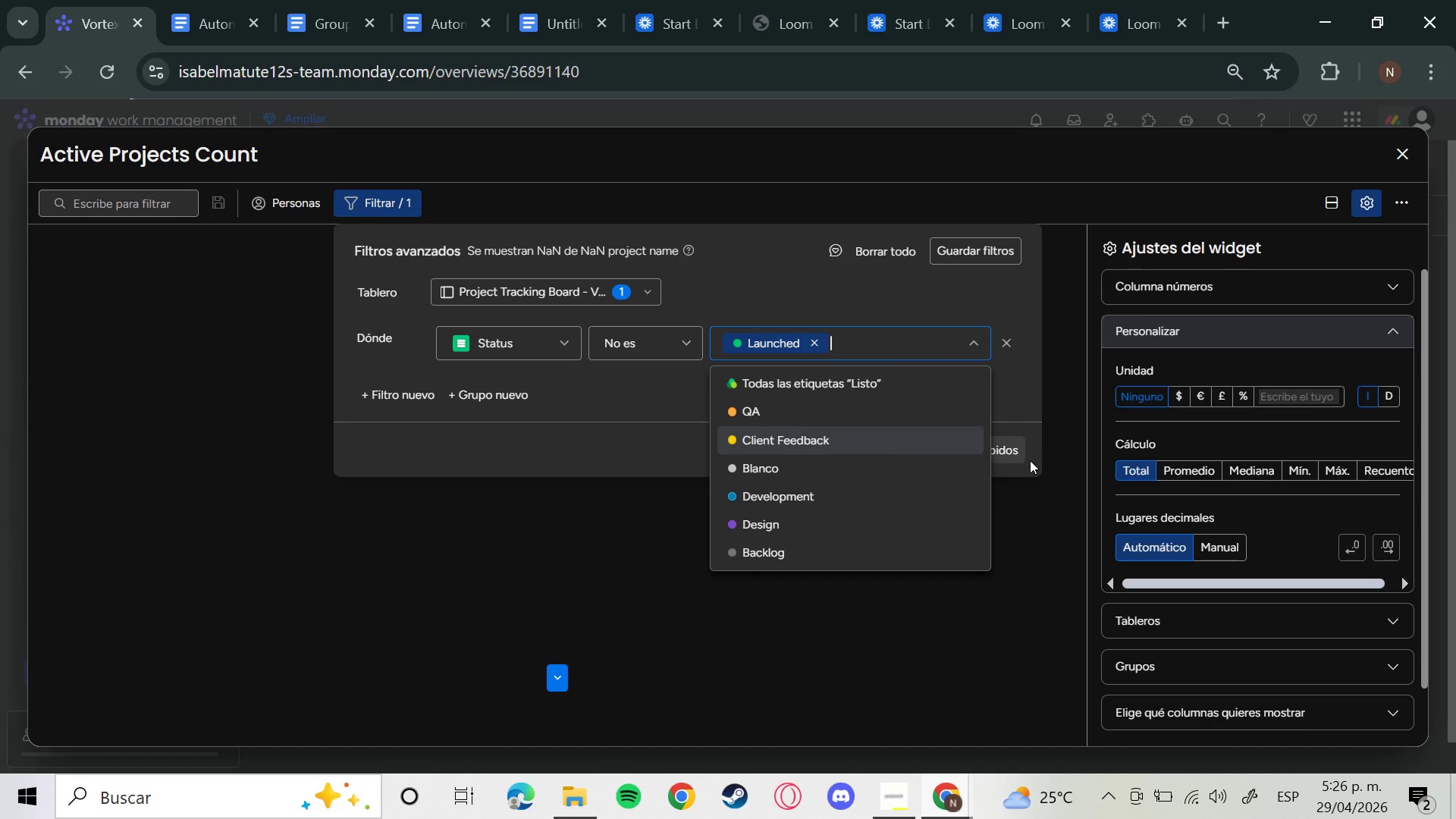 
left_click_drag(start_coordinate=[1012, 507], to_coordinate=[1007, 522])
 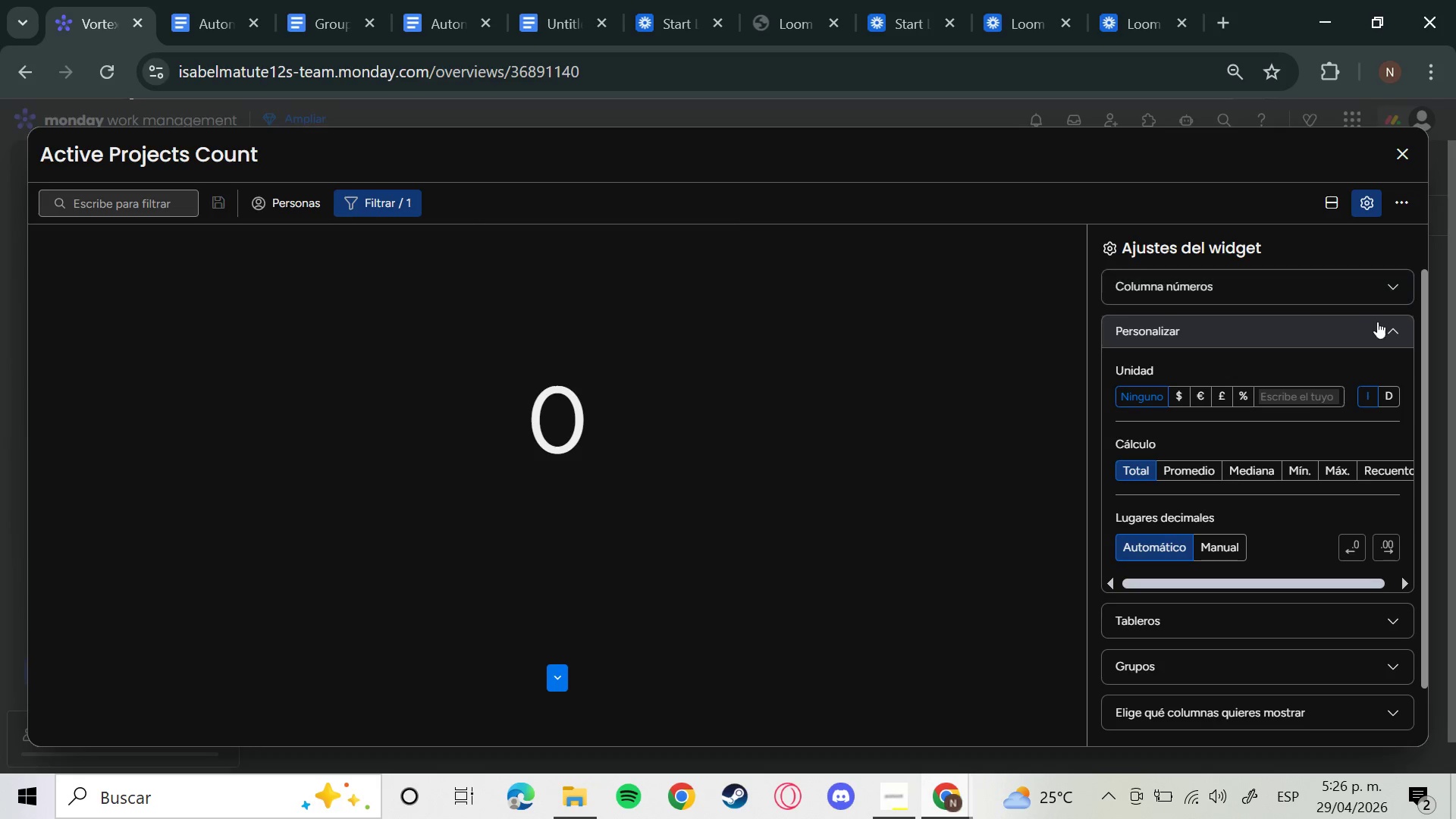 
double_click([1396, 275])
 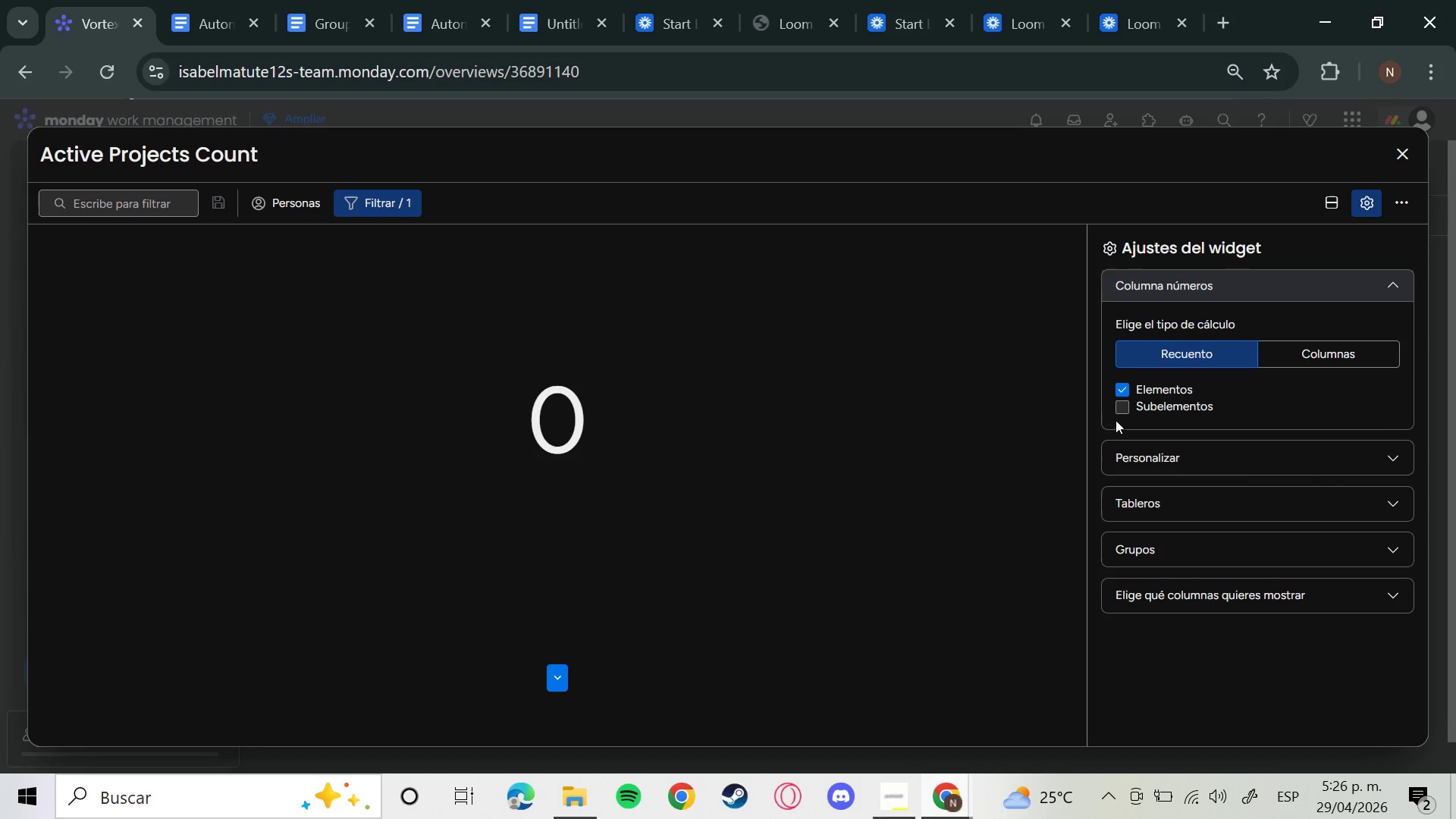 
left_click([1122, 410])
 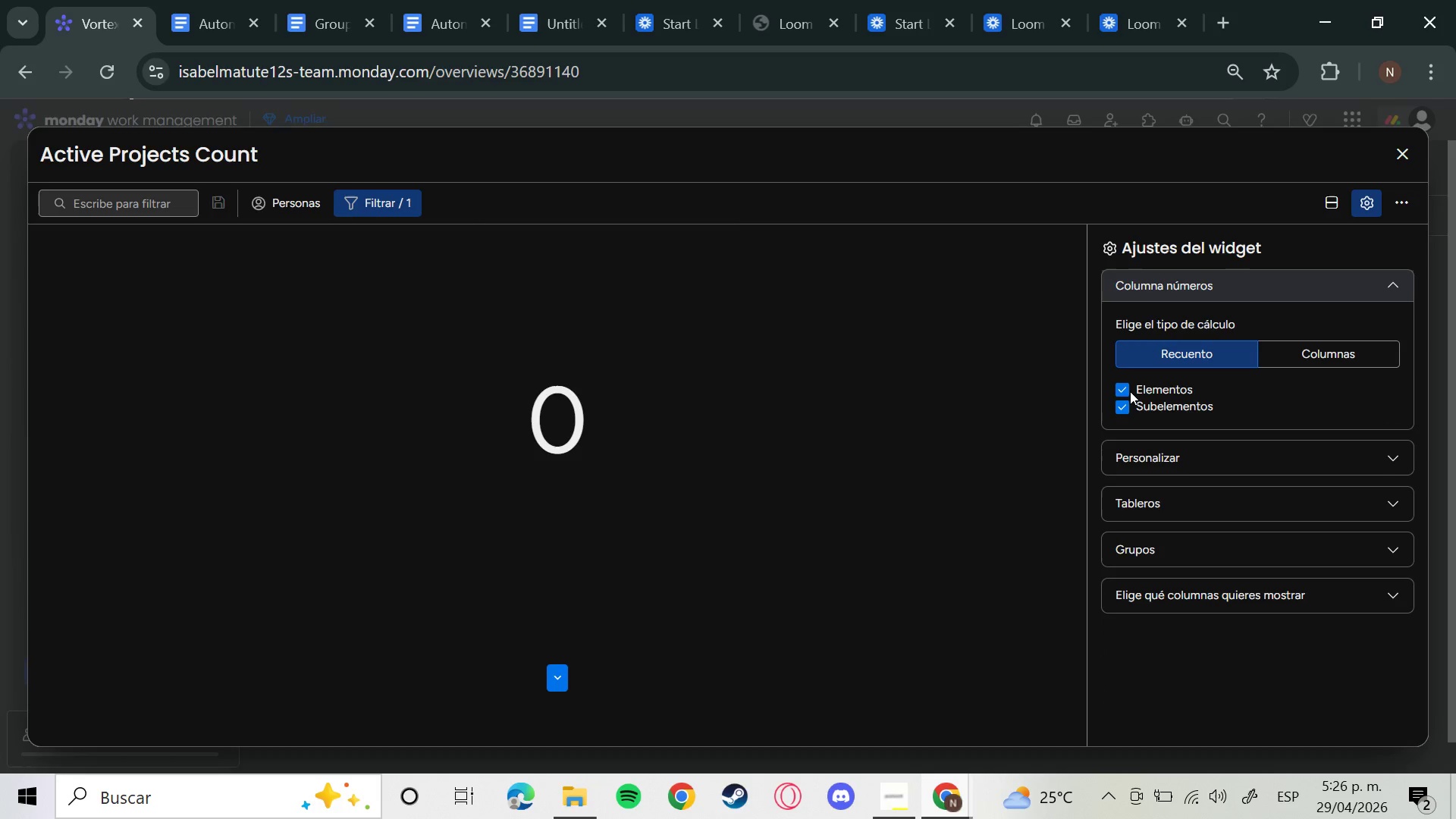 
left_click([1130, 391])
 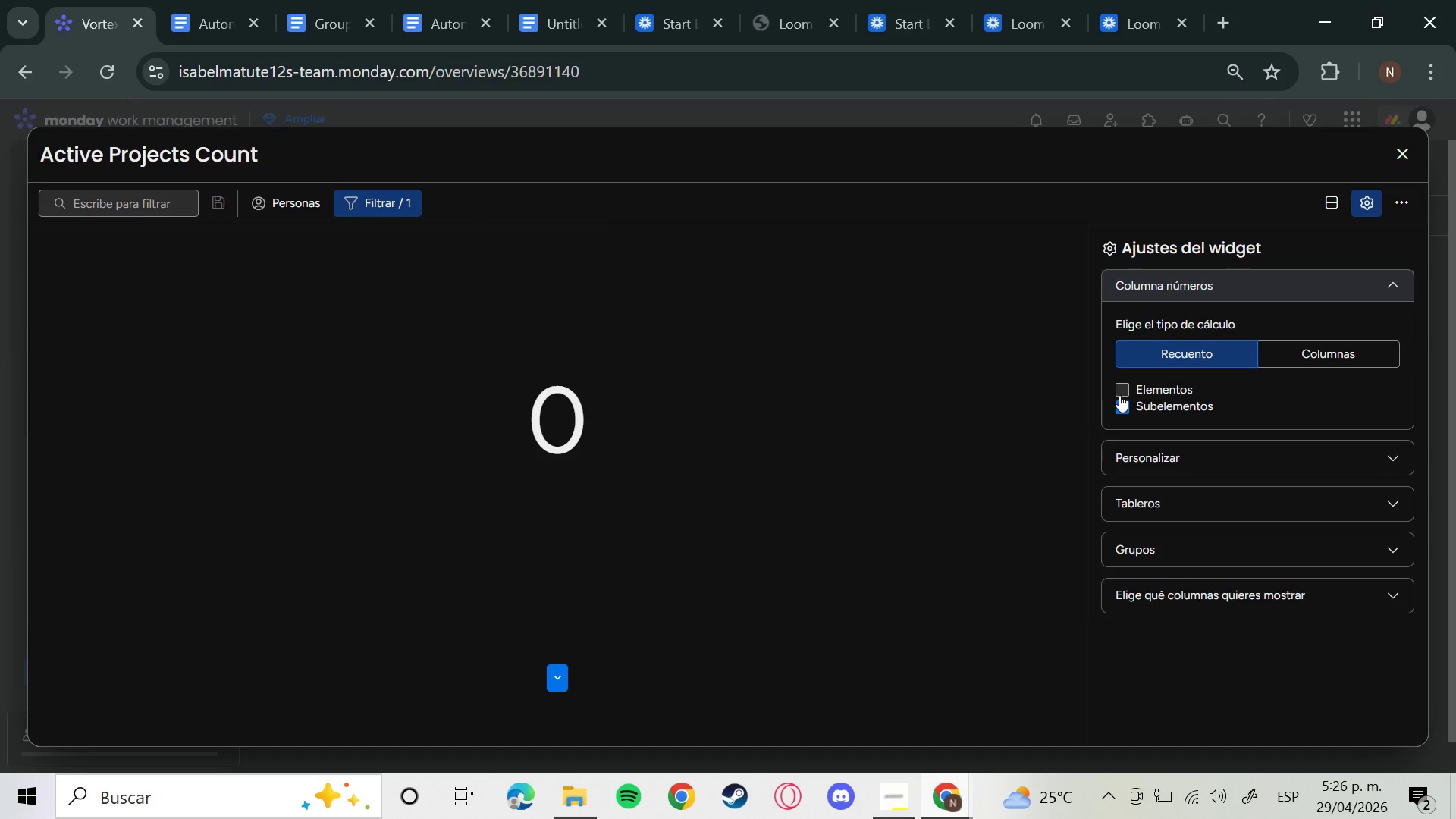 
left_click([1119, 395])
 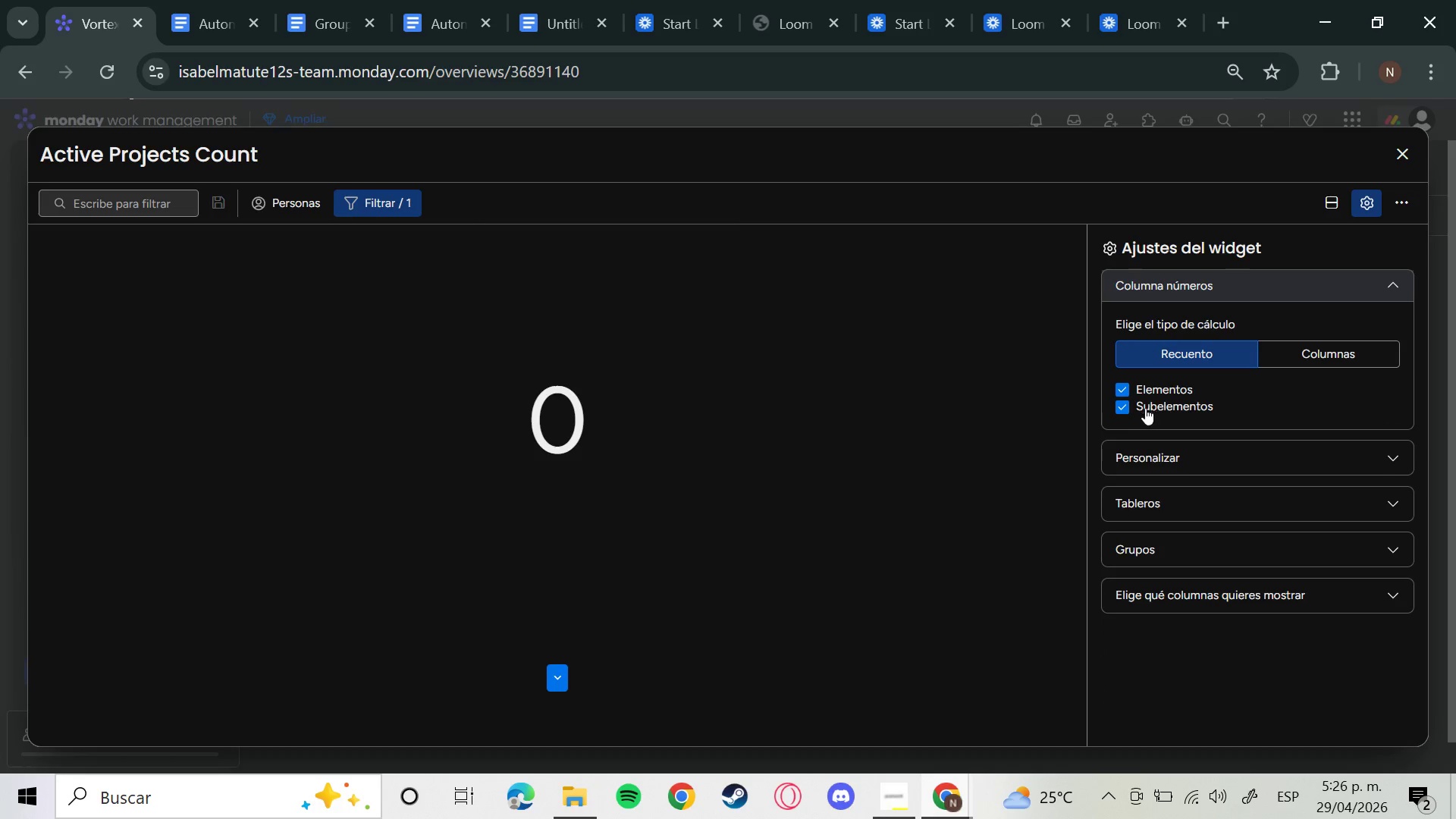 
left_click([1131, 413])
 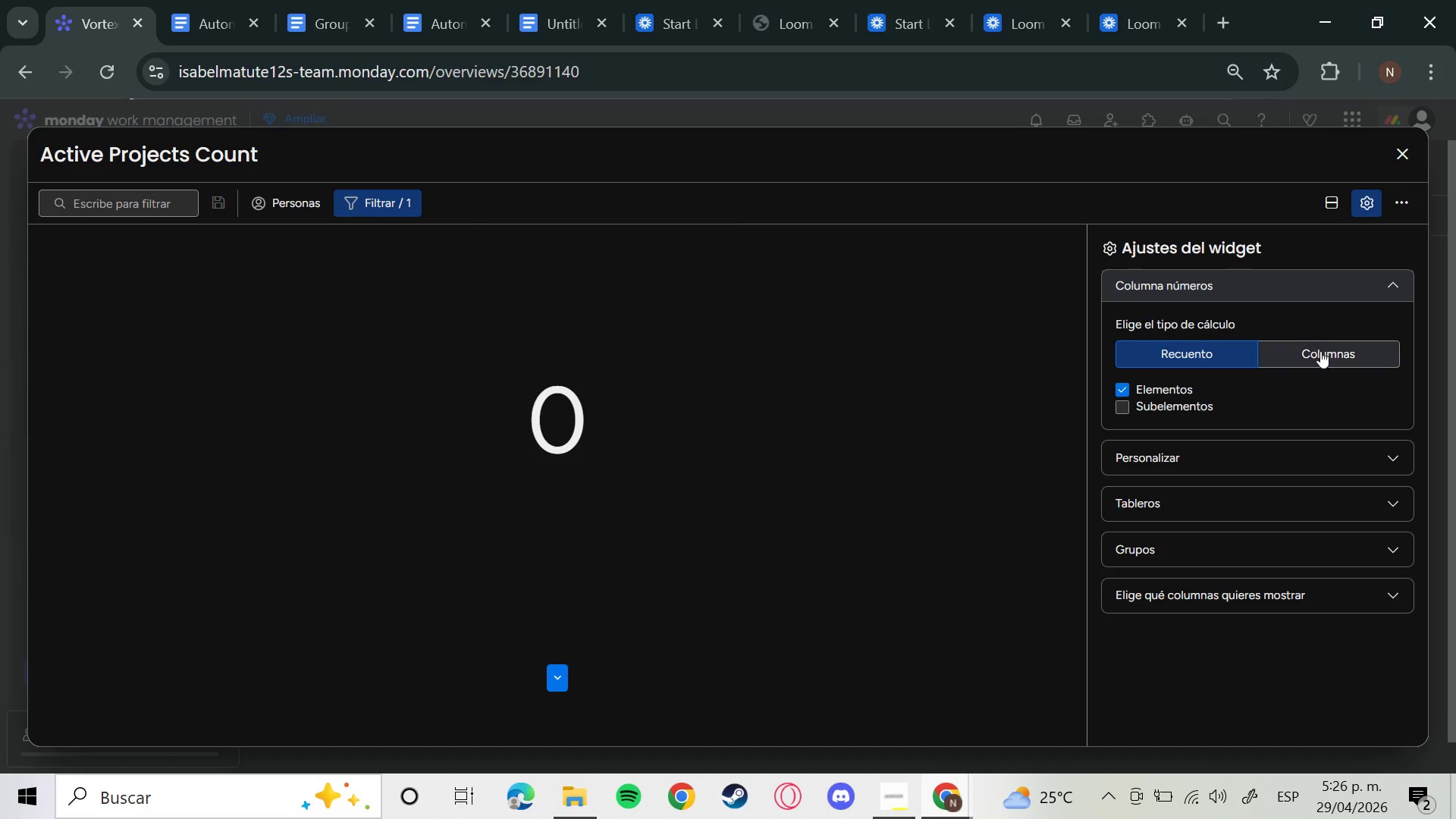 
left_click([1320, 351])
 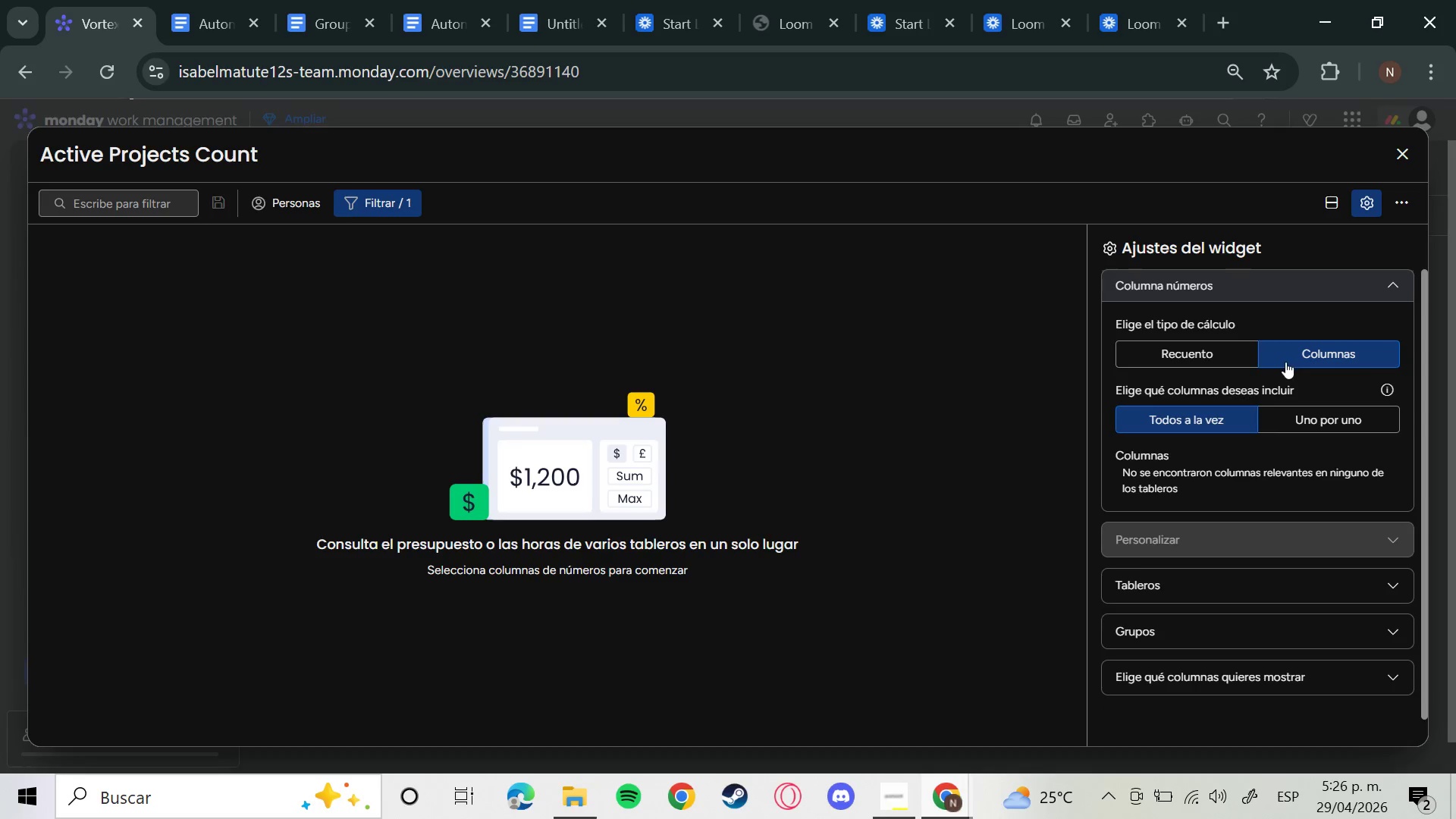 
left_click([1224, 362])
 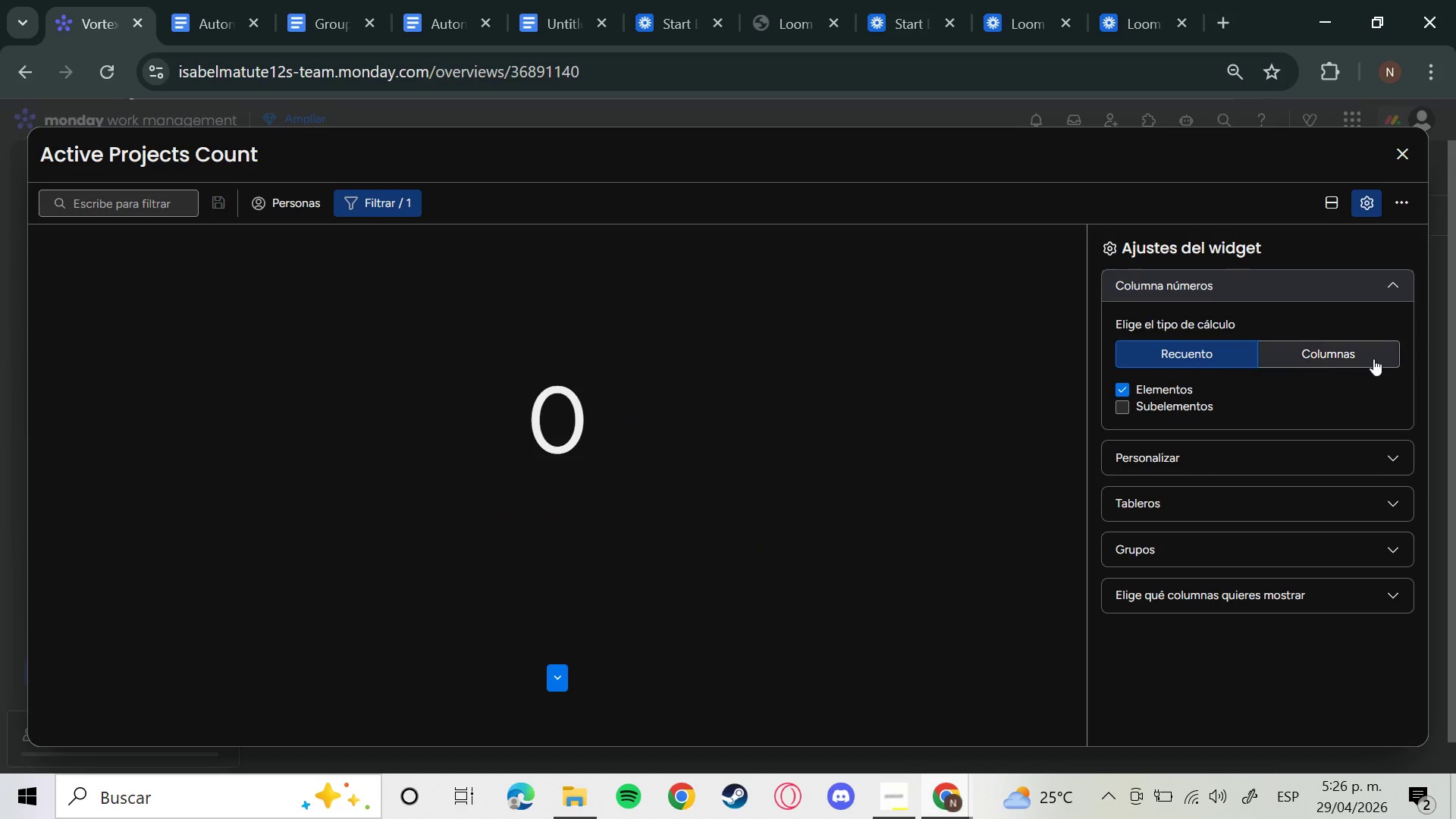 
left_click([1373, 359])
 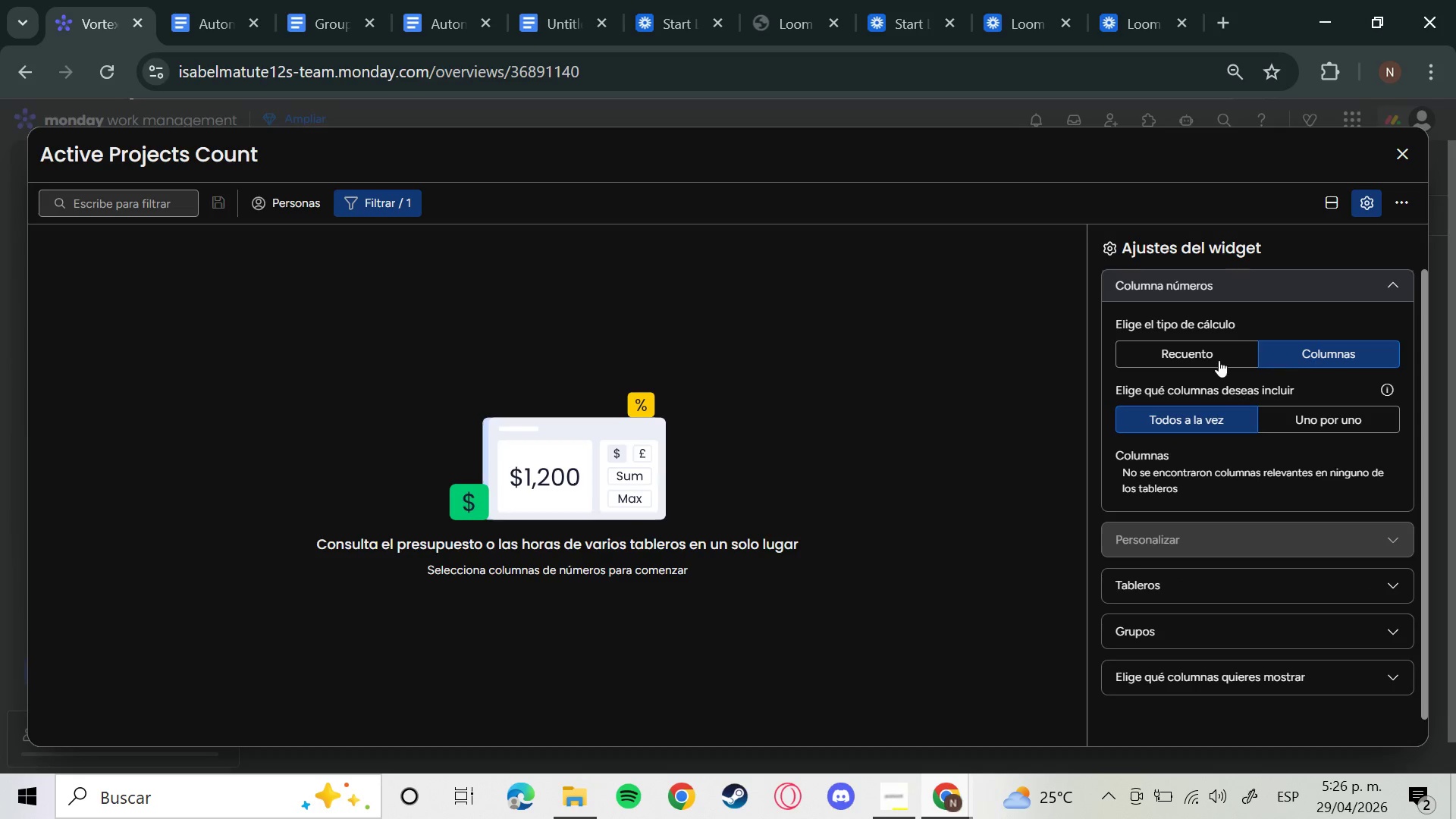 
left_click([1181, 362])
 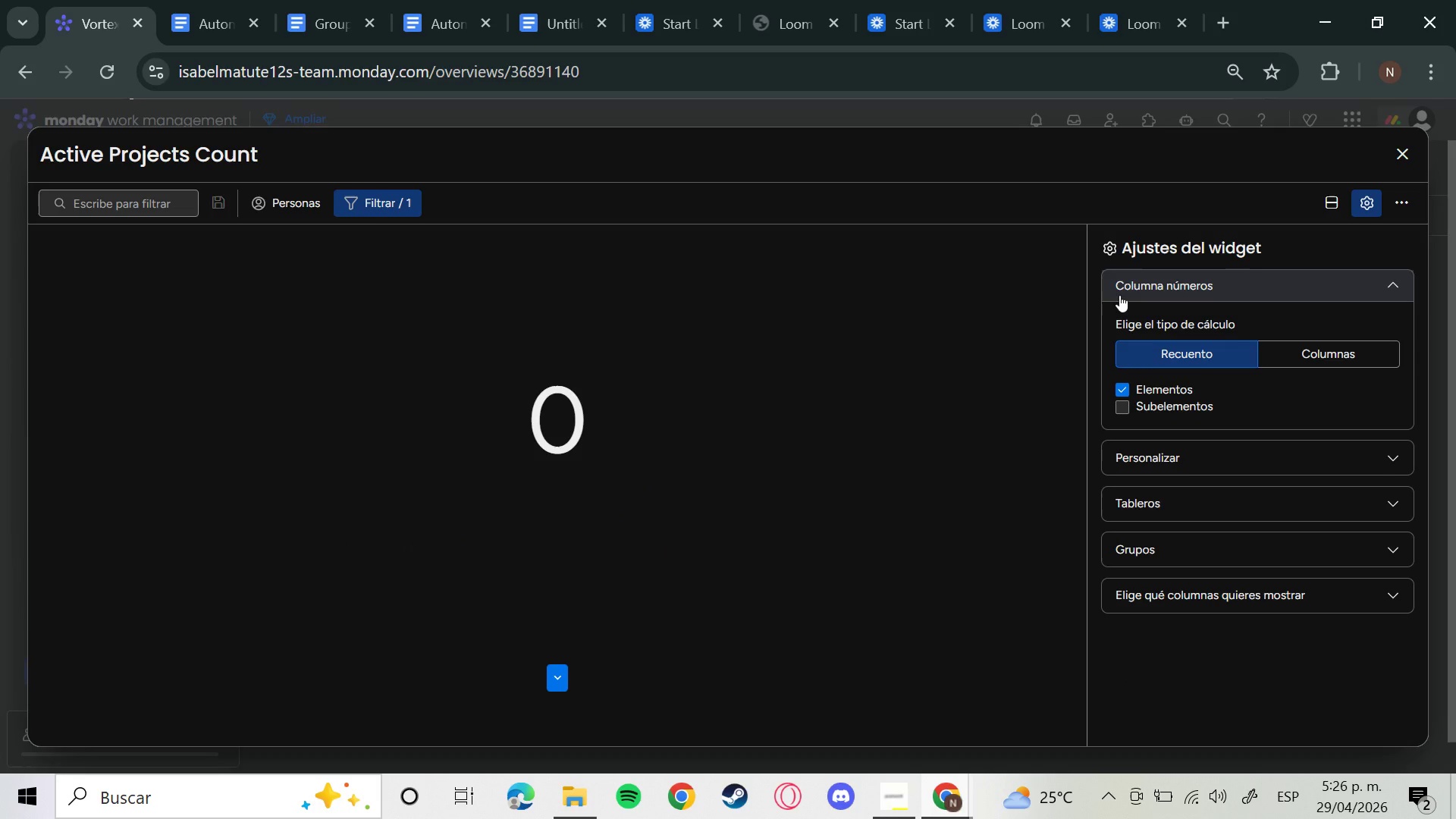 
wait(10.64)
 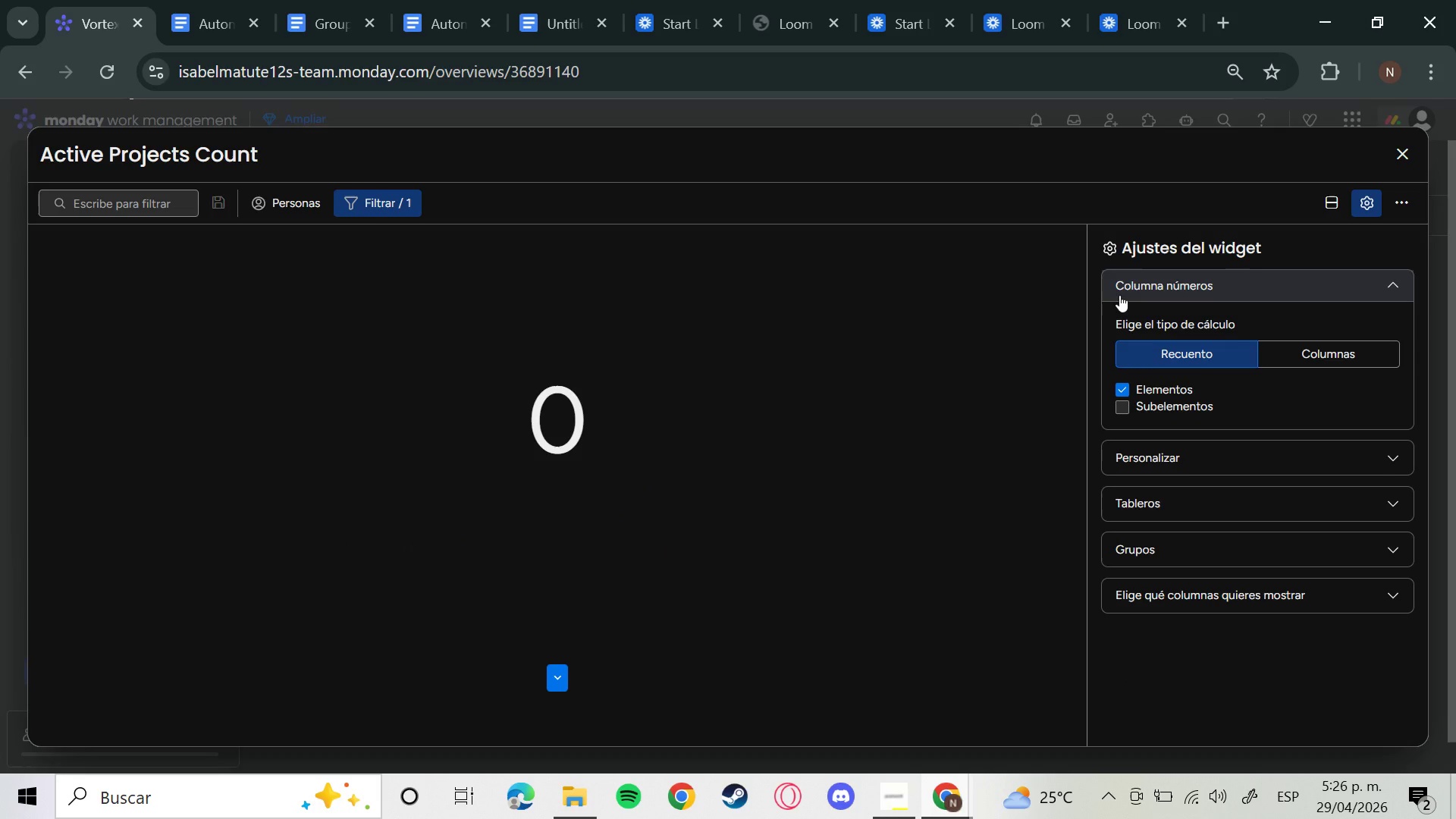 
left_click([1329, 474])
 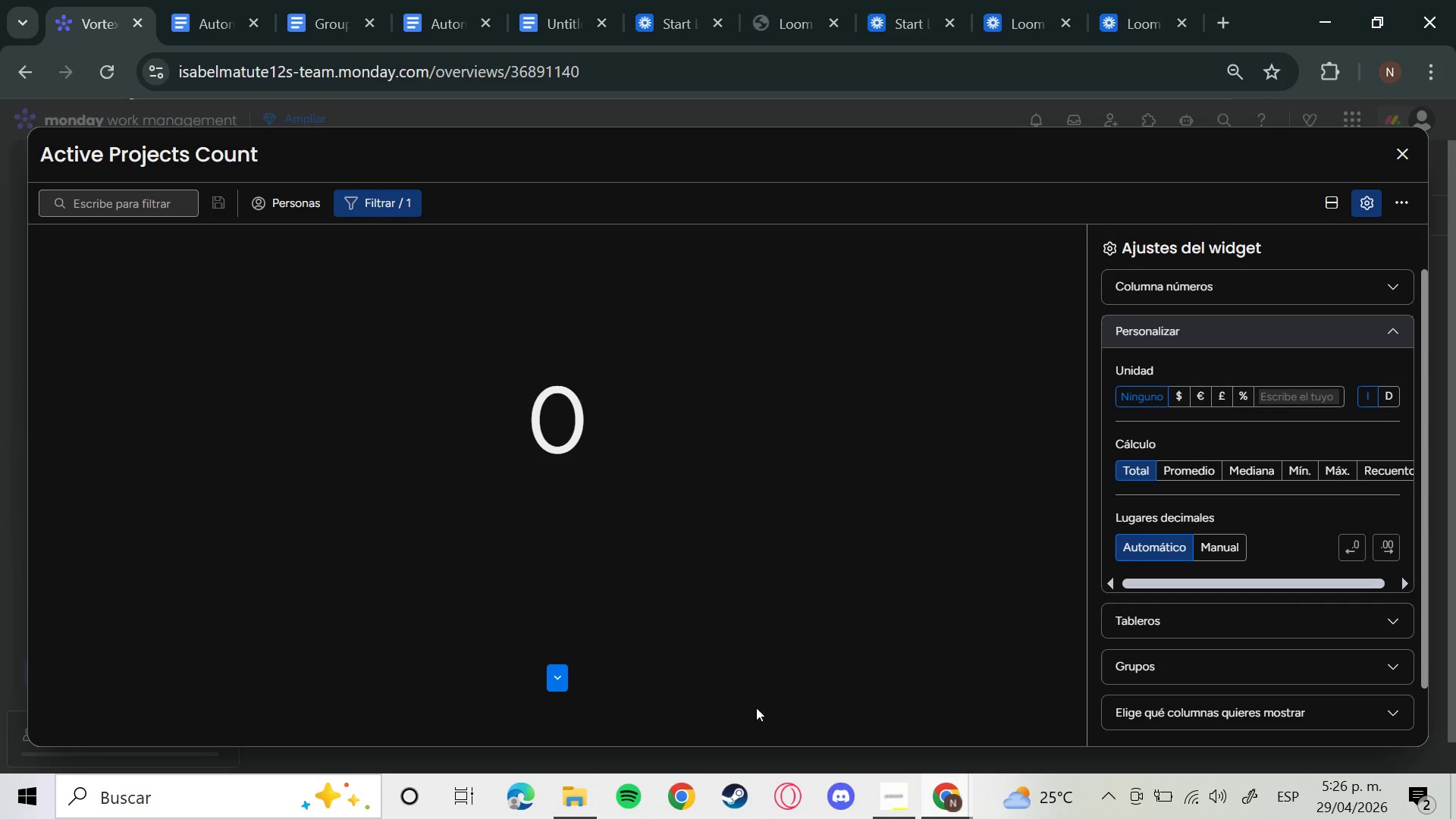 
mouse_move([574, 675])
 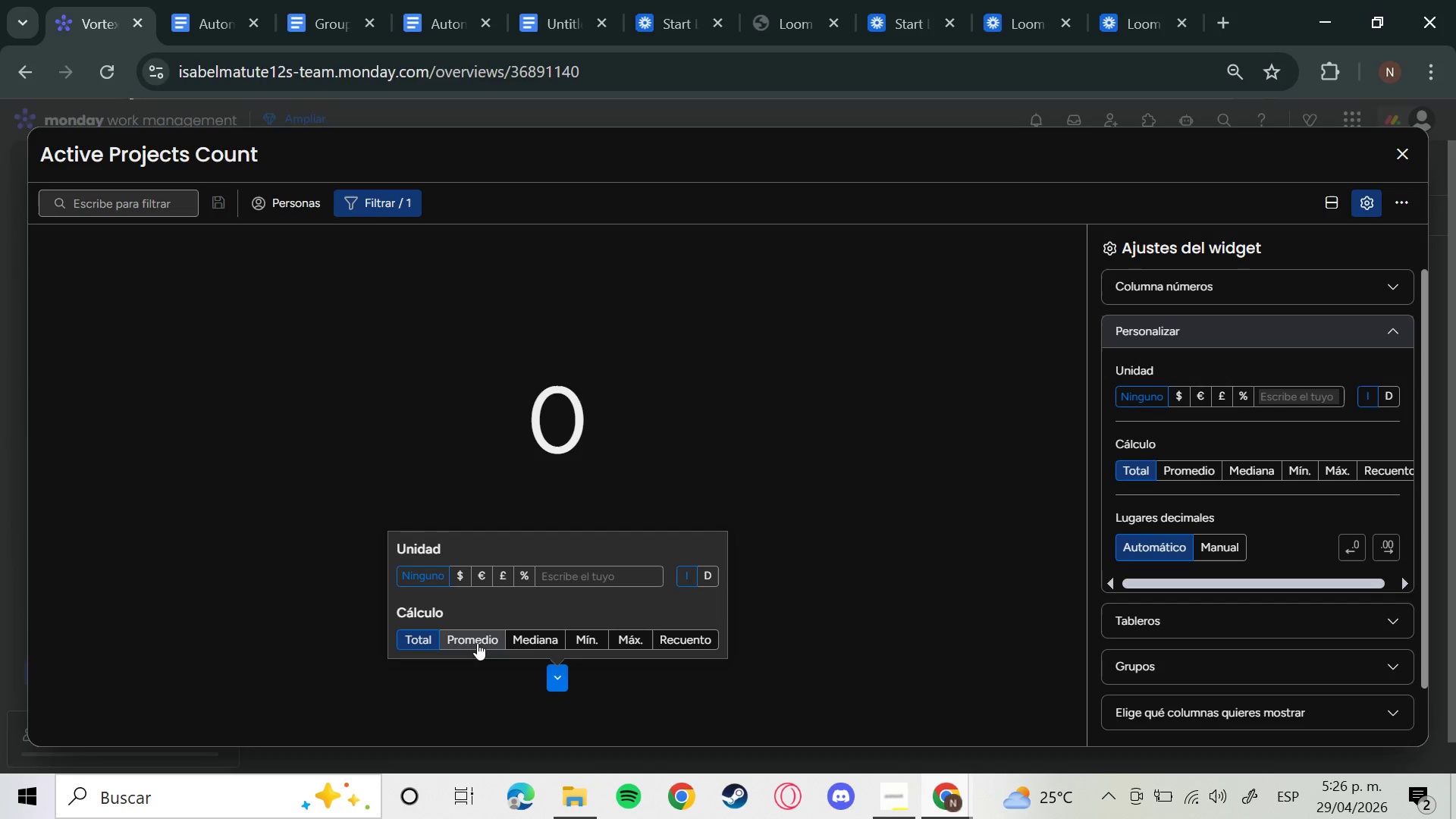 
left_click([477, 642])
 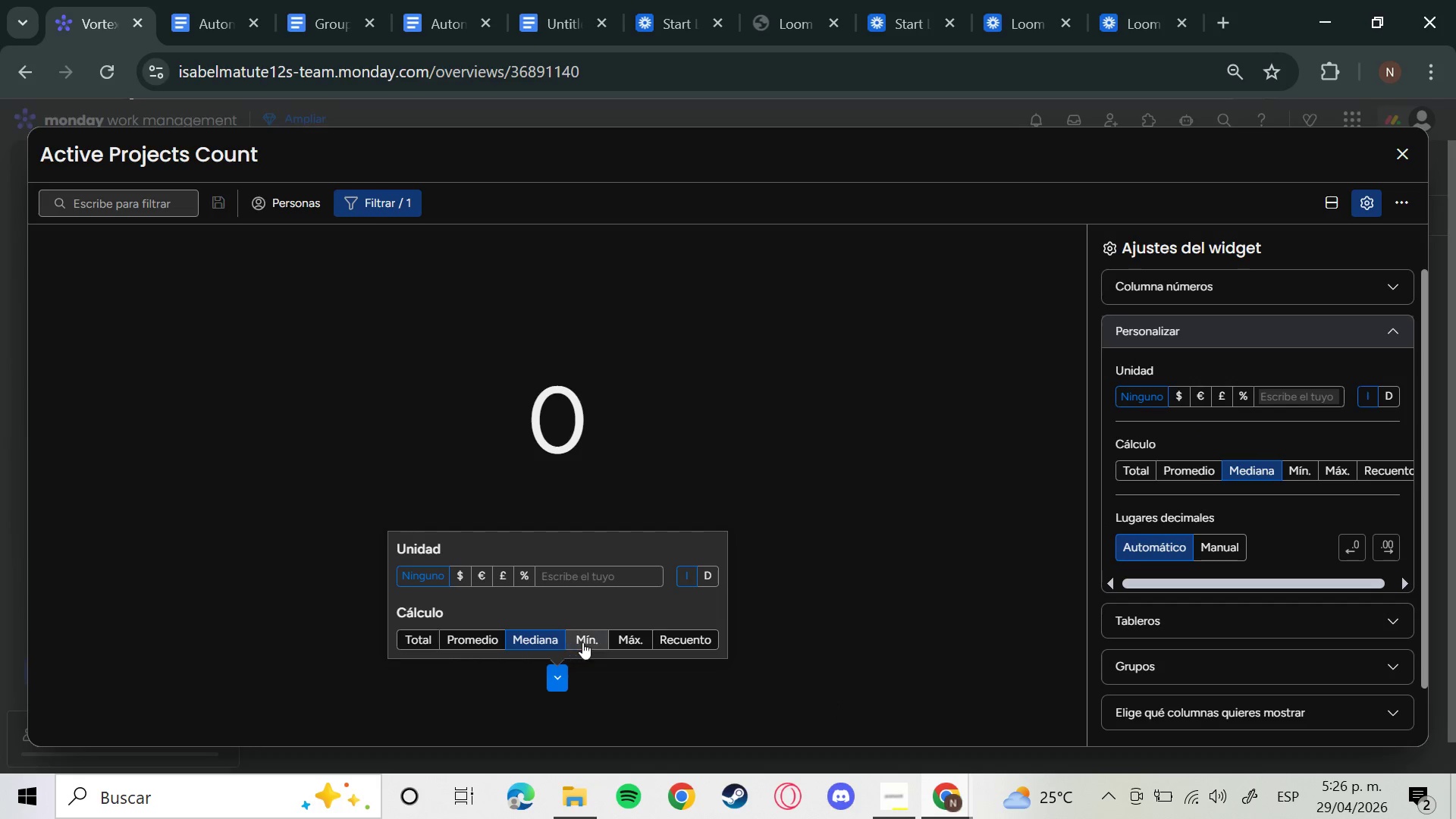 
double_click([598, 642])
 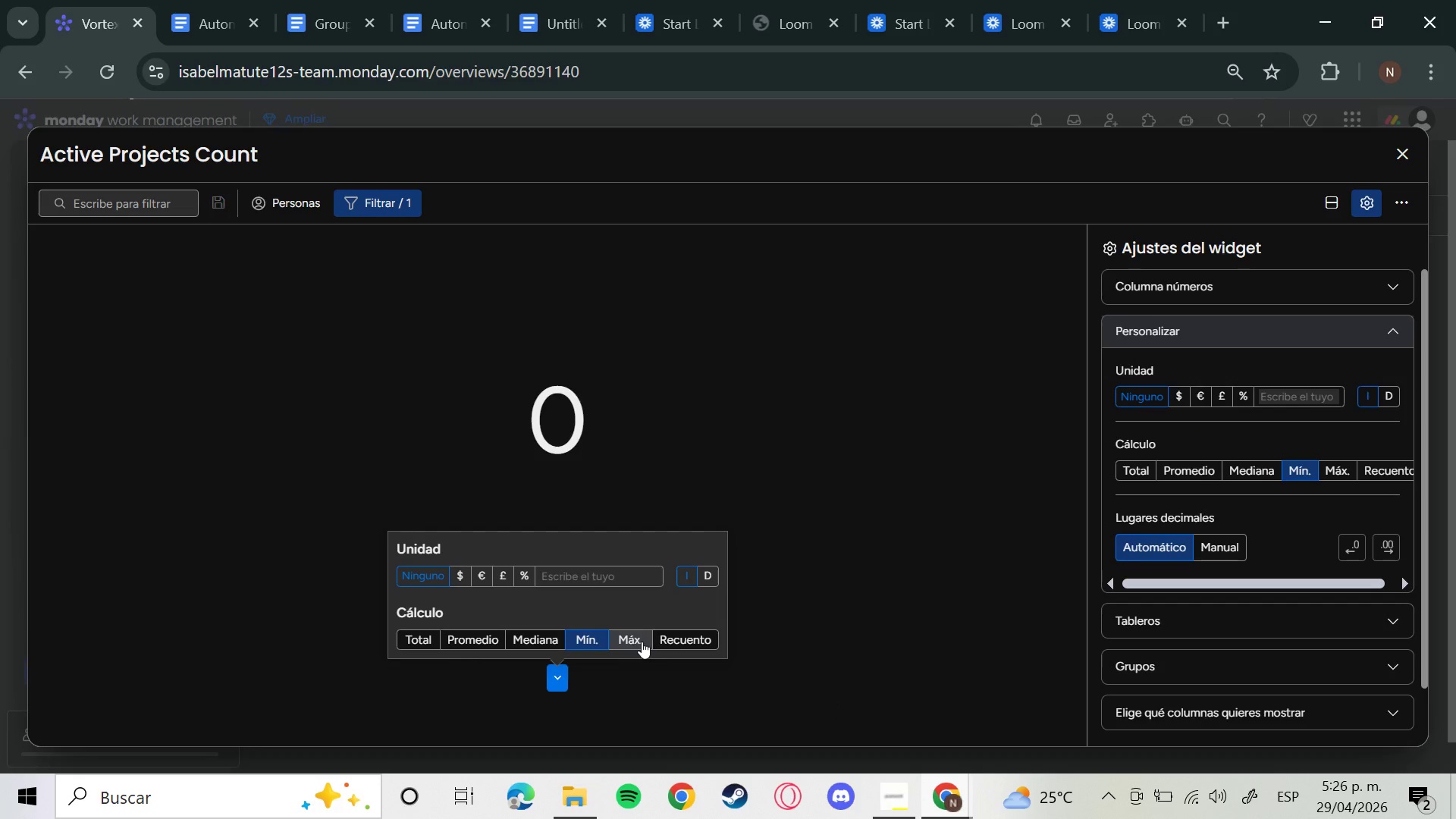 
triple_click([642, 642])
 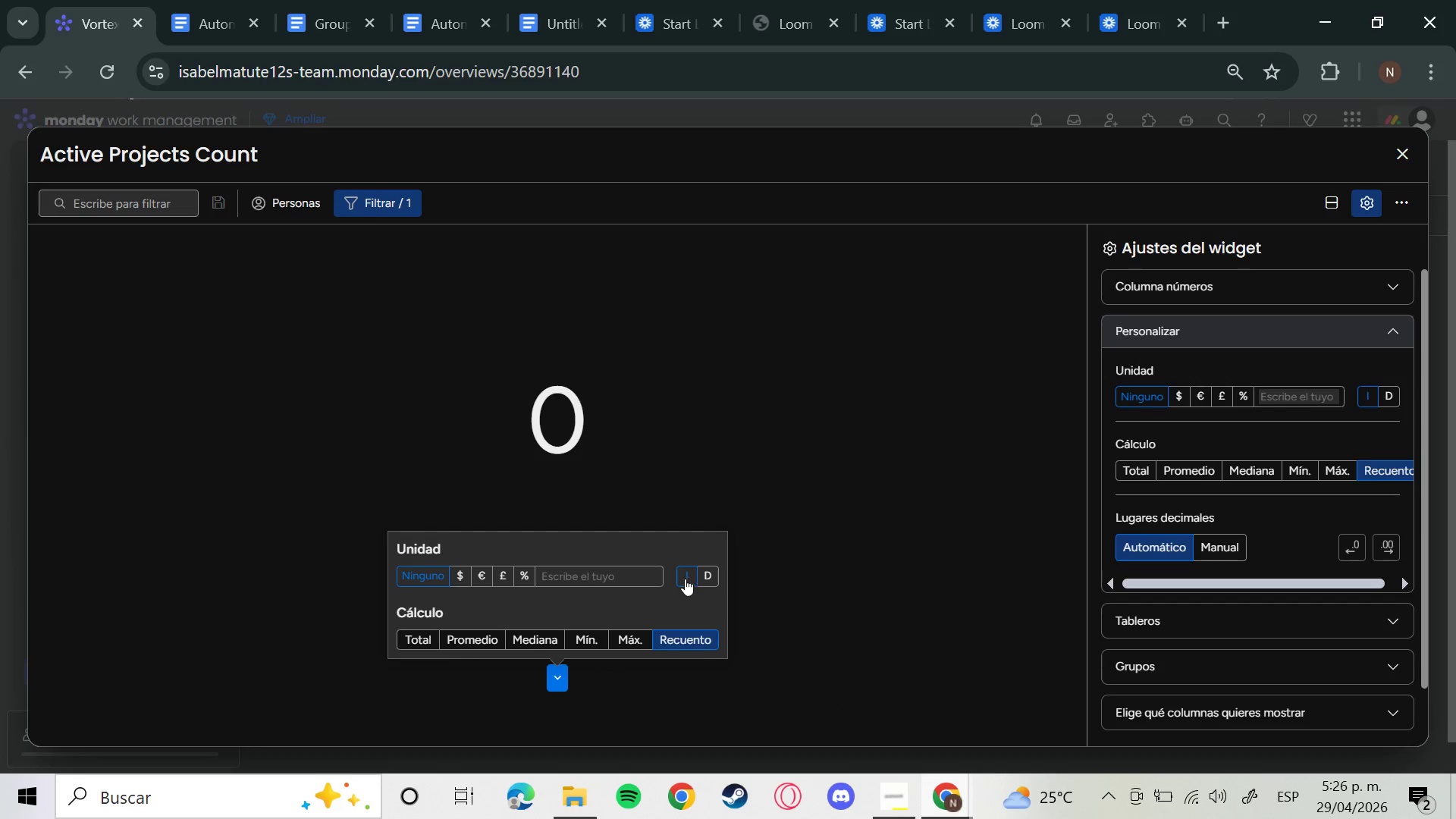 
left_click([704, 570])
 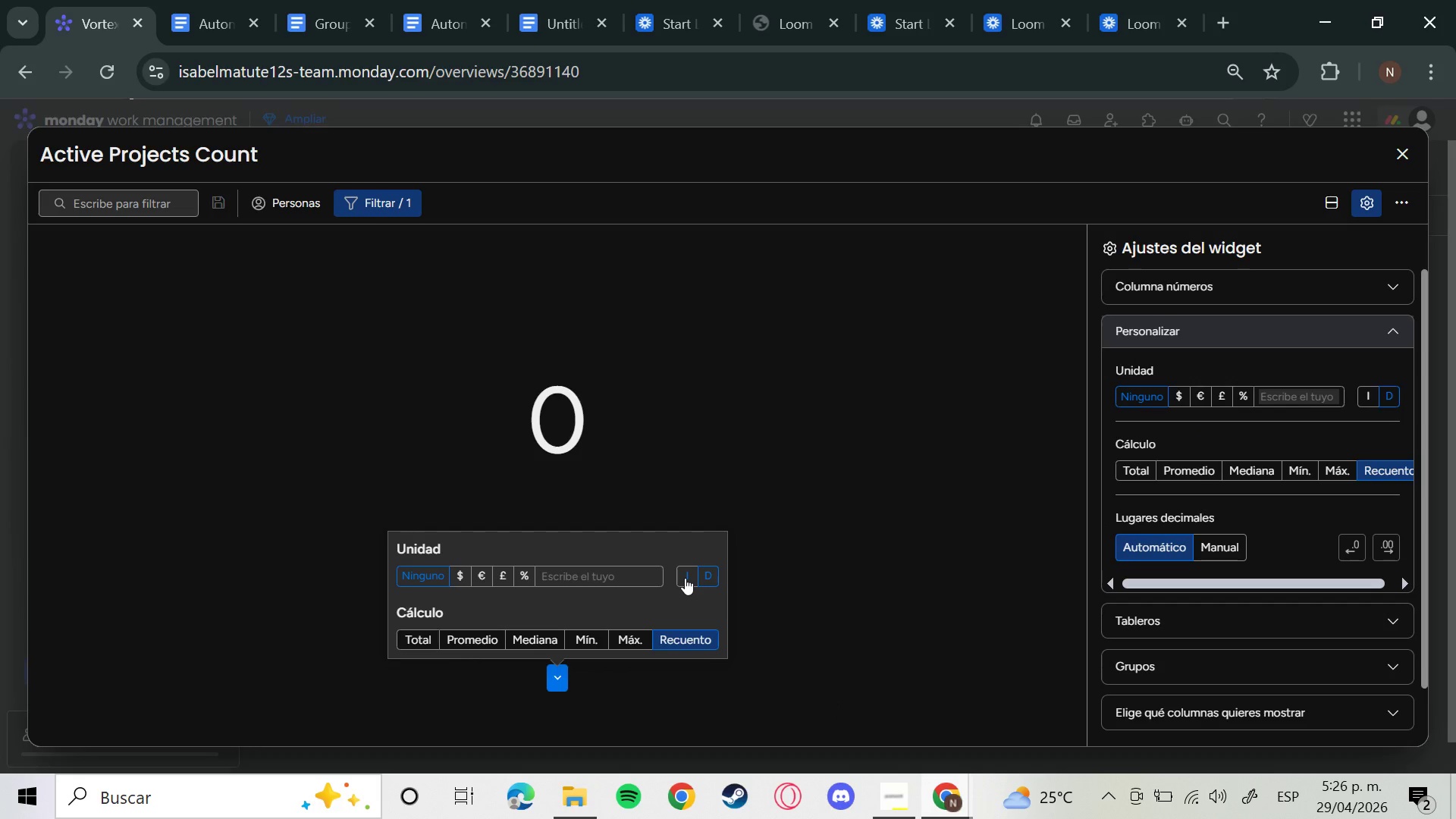 
left_click([685, 578])
 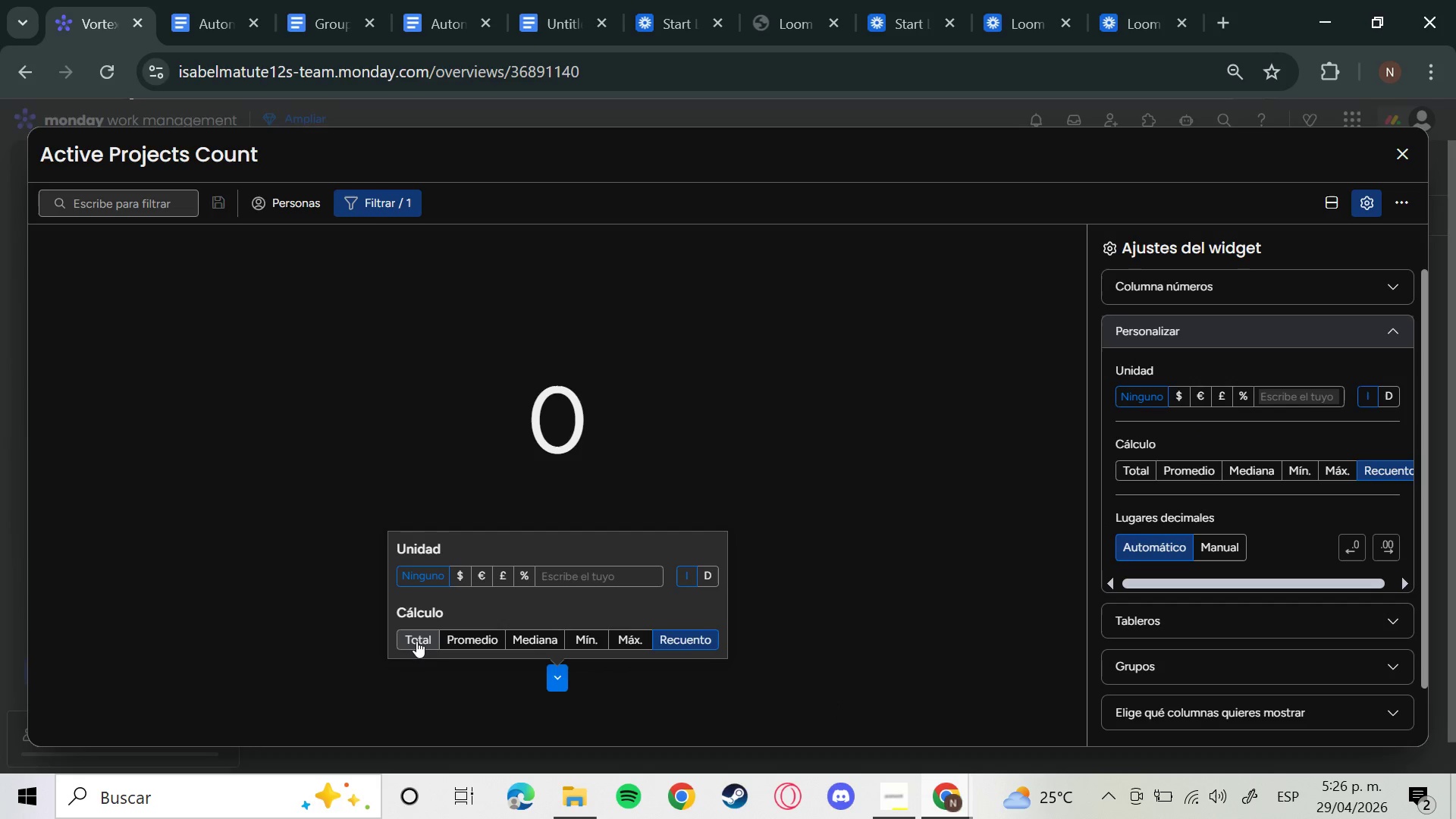 
left_click([416, 641])
 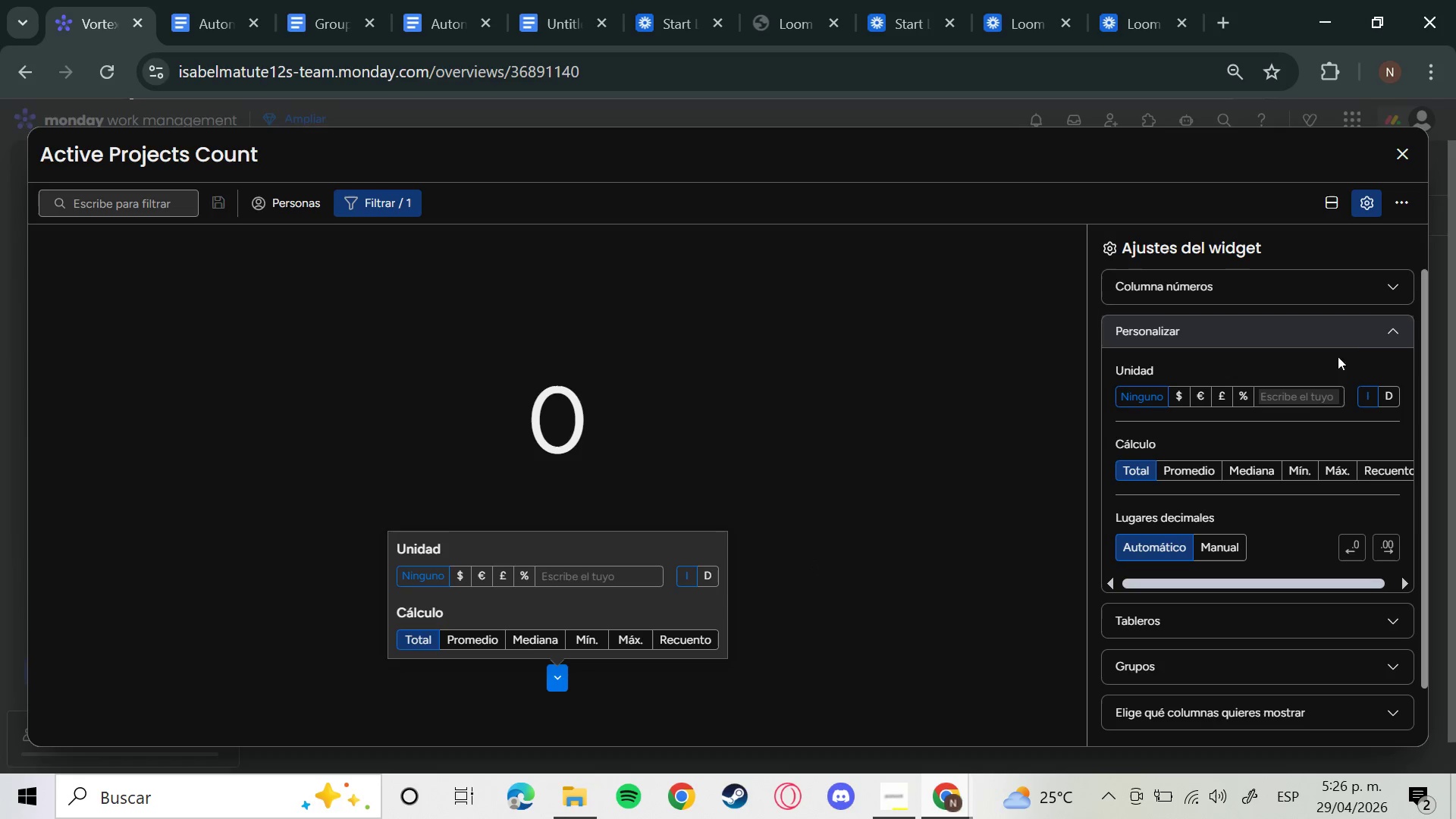 
left_click([1385, 334])
 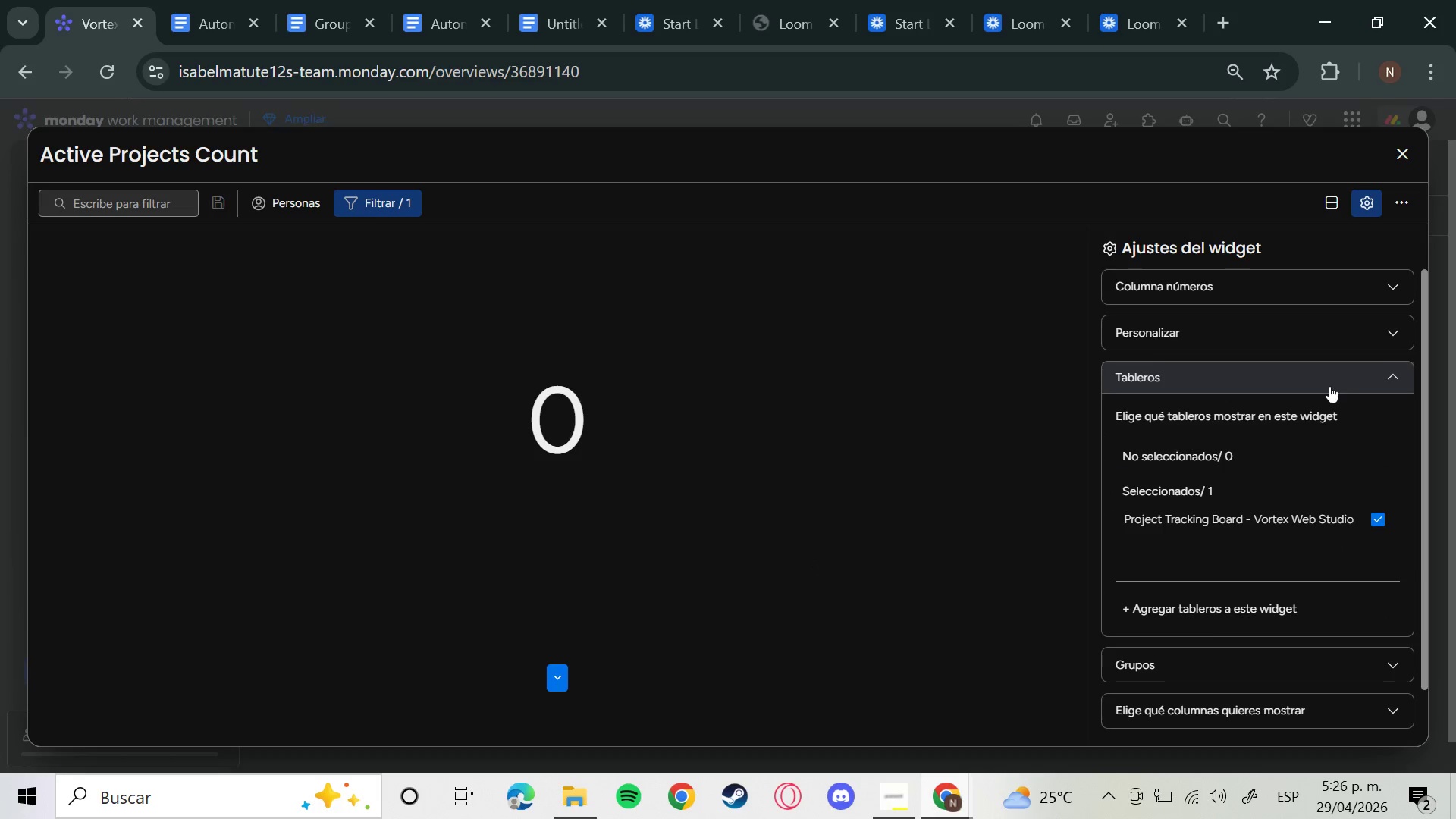 
wait(8.23)
 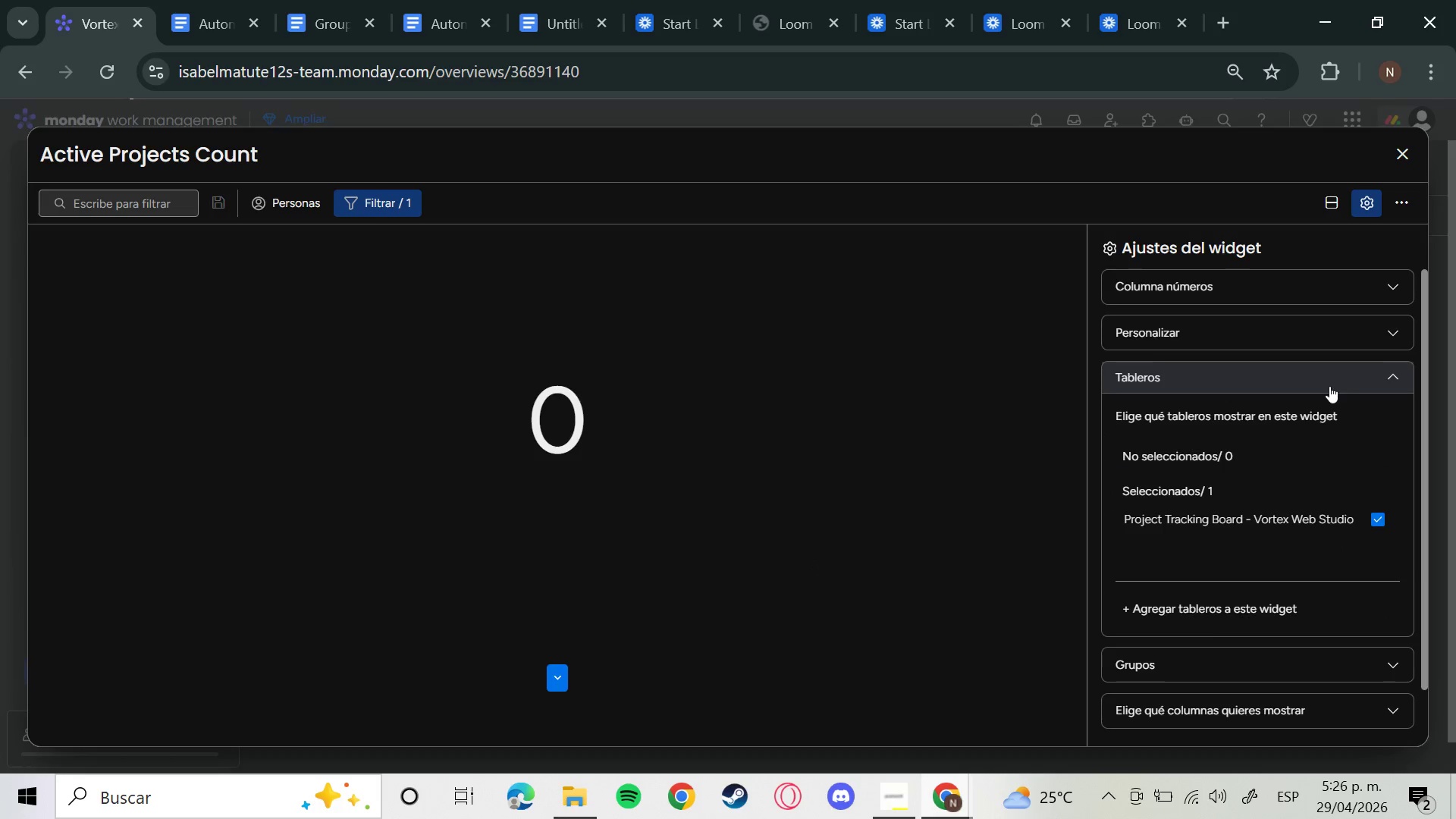 
left_click([1329, 386])
 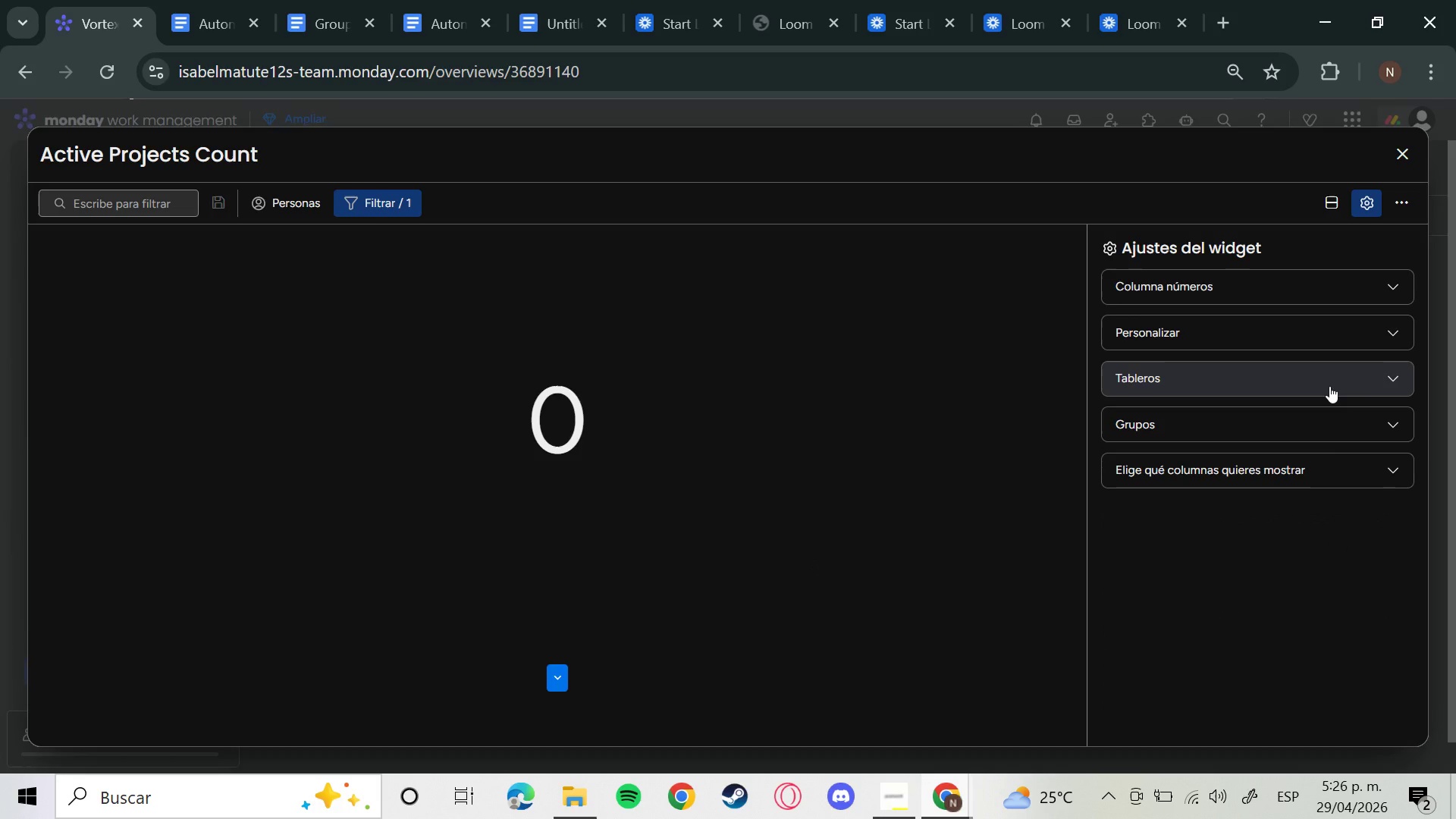 
left_click([1329, 386])
 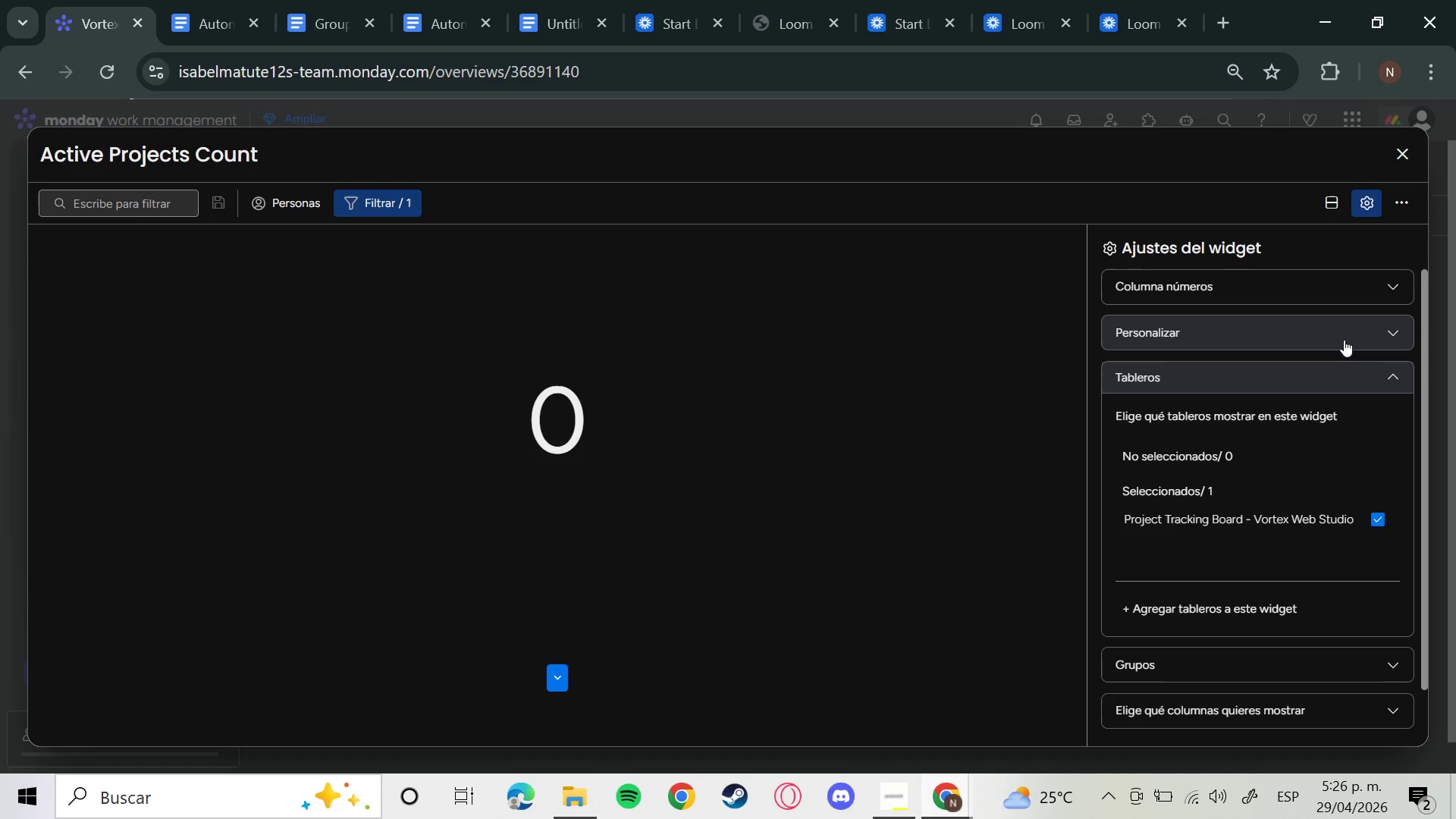 
left_click([1351, 378])
 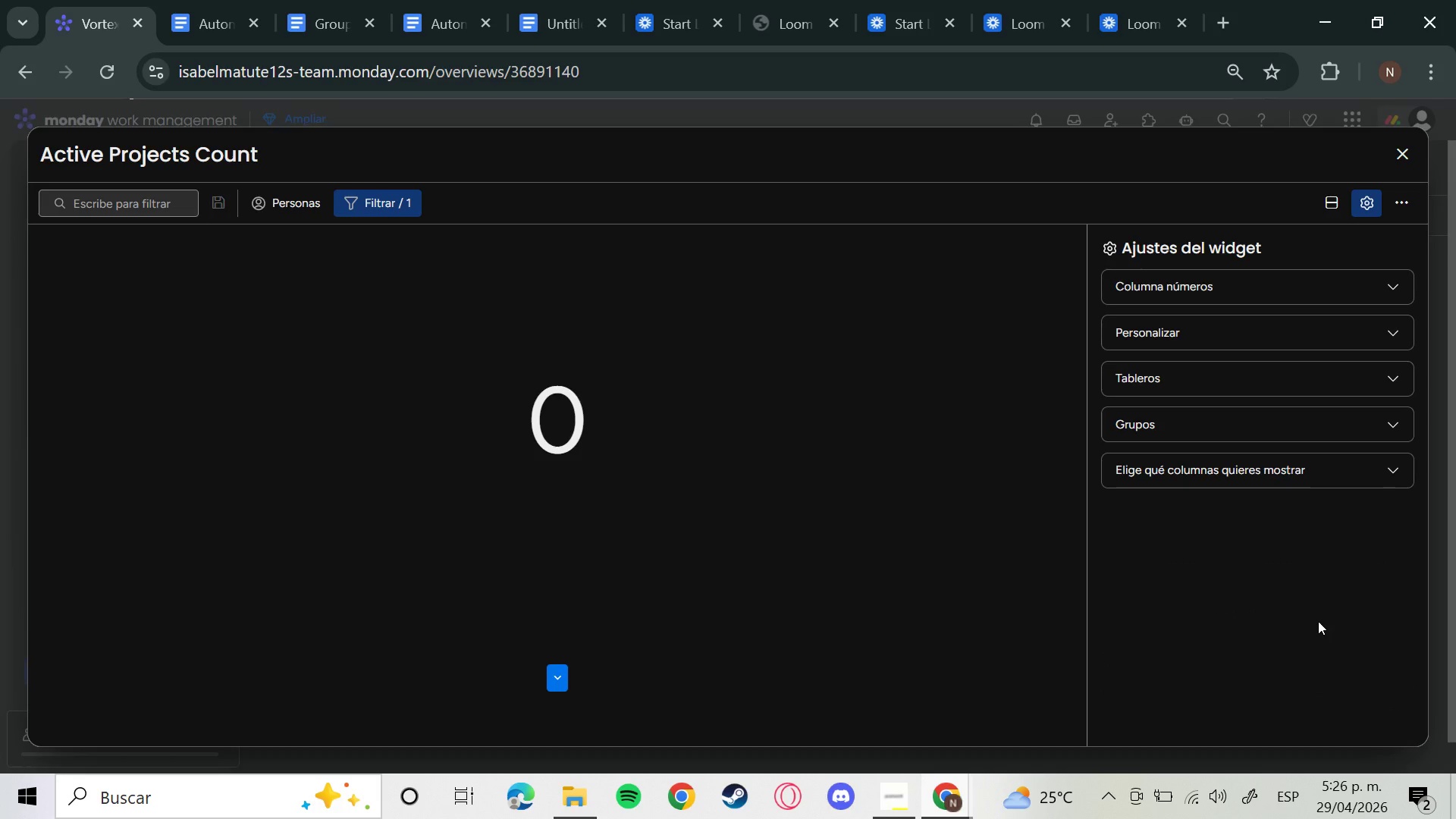 
wait(7.46)
 